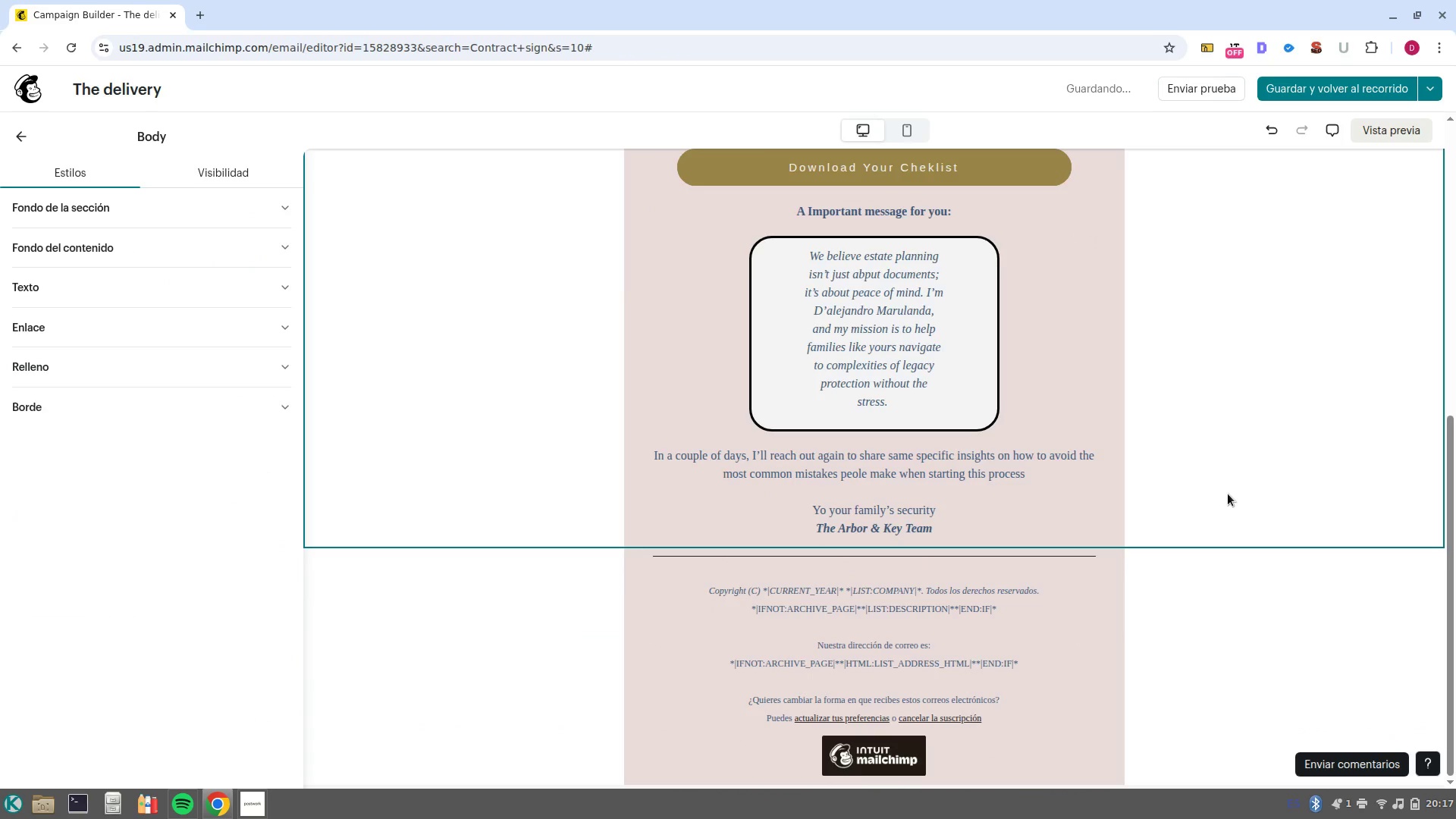 
scroll: coordinate [1228, 494], scroll_direction: up, amount: 4.0
 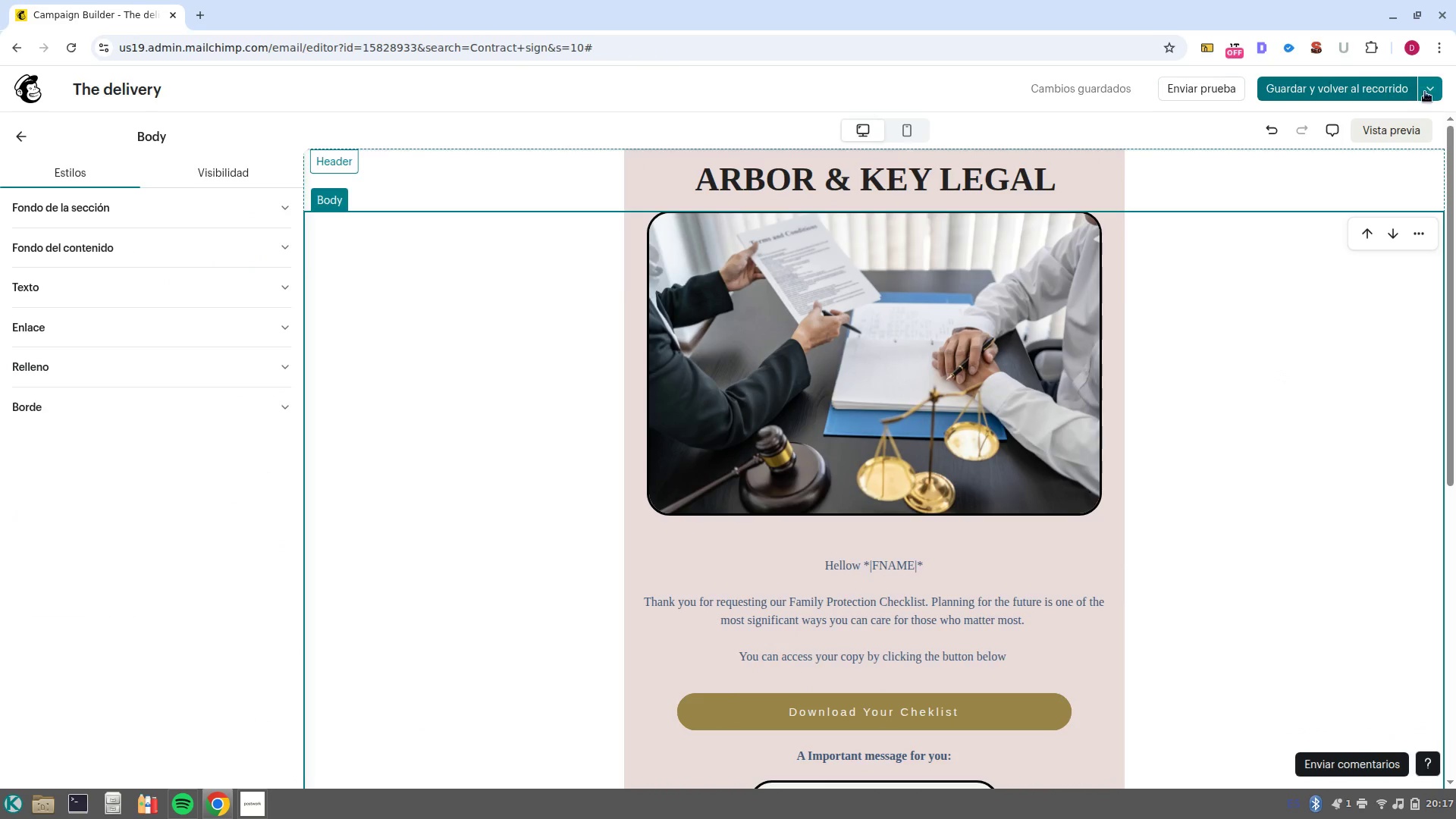 
left_click([1433, 93])
 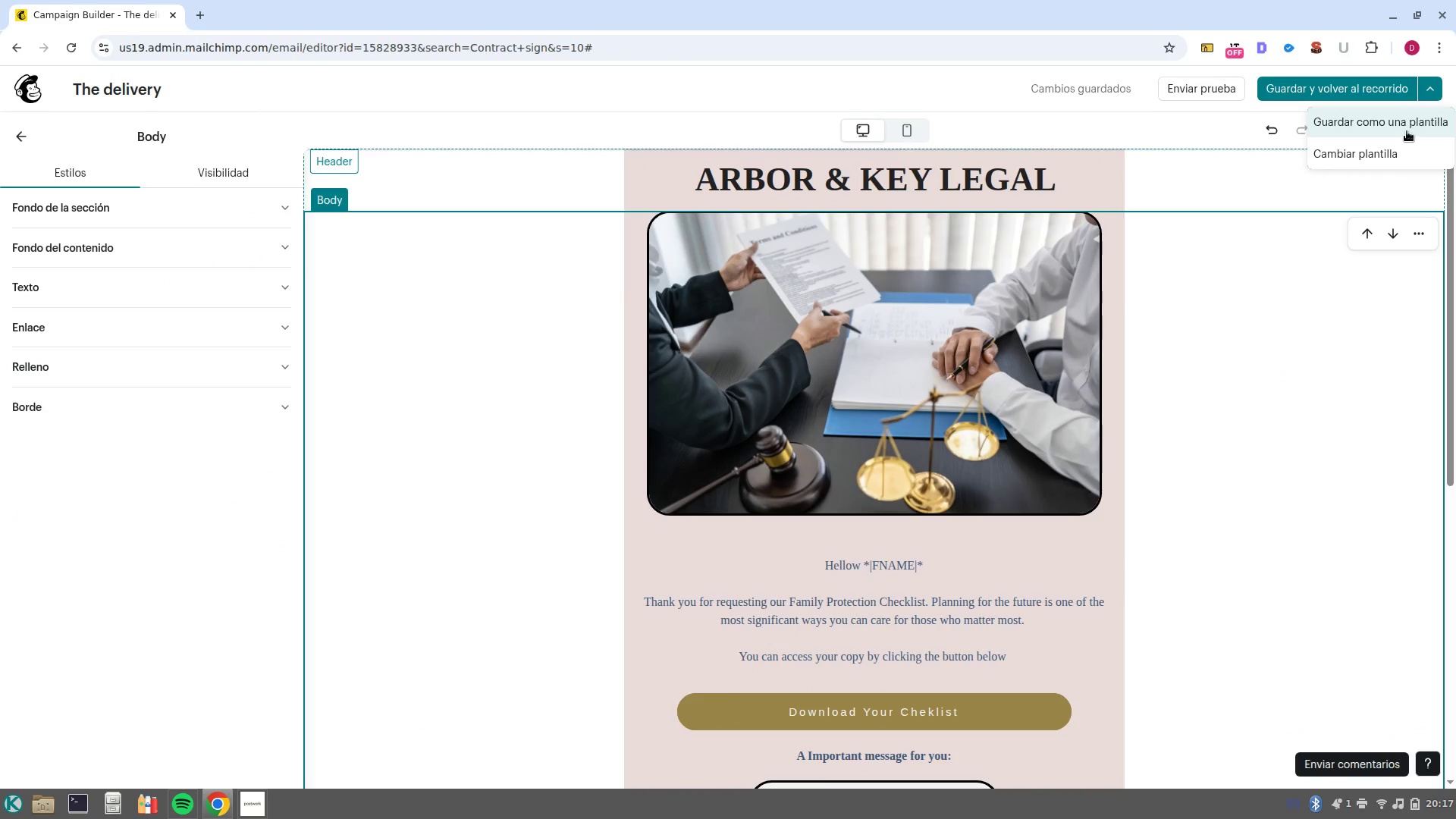 
left_click([1407, 131])
 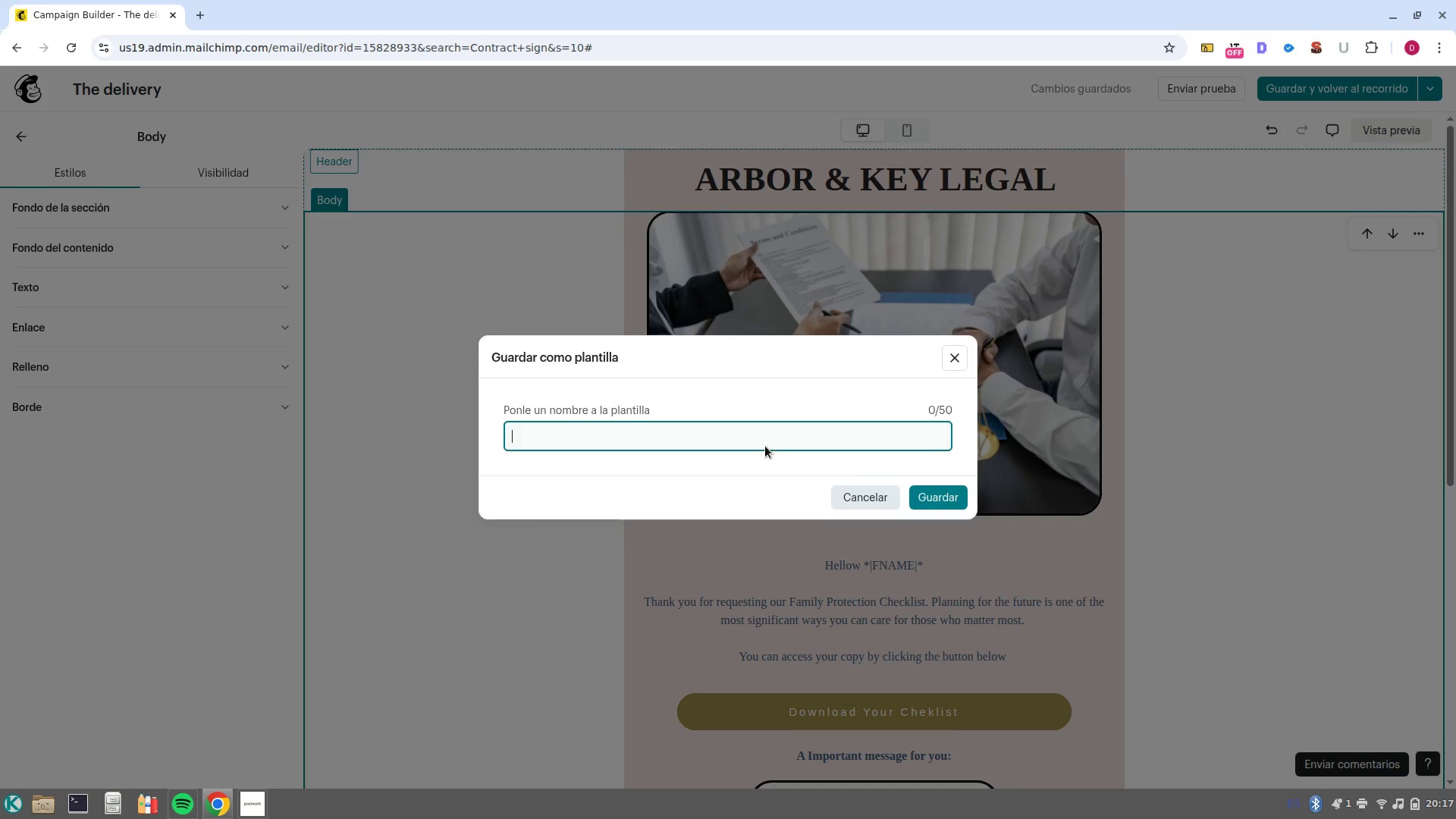 
key(Control+V)
 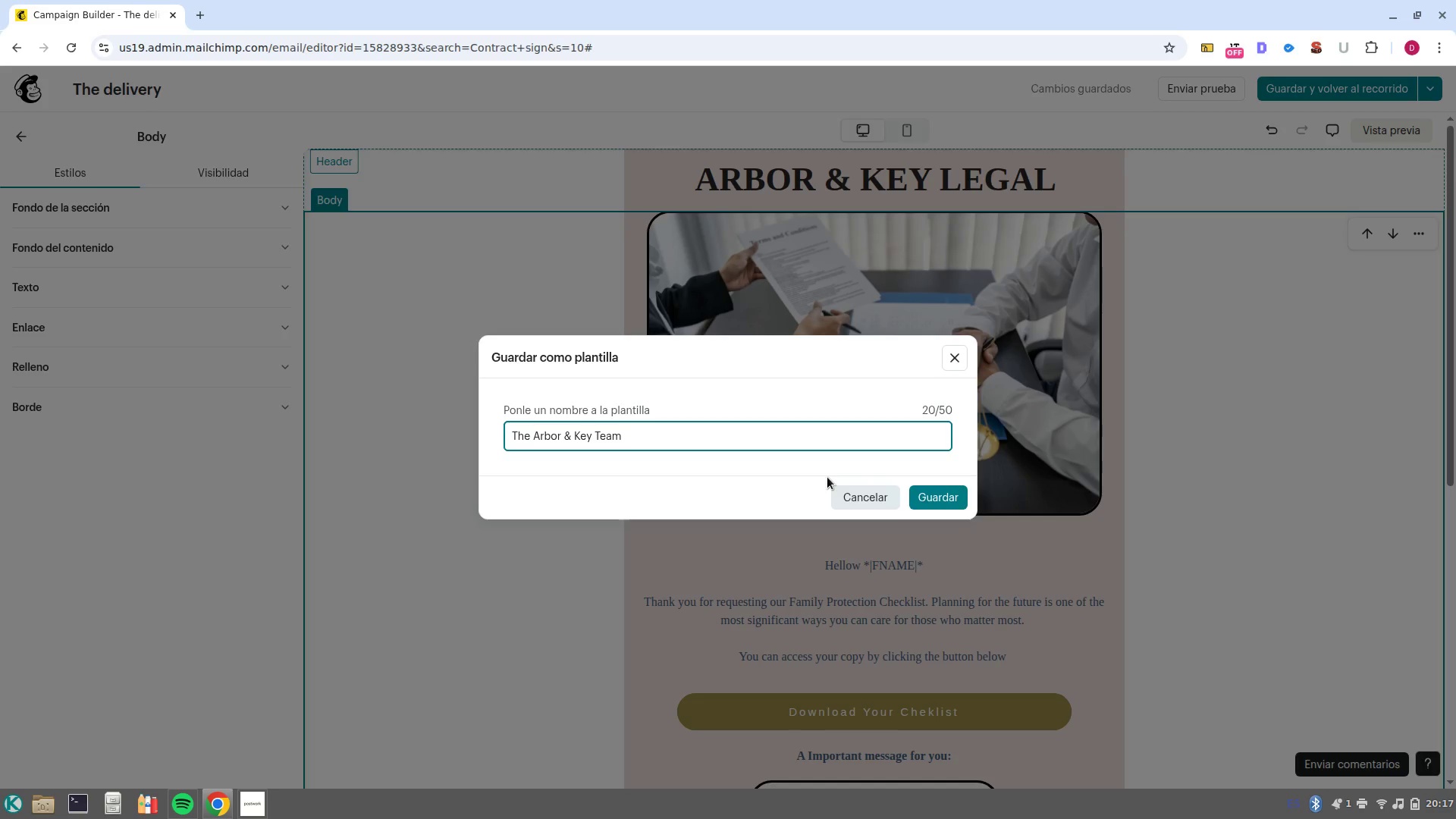 
key(Space)
 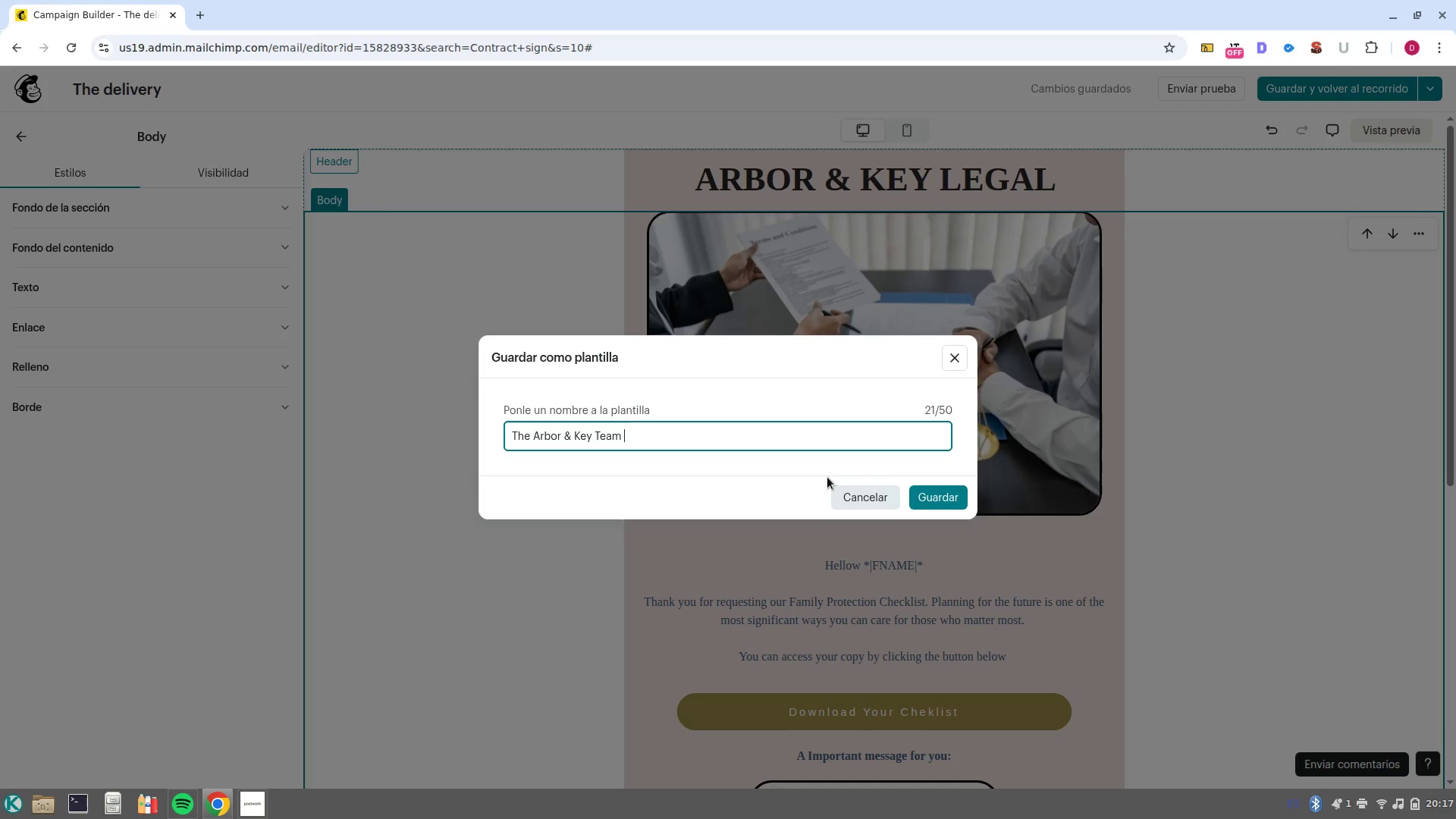 
key(1)
 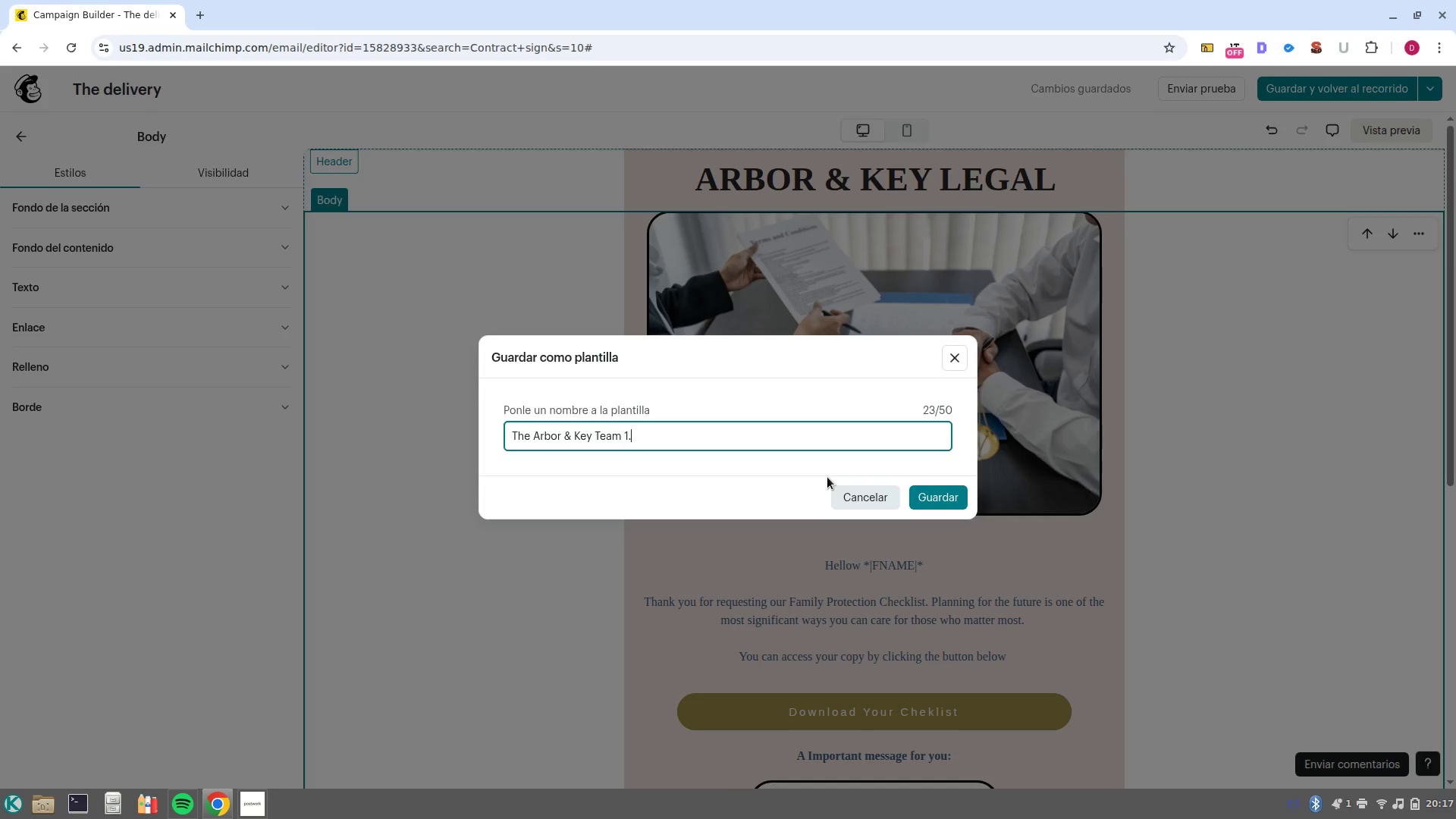 
key(Period)
 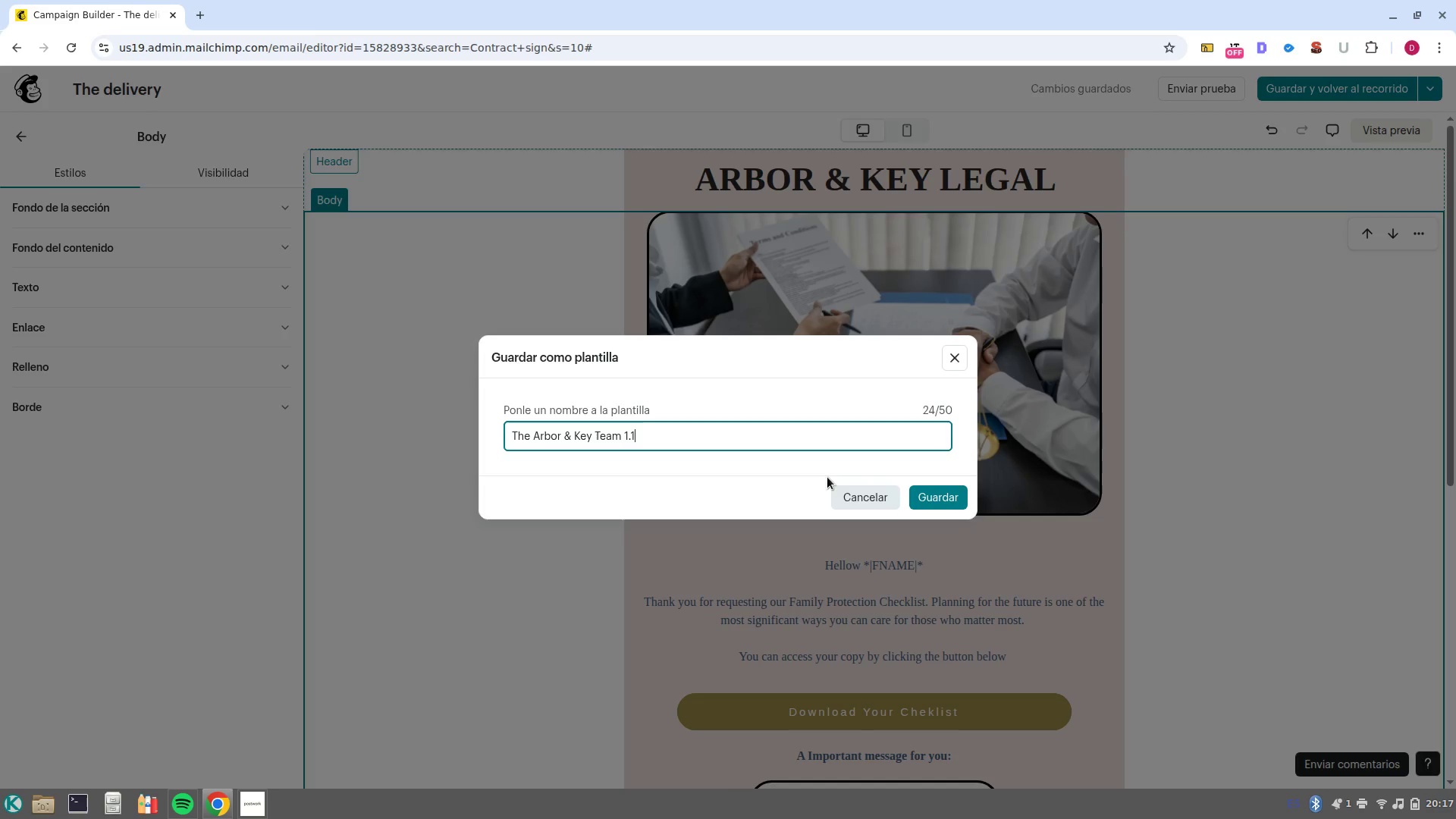 
key(1)
 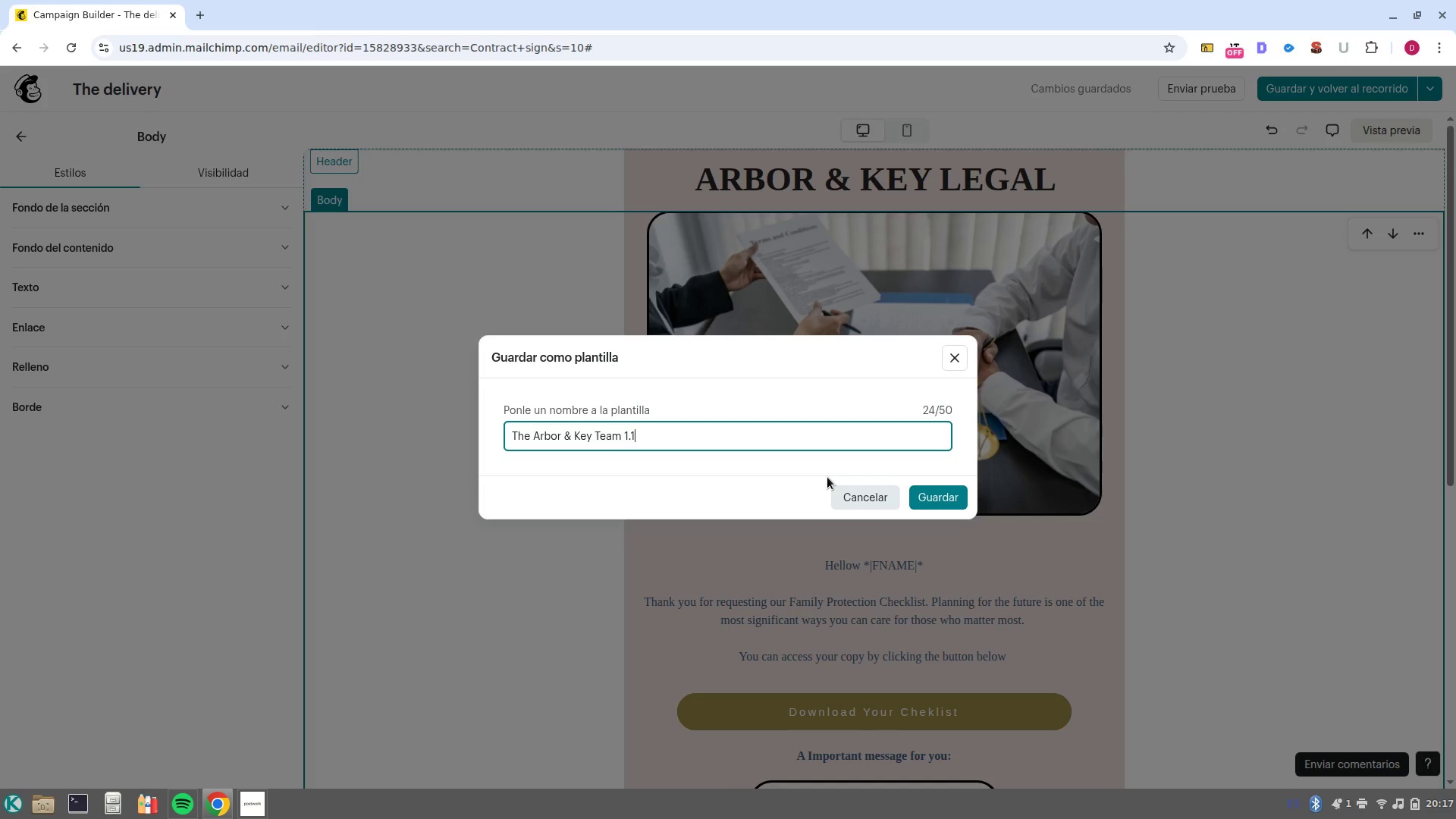 
key(Enter)
 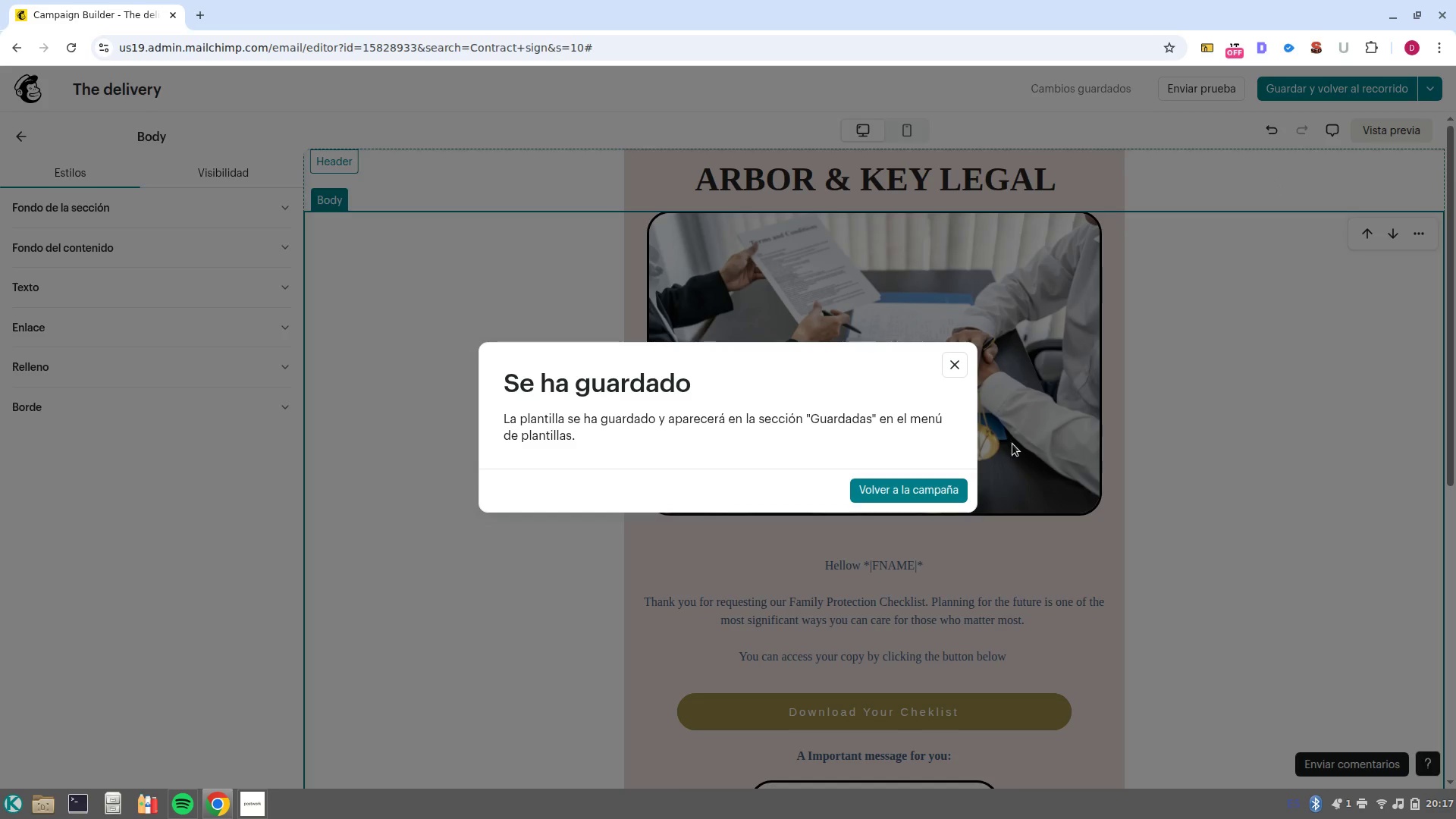 
left_click([943, 488])
 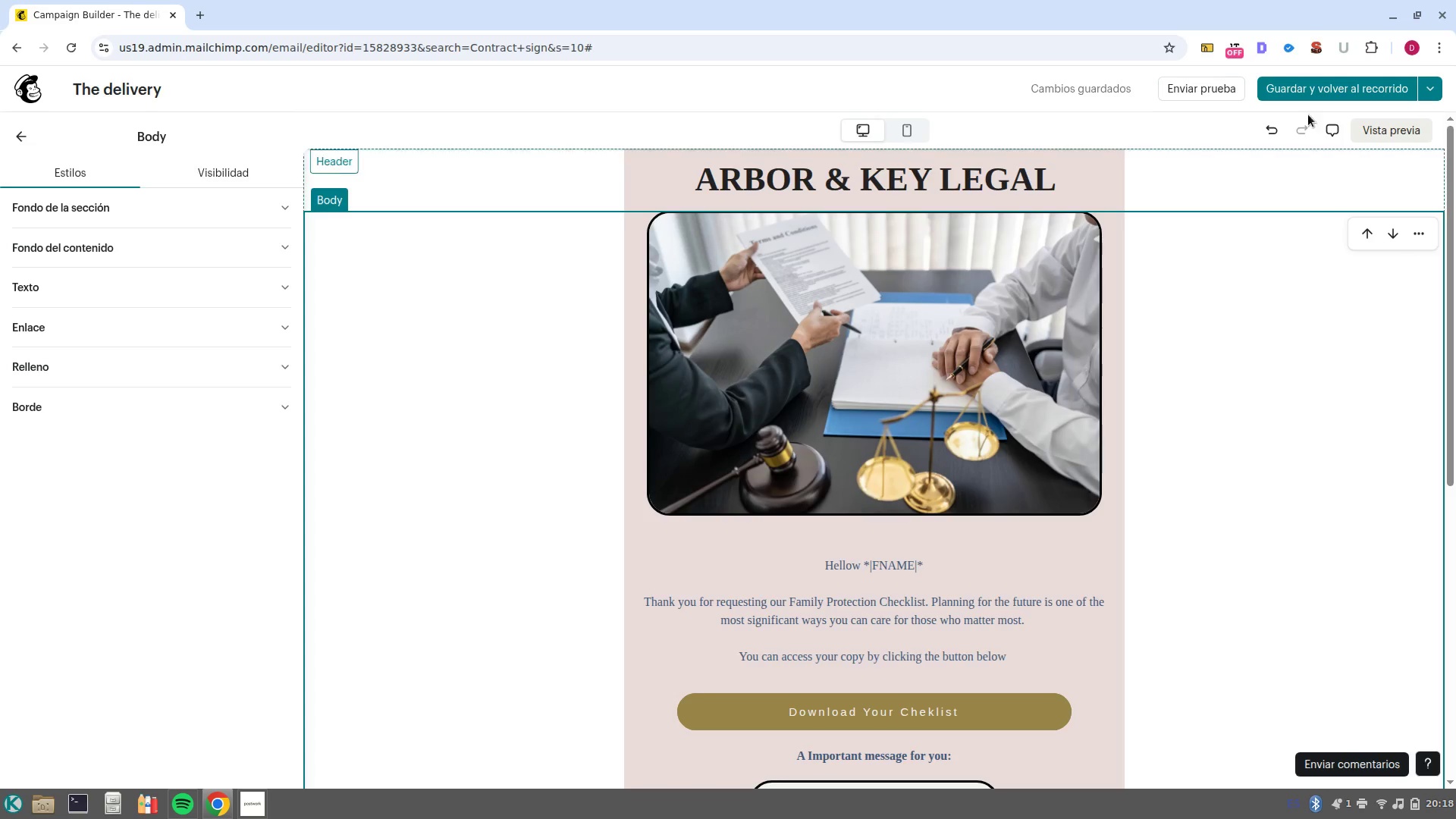 
left_click([1338, 95])
 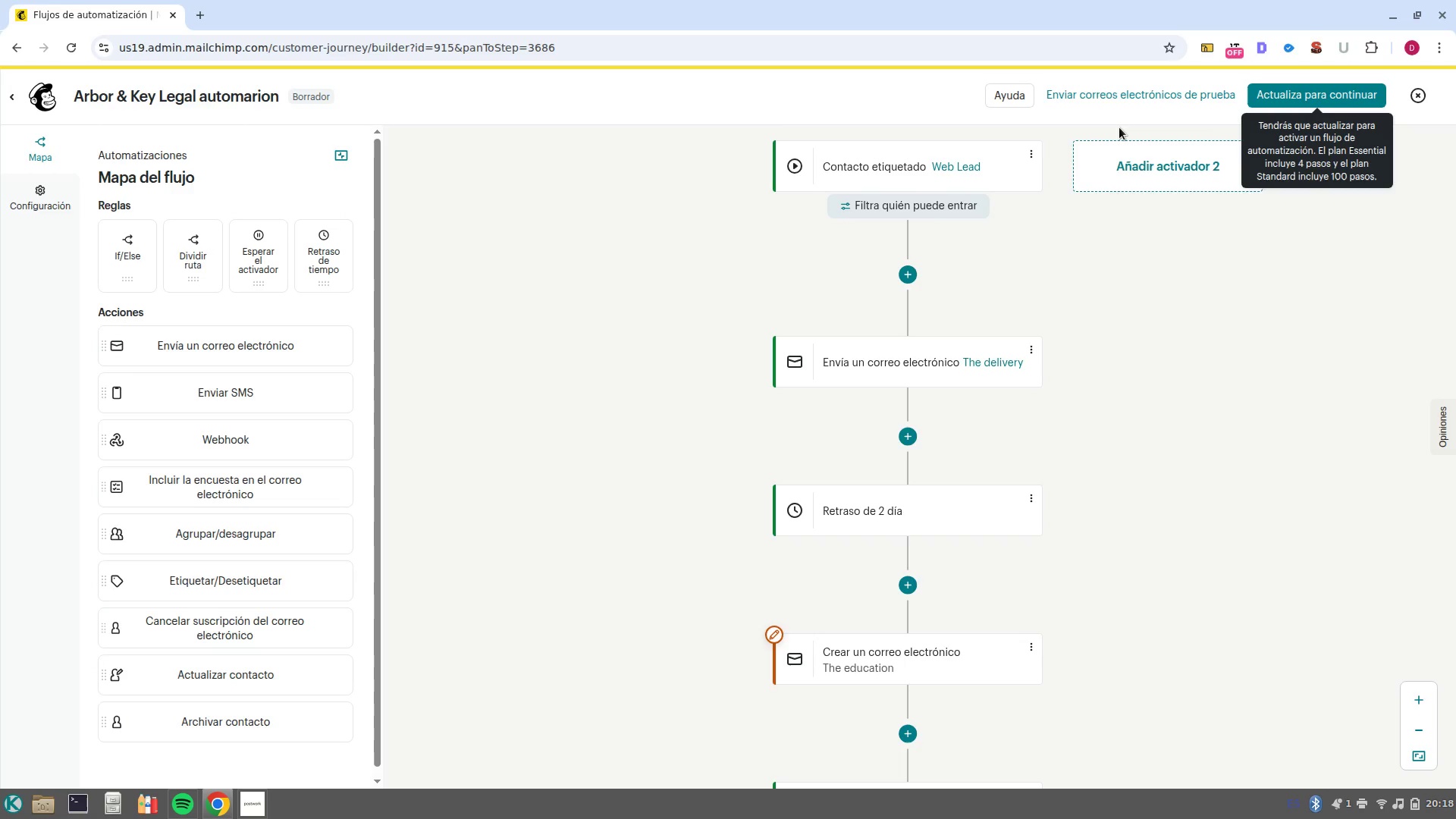 
wait(24.09)
 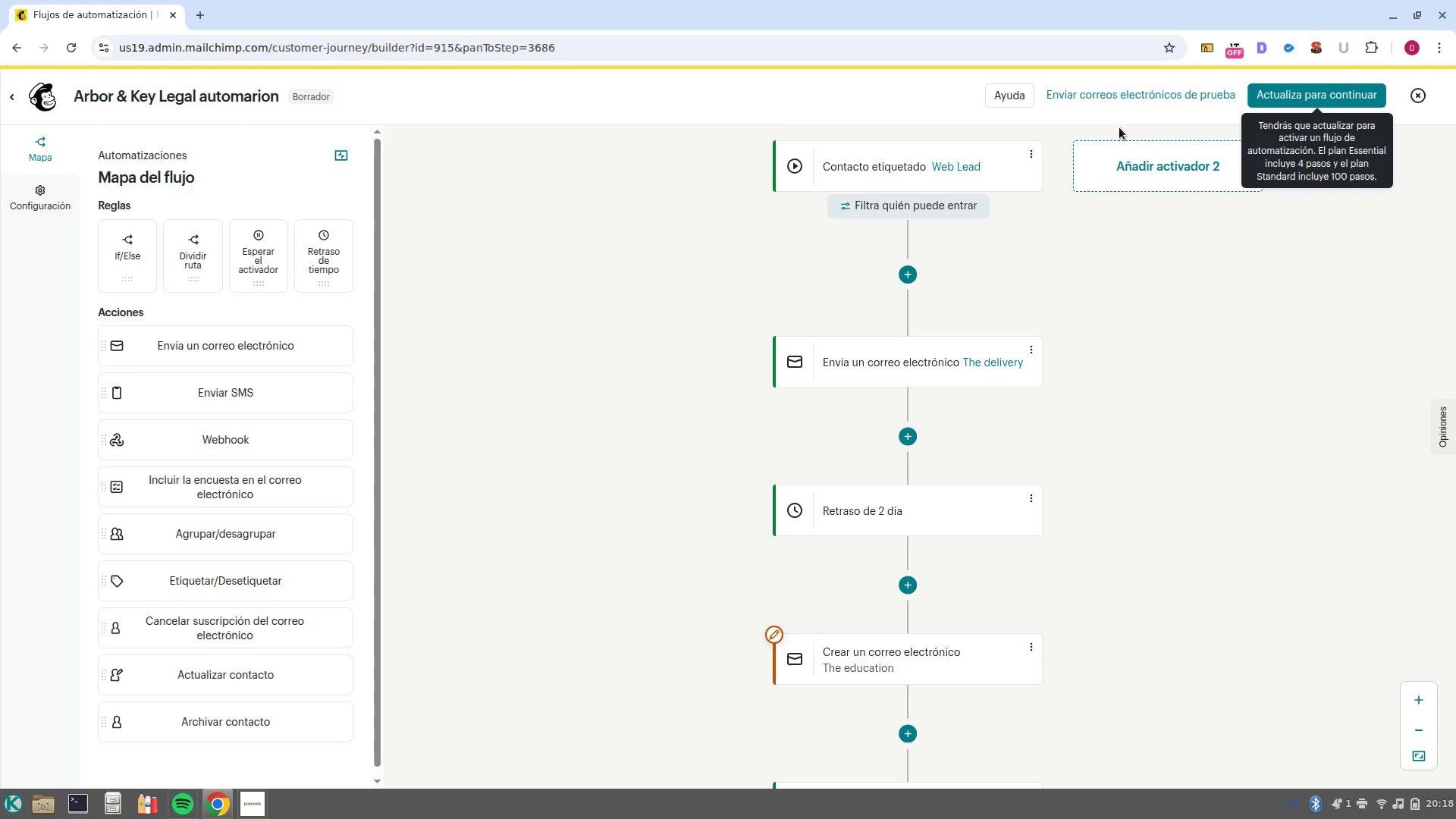 
left_click([934, 673])
 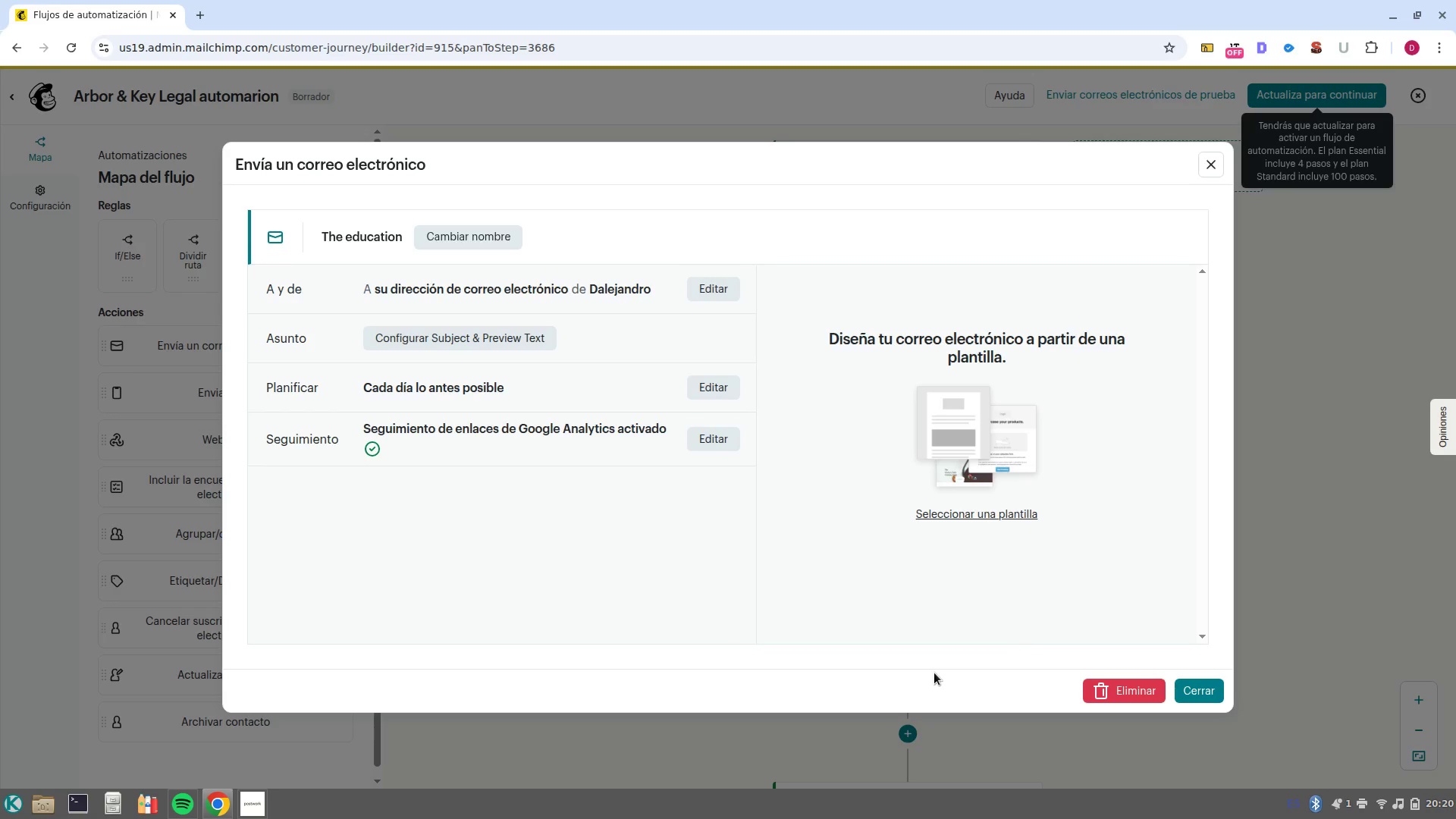 
wait(132.92)
 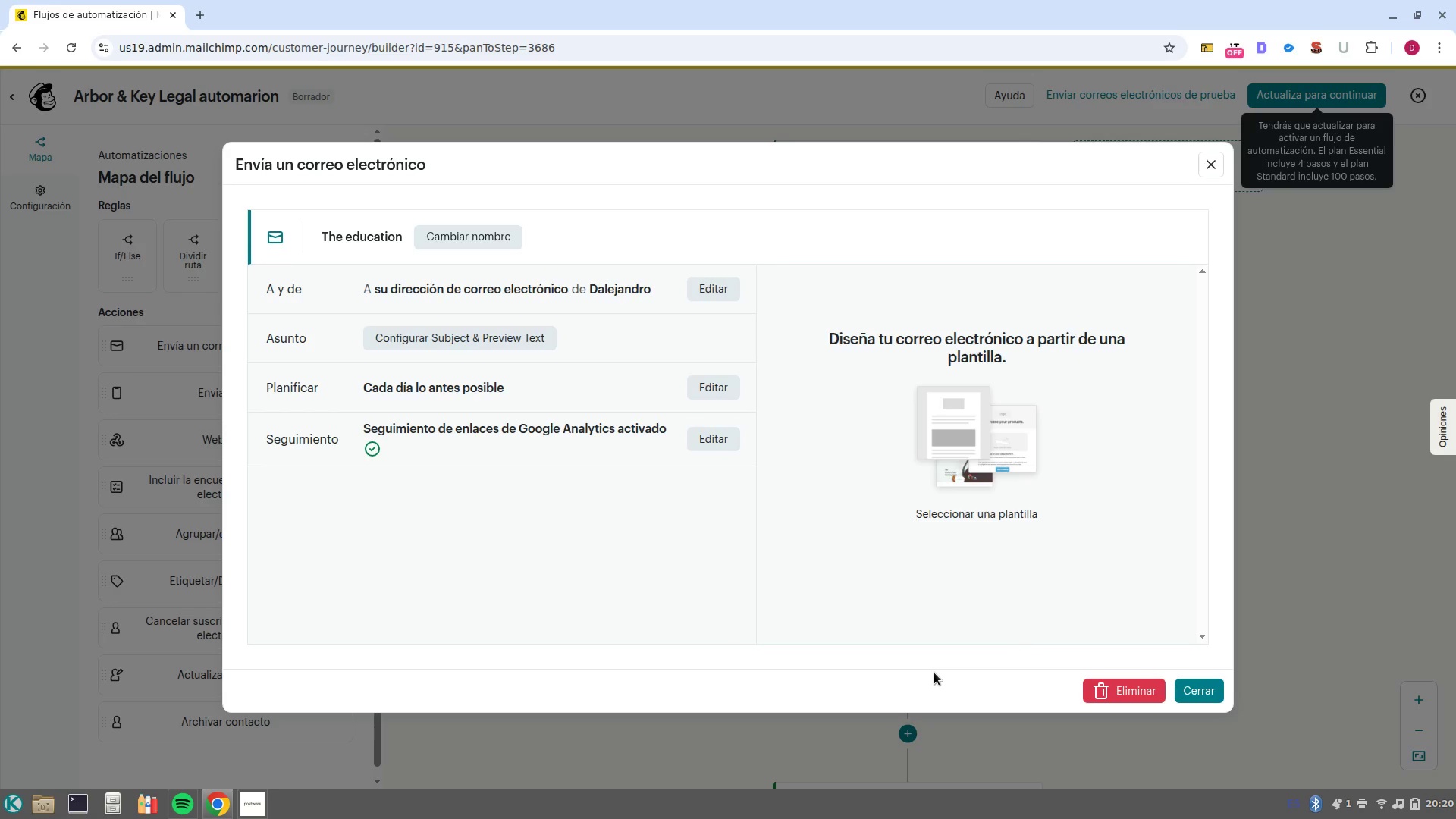 
left_click([728, 288])
 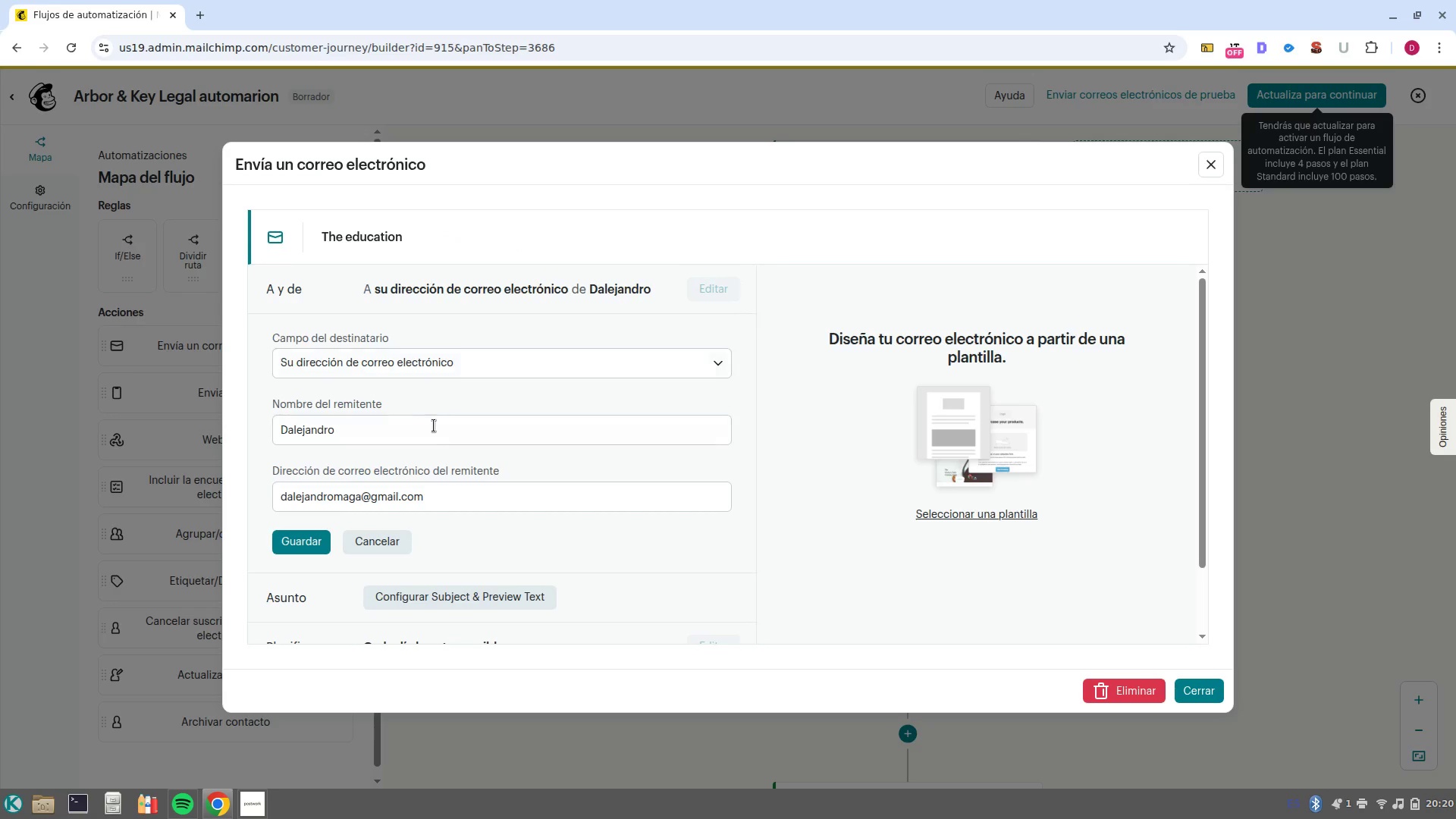 
double_click([436, 430])
 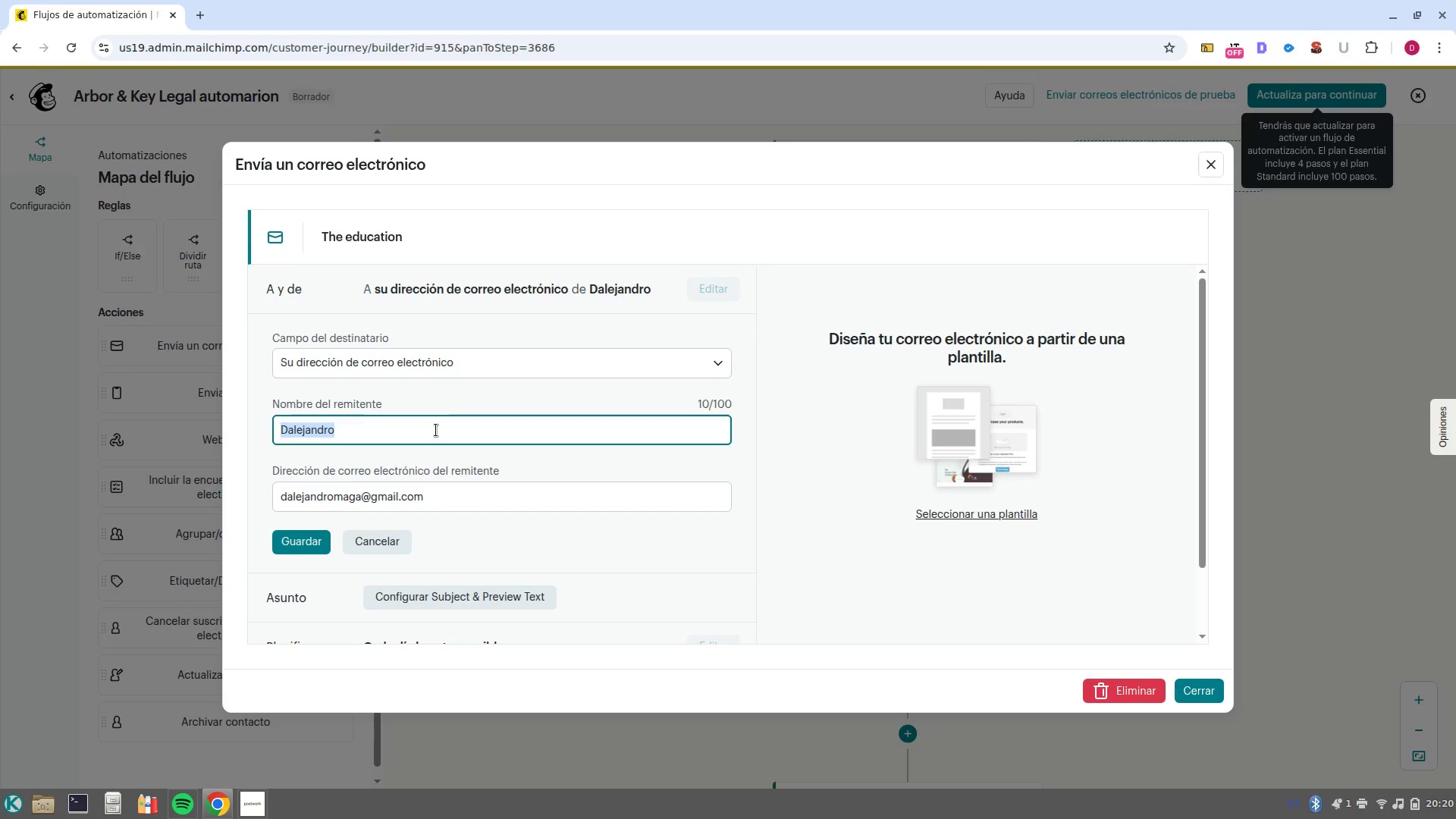 
key(Control+Shift+V)
 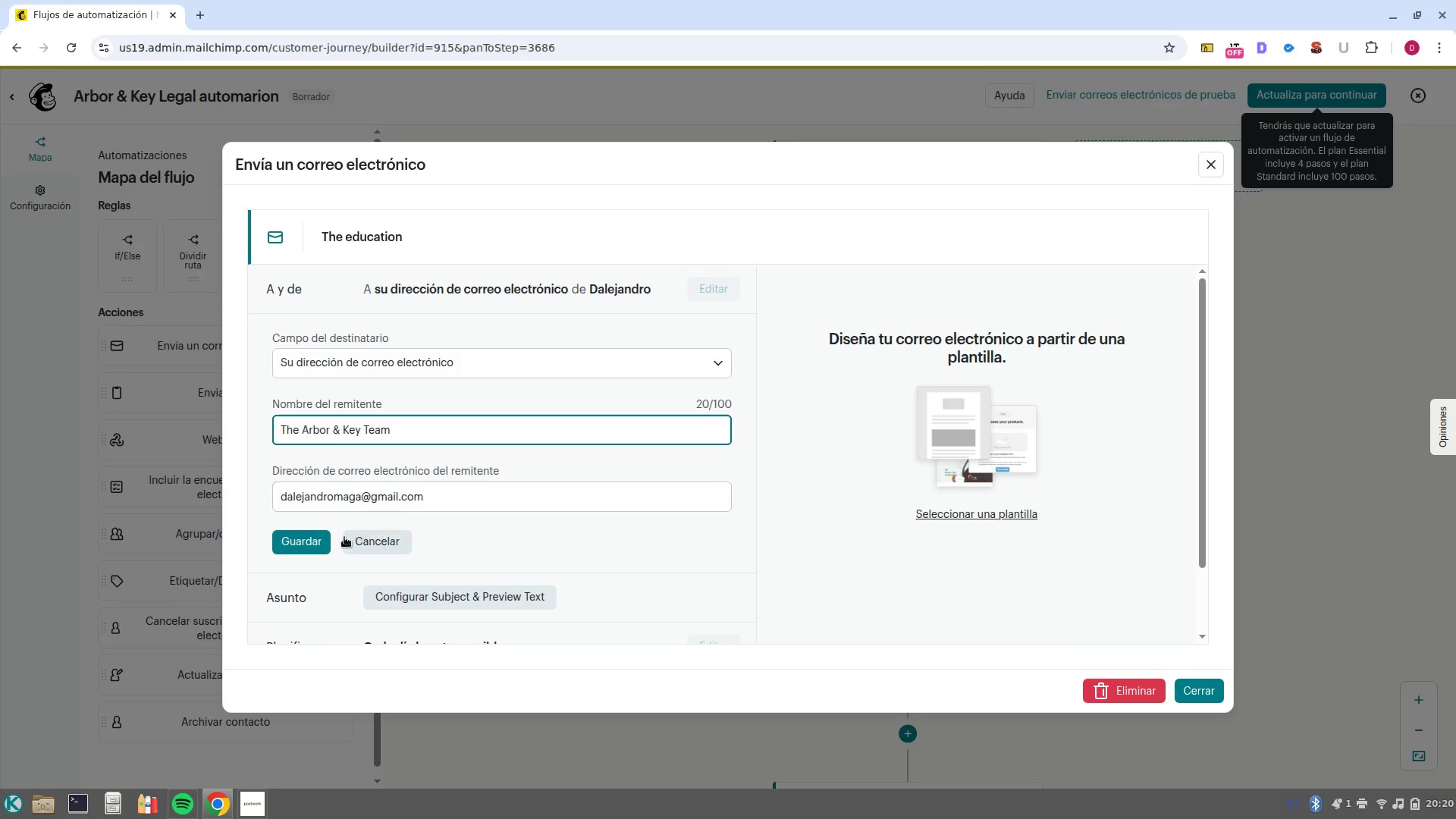 
left_click([320, 542])
 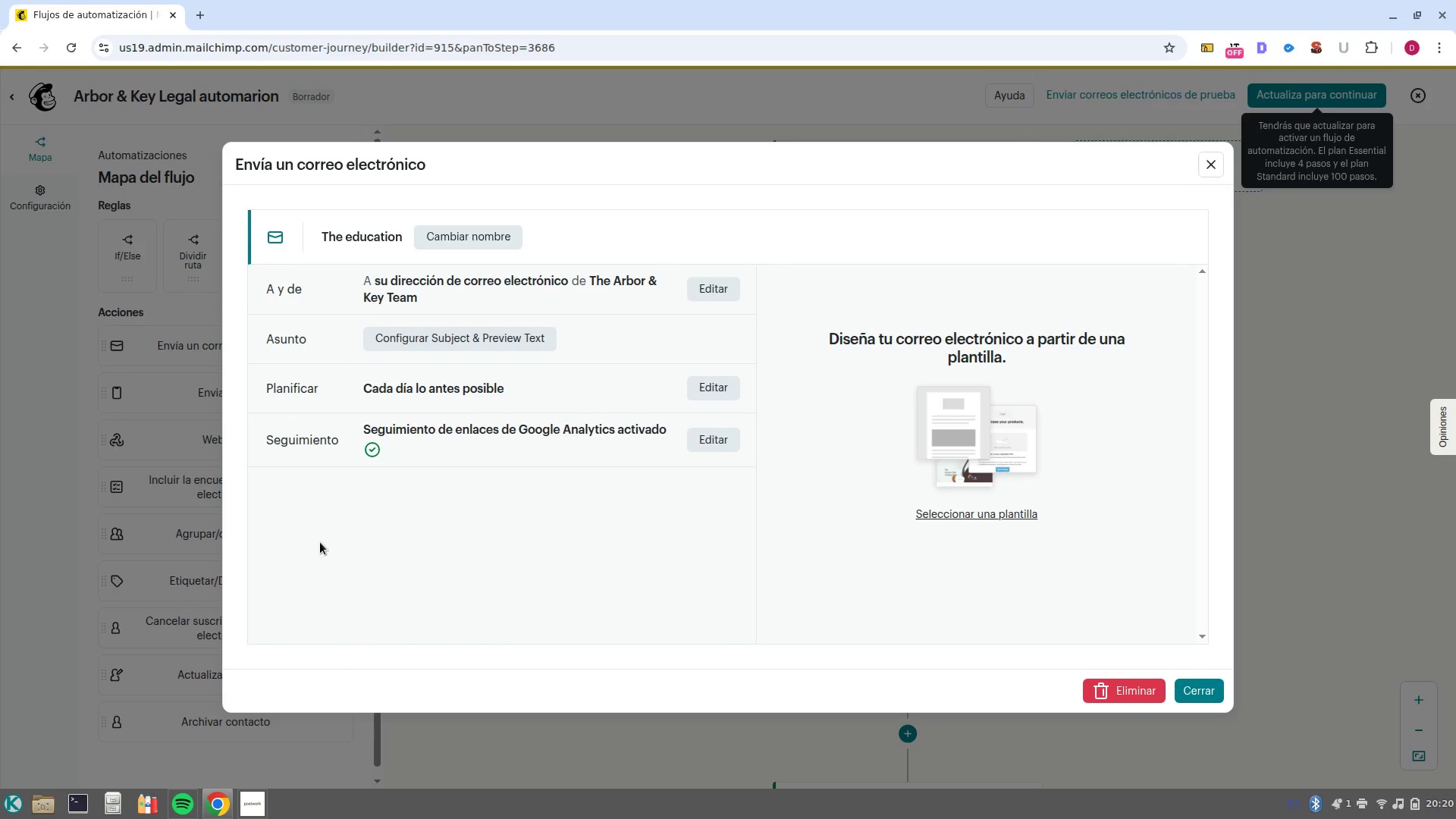 
left_click([479, 346])
 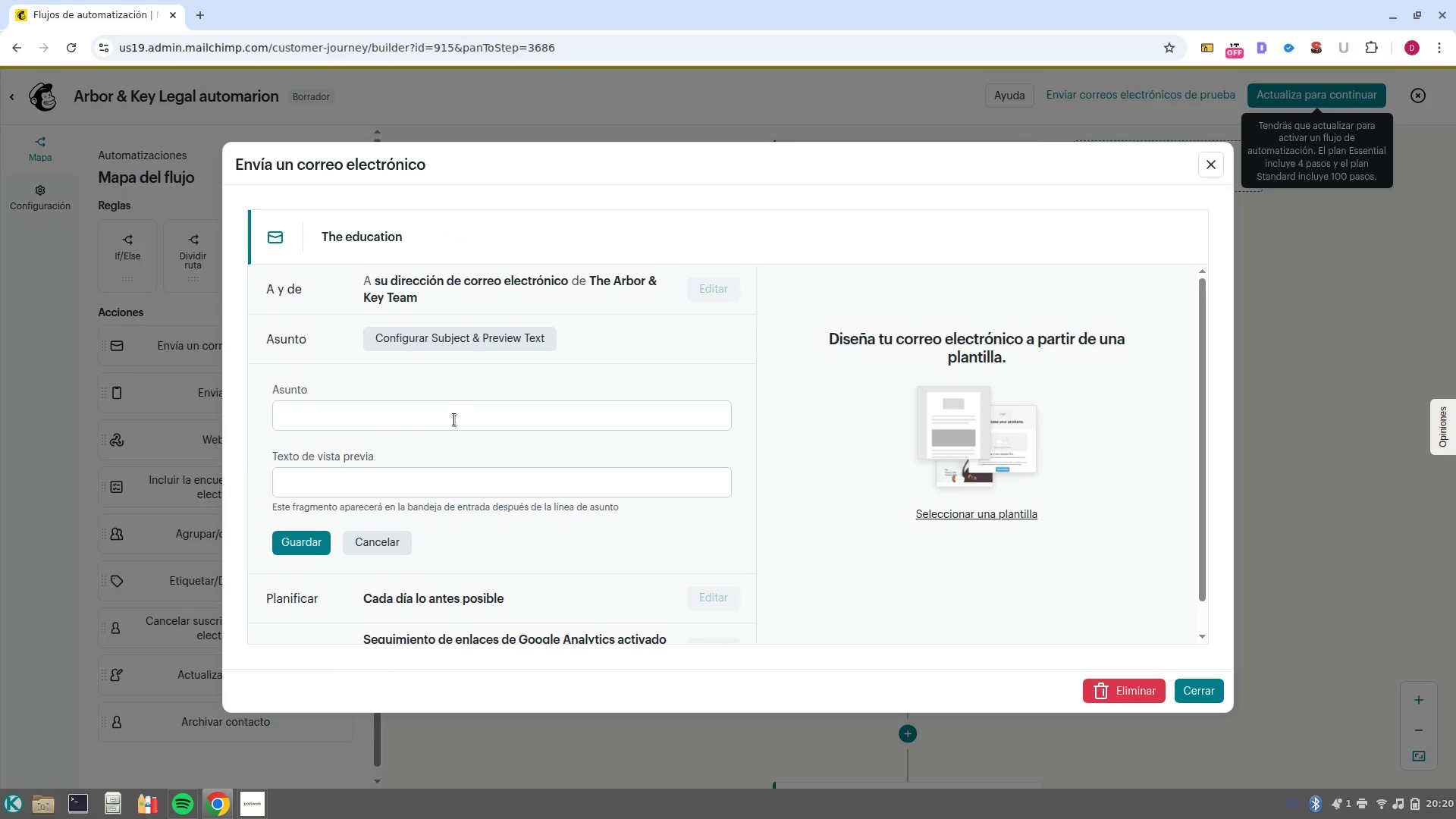 
left_click([454, 420])
 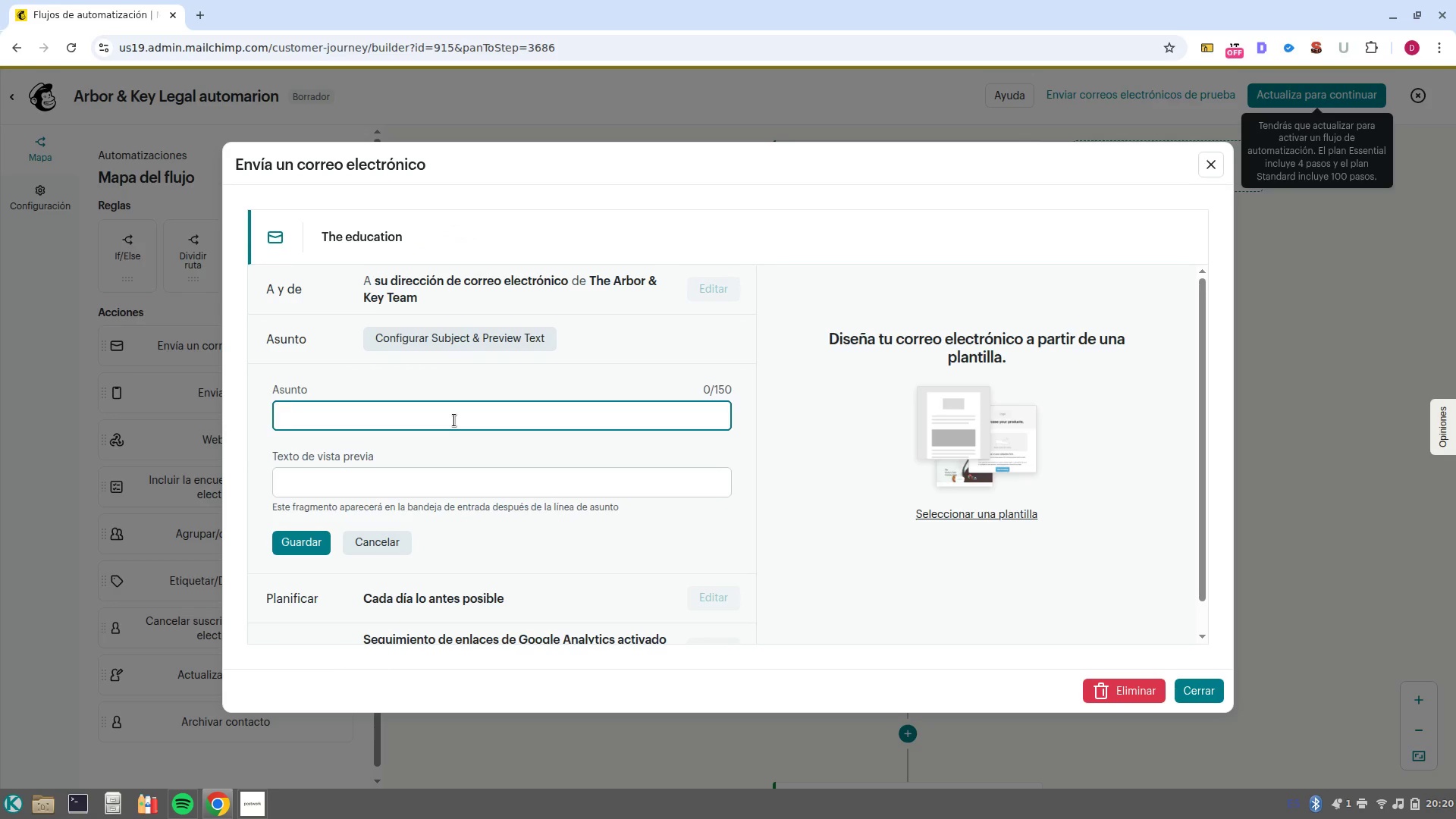 
type(3 risks of DIY estate planing)
 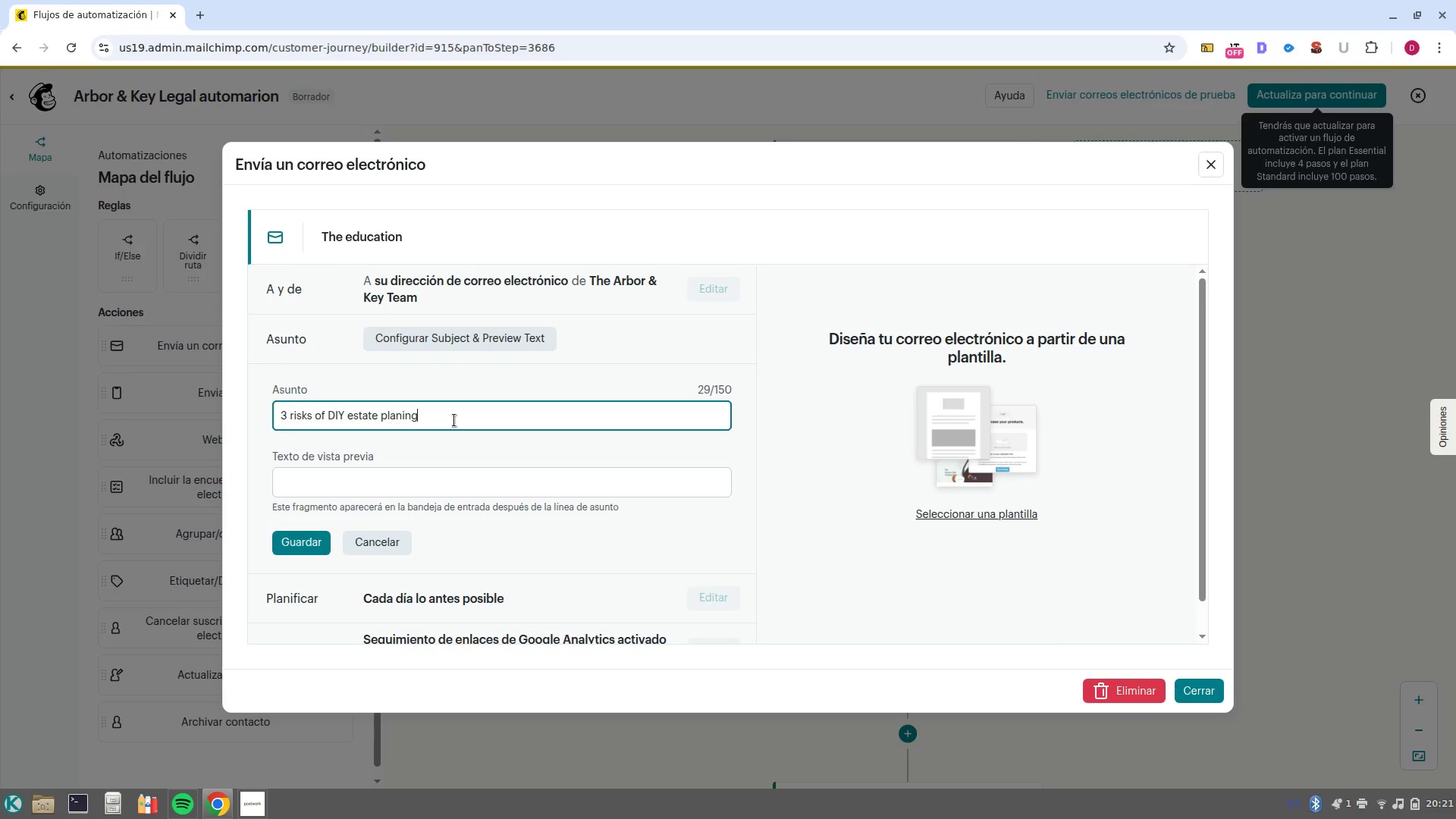 
key(ArrowLeft)
 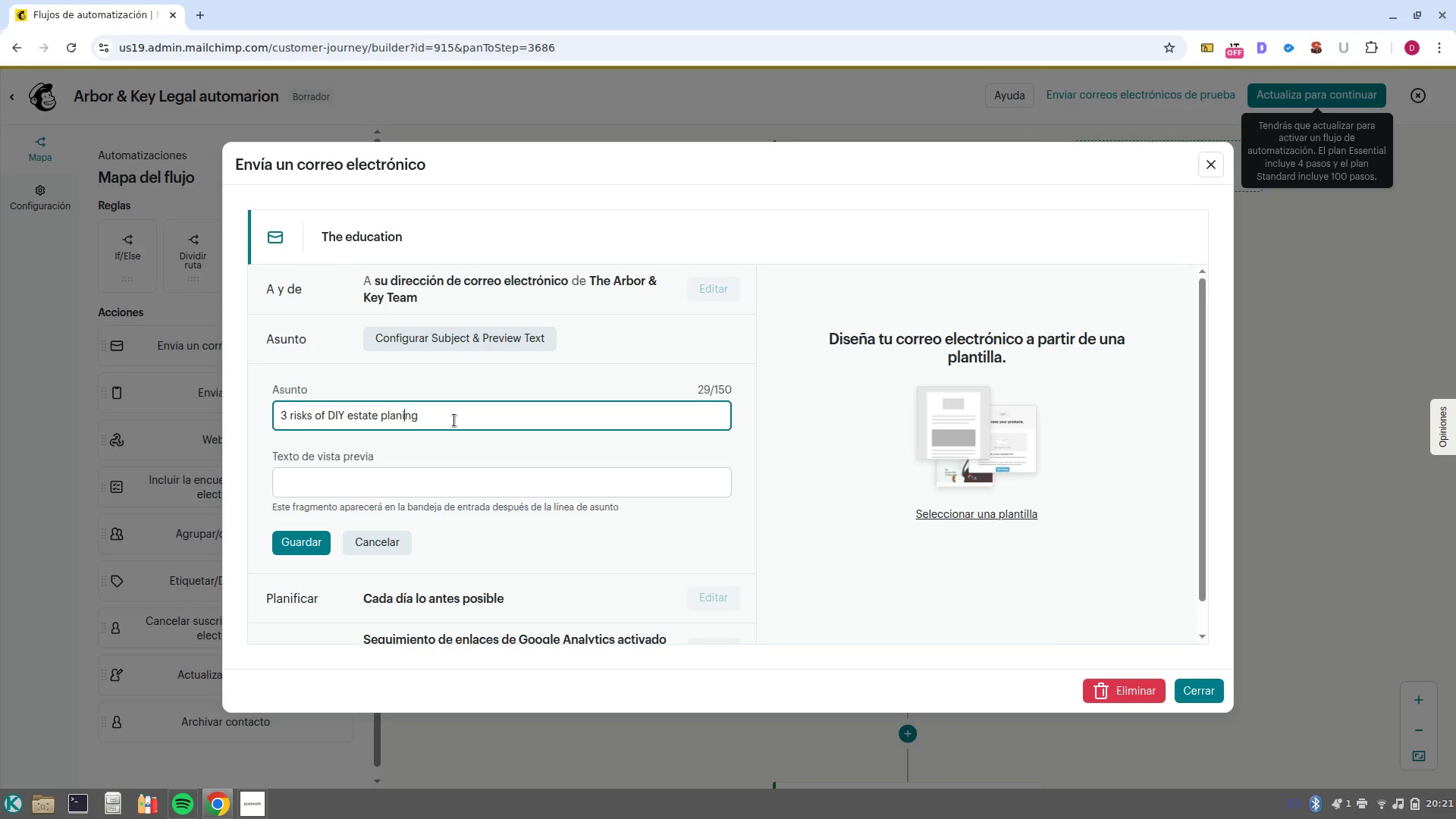 
key(ArrowLeft)
 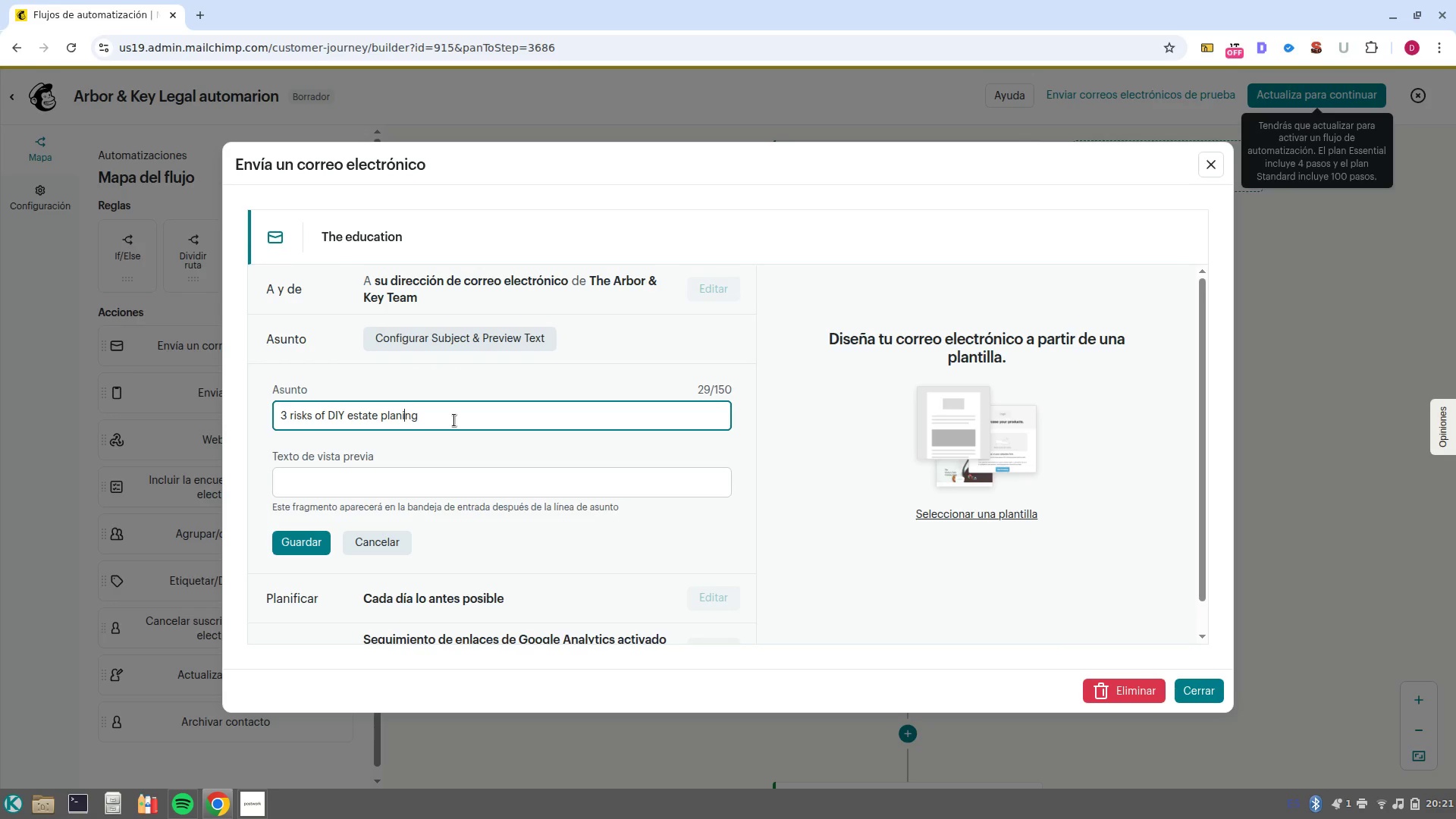 
key(ArrowLeft)
 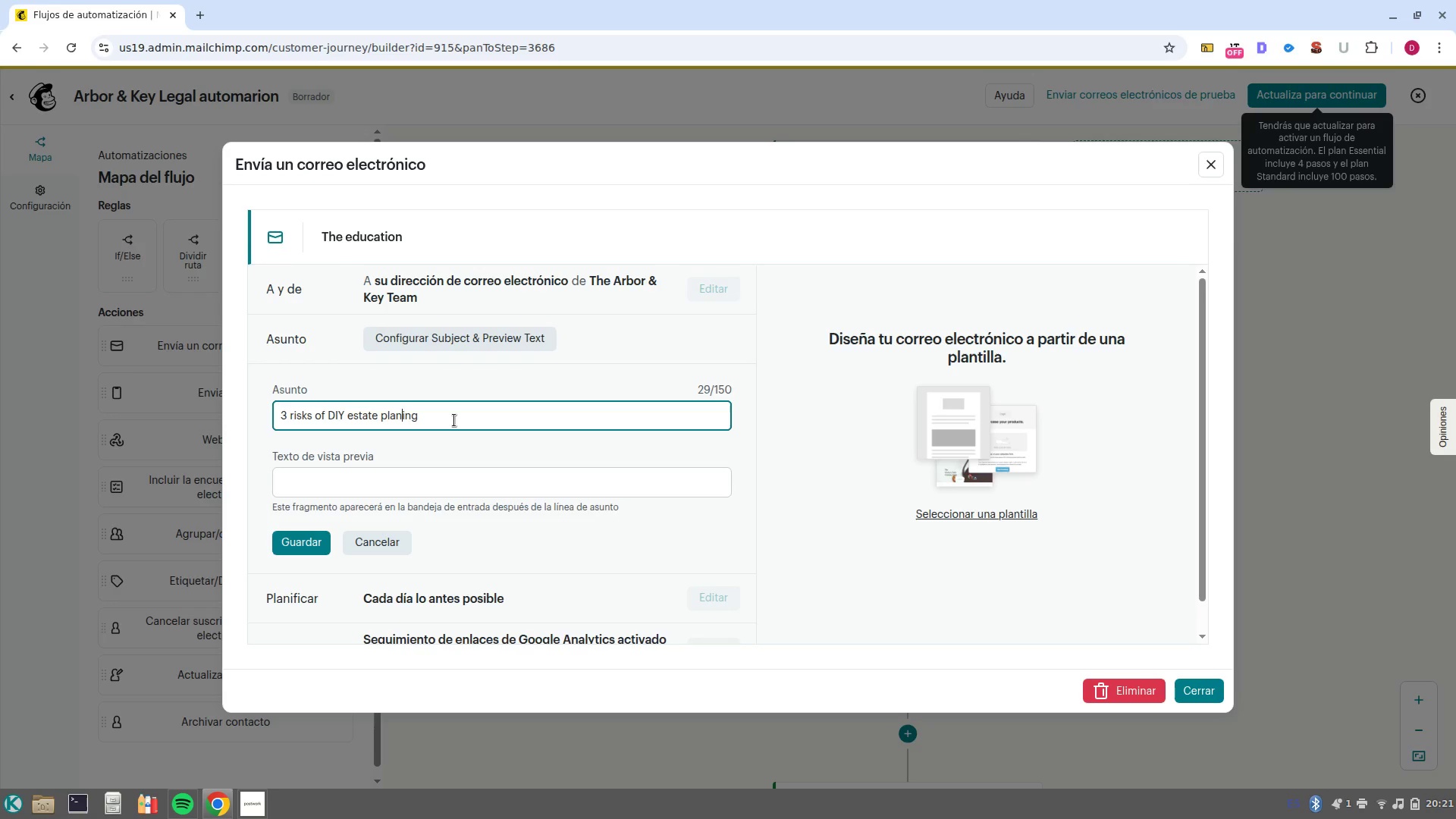 
key(N)
 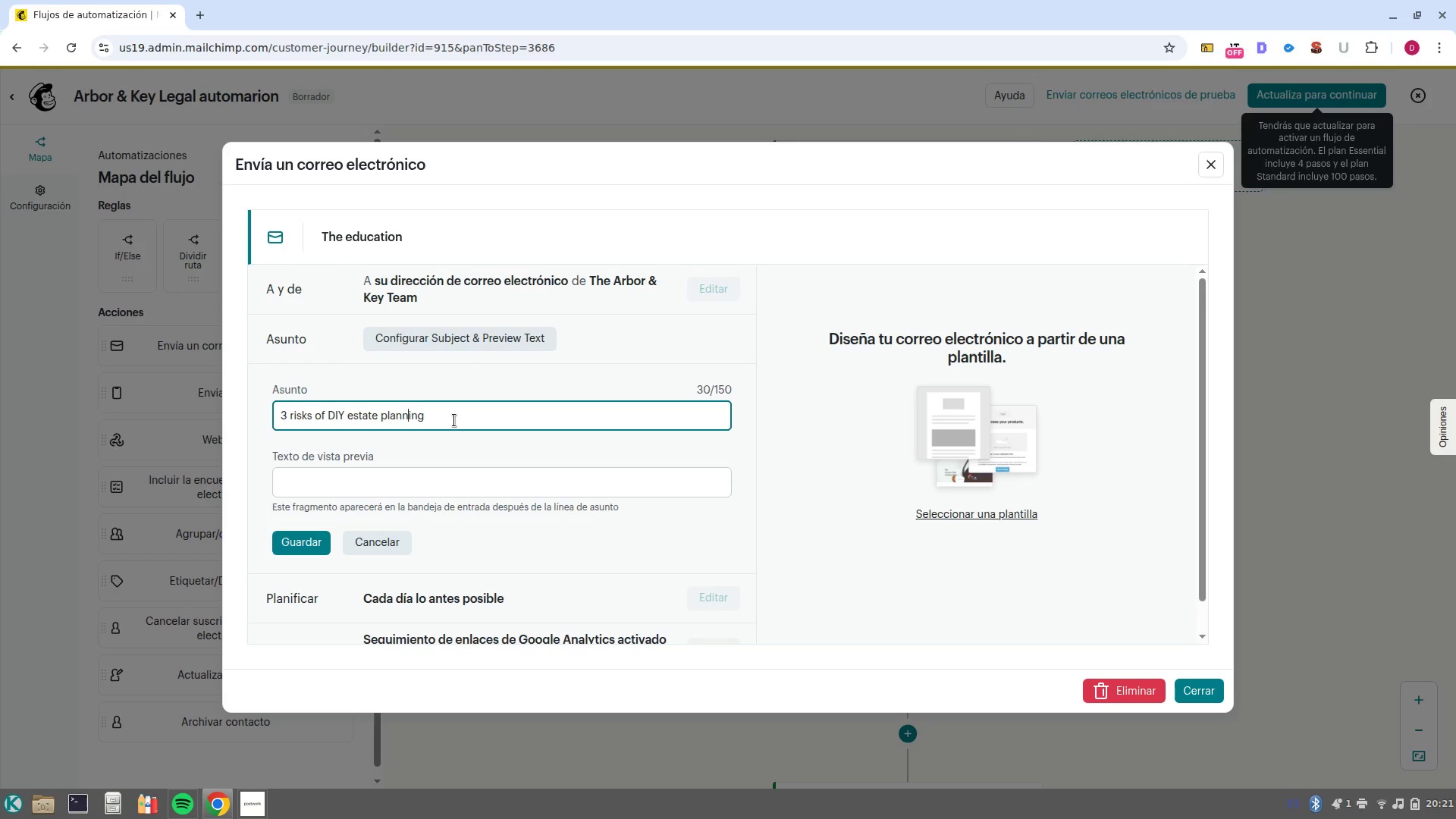 
key(Control+ArrowRight)
 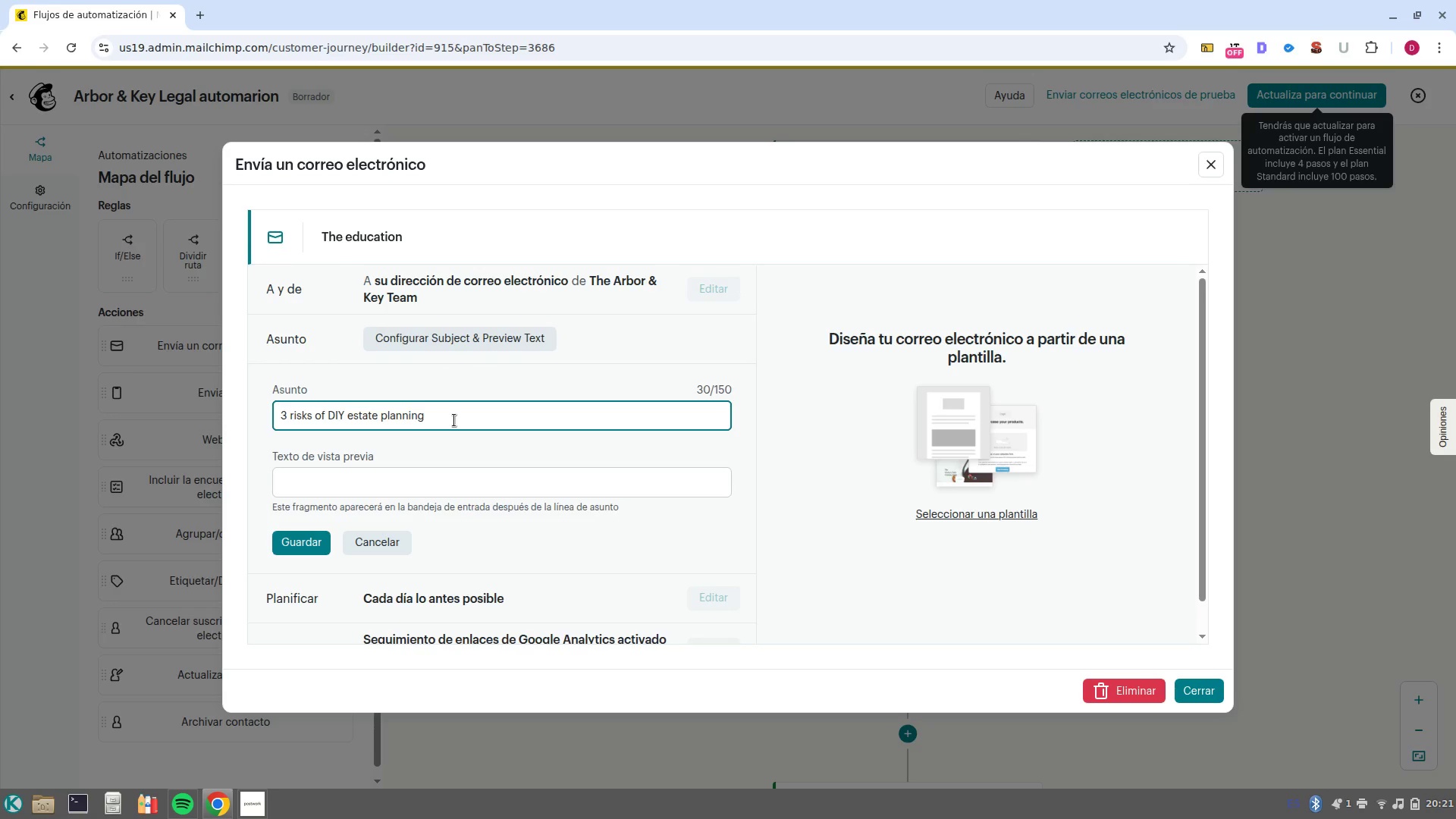 
type(, }1FNAME1})
 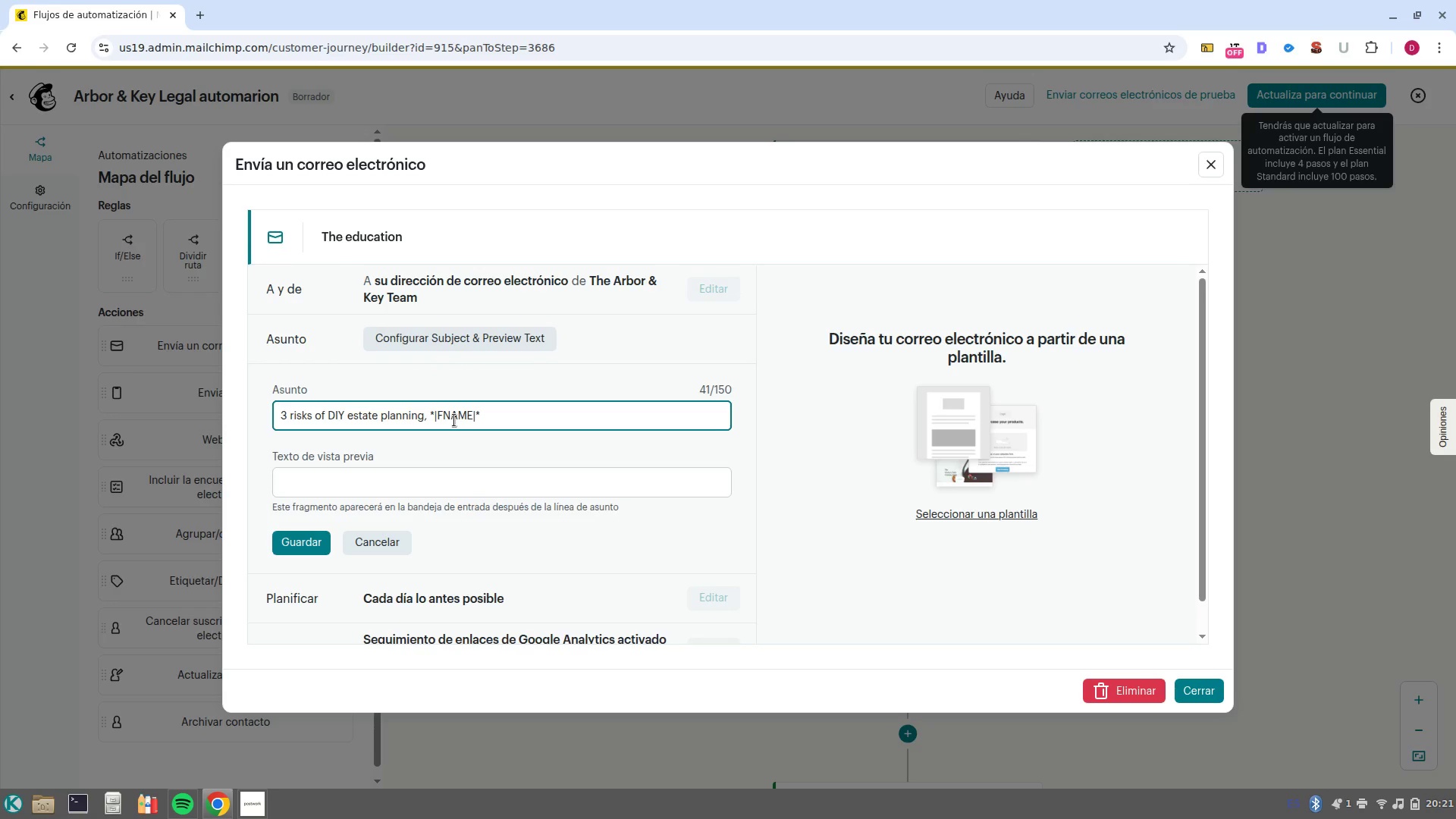 
hold_key(key=AltRight, duration=0.46)
 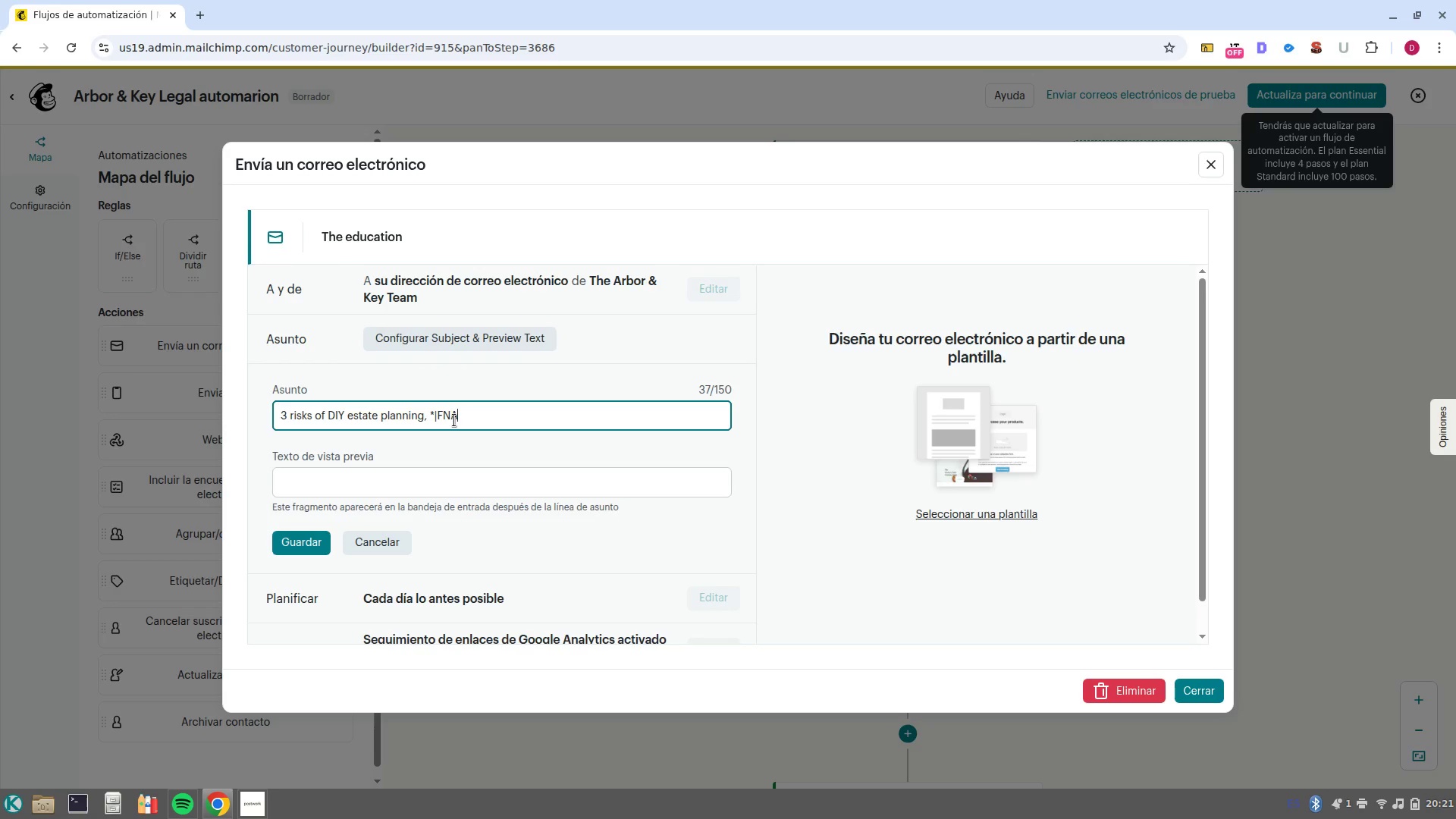 
hold_key(key=AltRight, duration=0.57)
 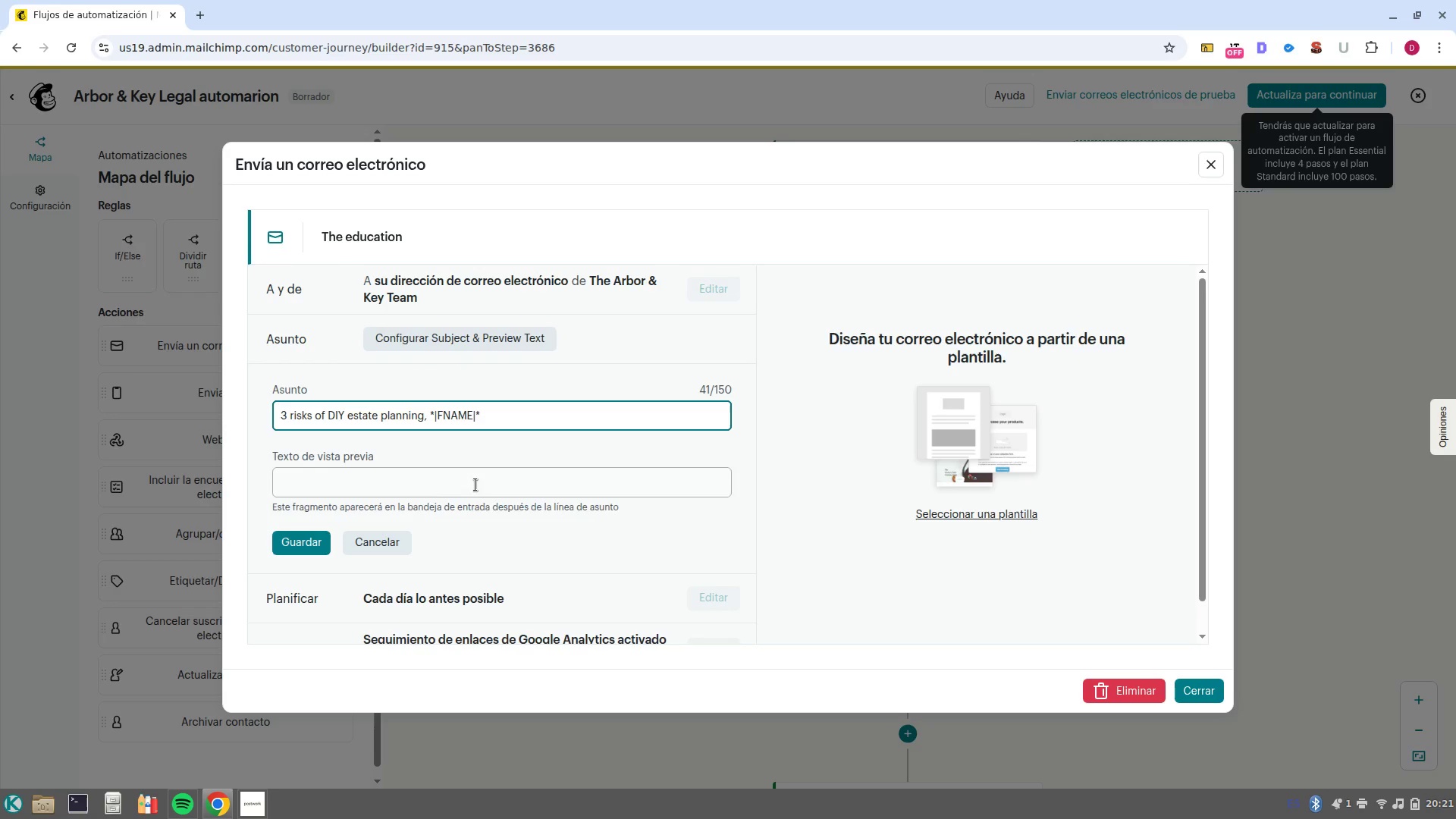 
left_click([490, 486])
 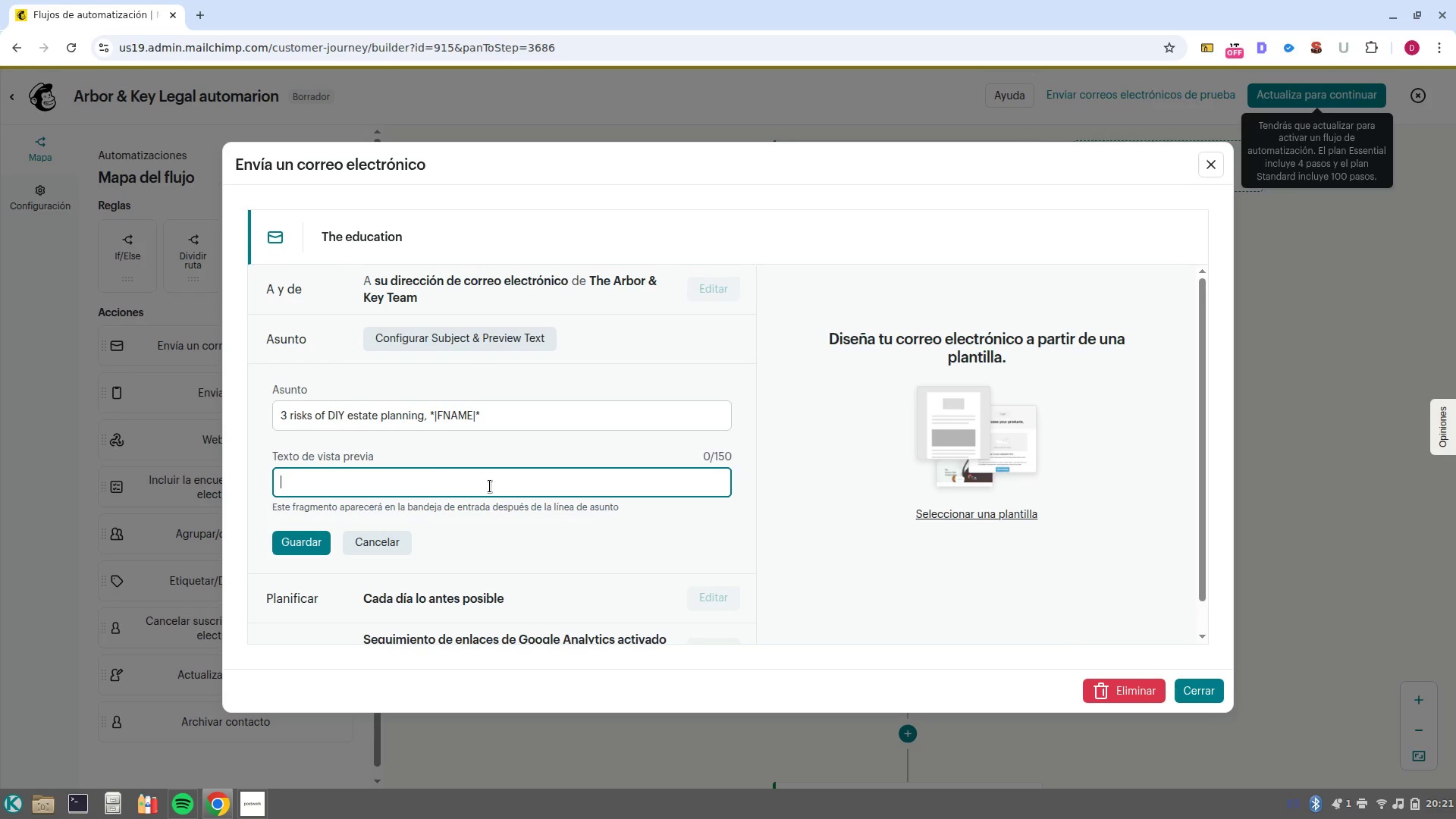 
left_click([302, 545])
 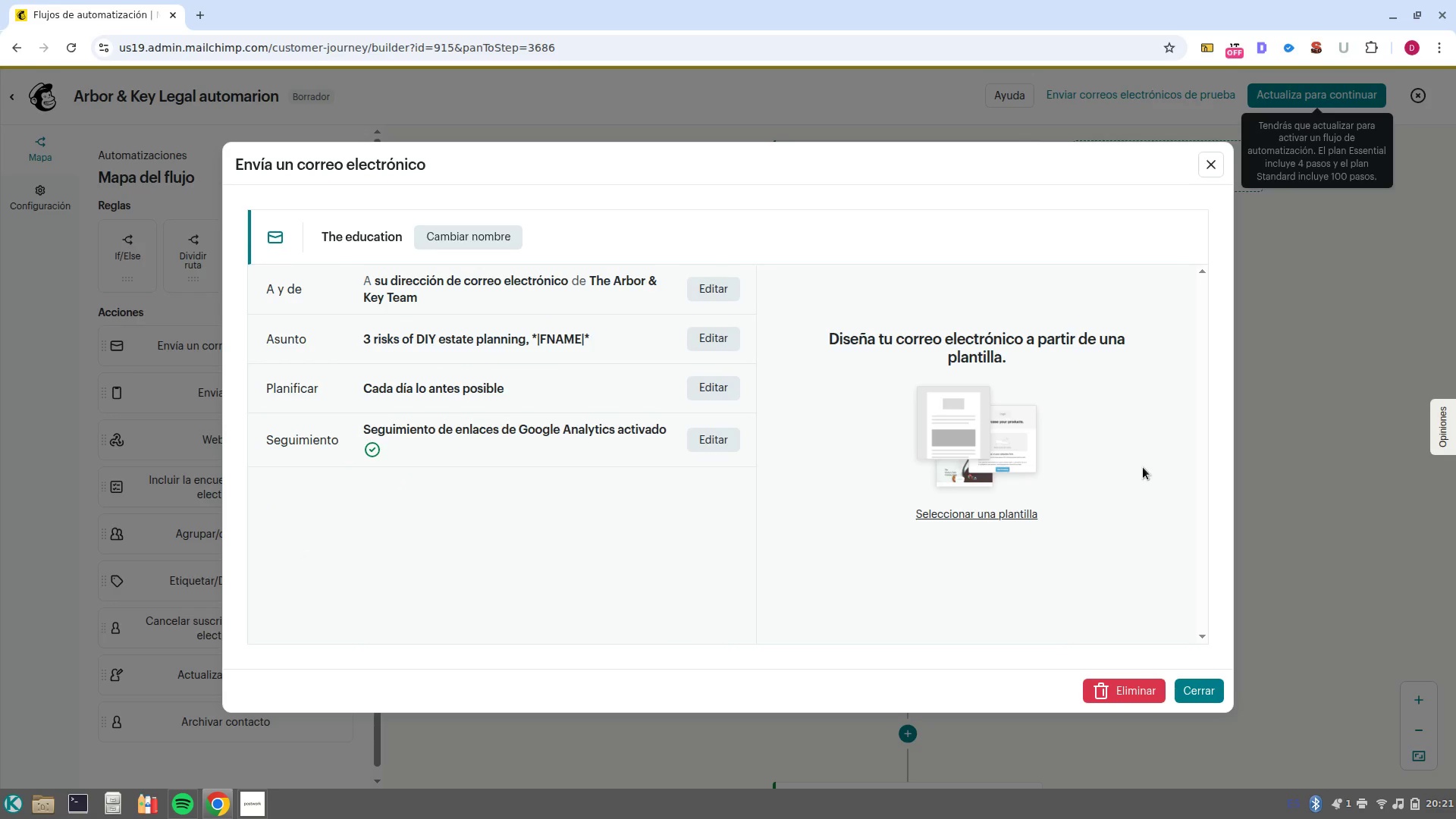 
left_click([977, 513])
 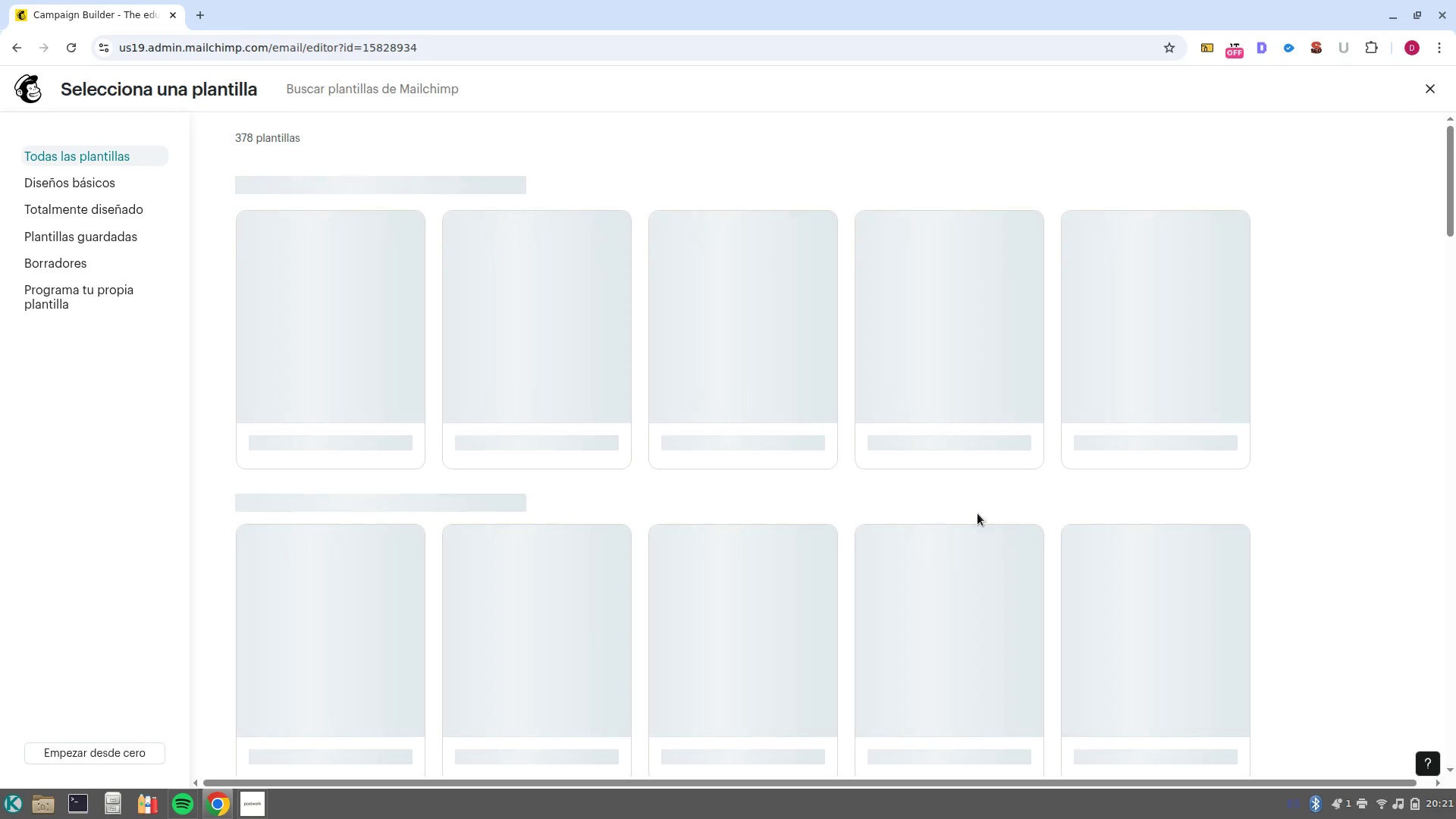 
mouse_move([380, 378])
 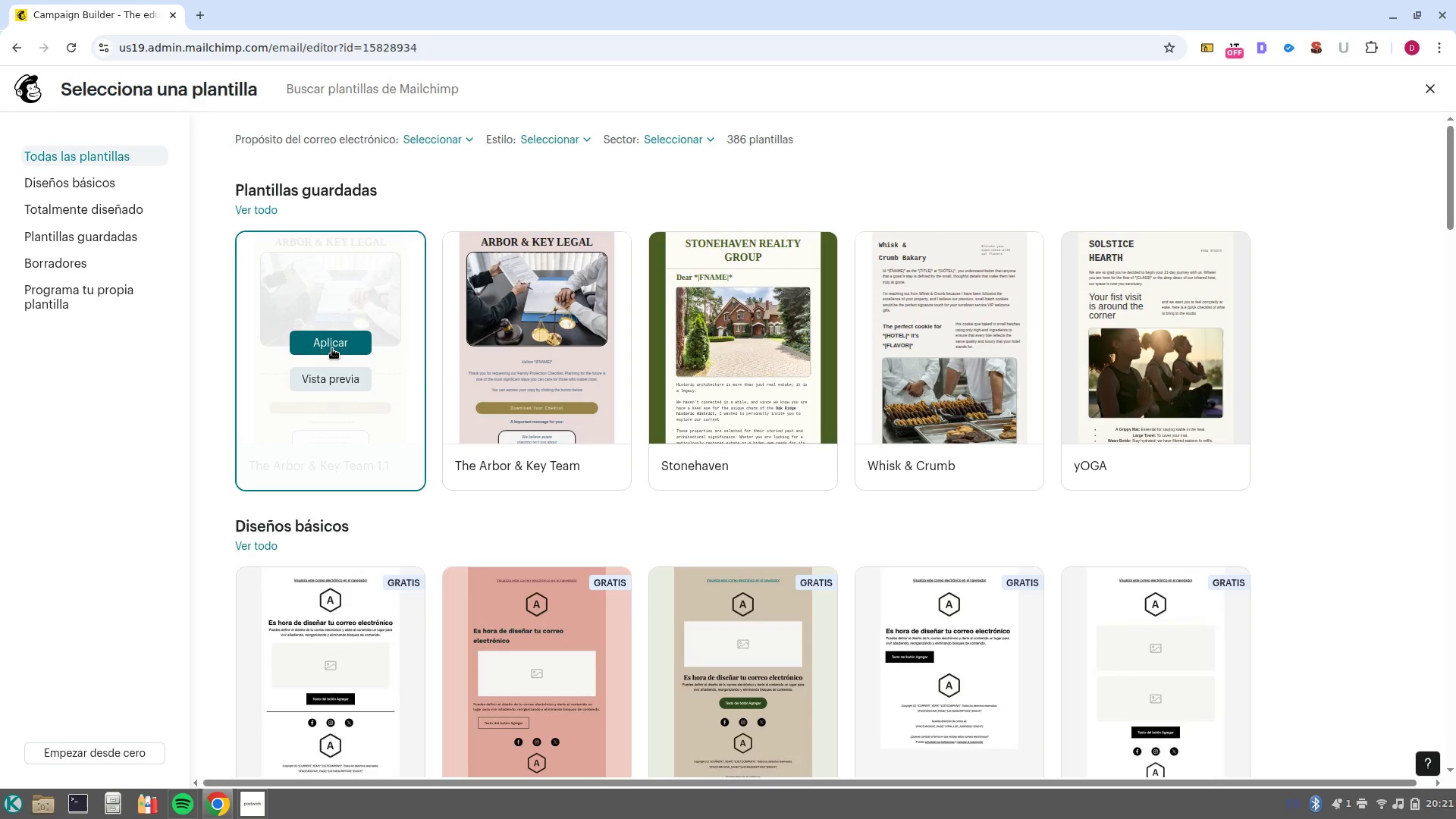 
left_click([332, 349])
 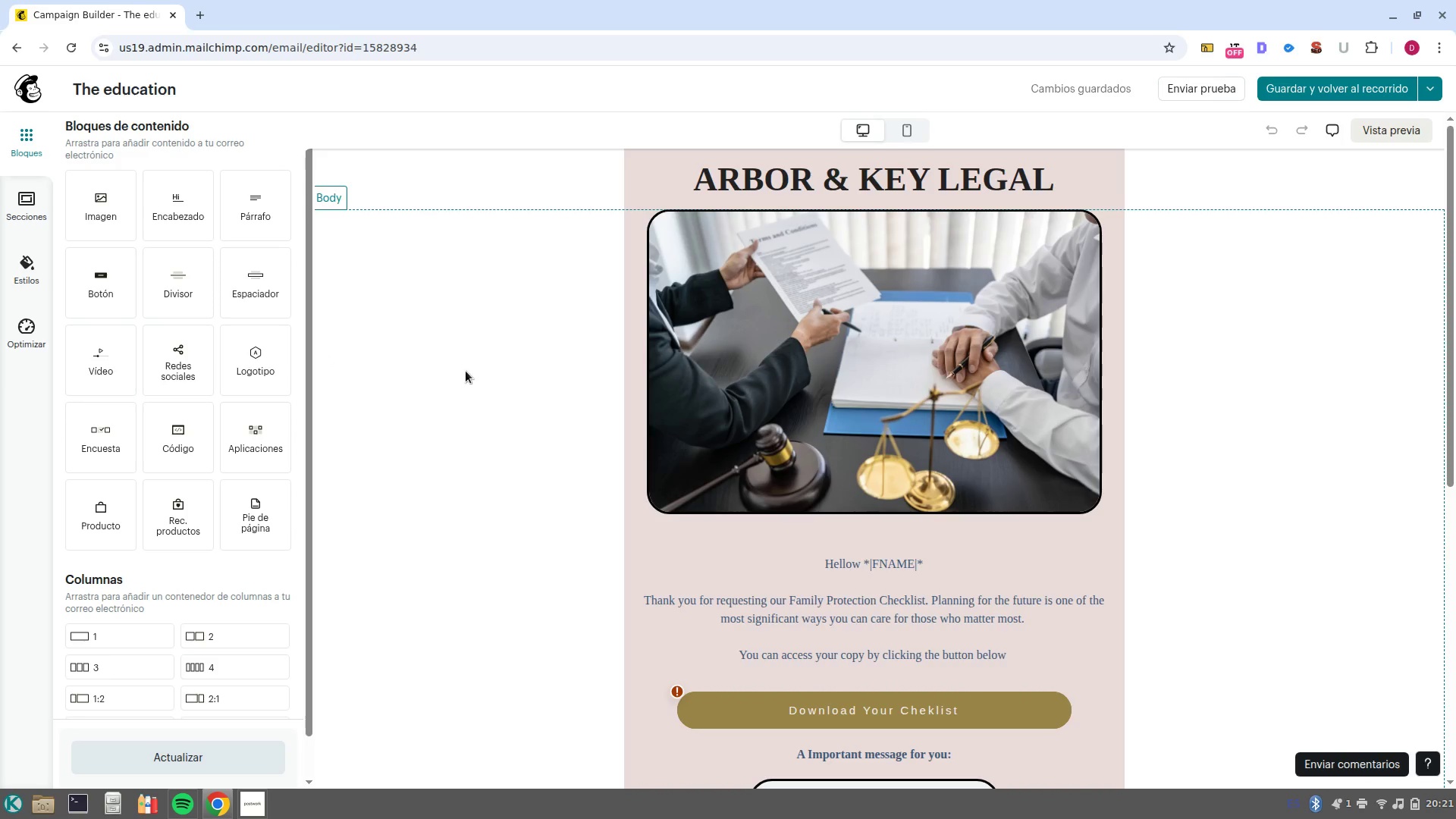 
wait(19.42)
 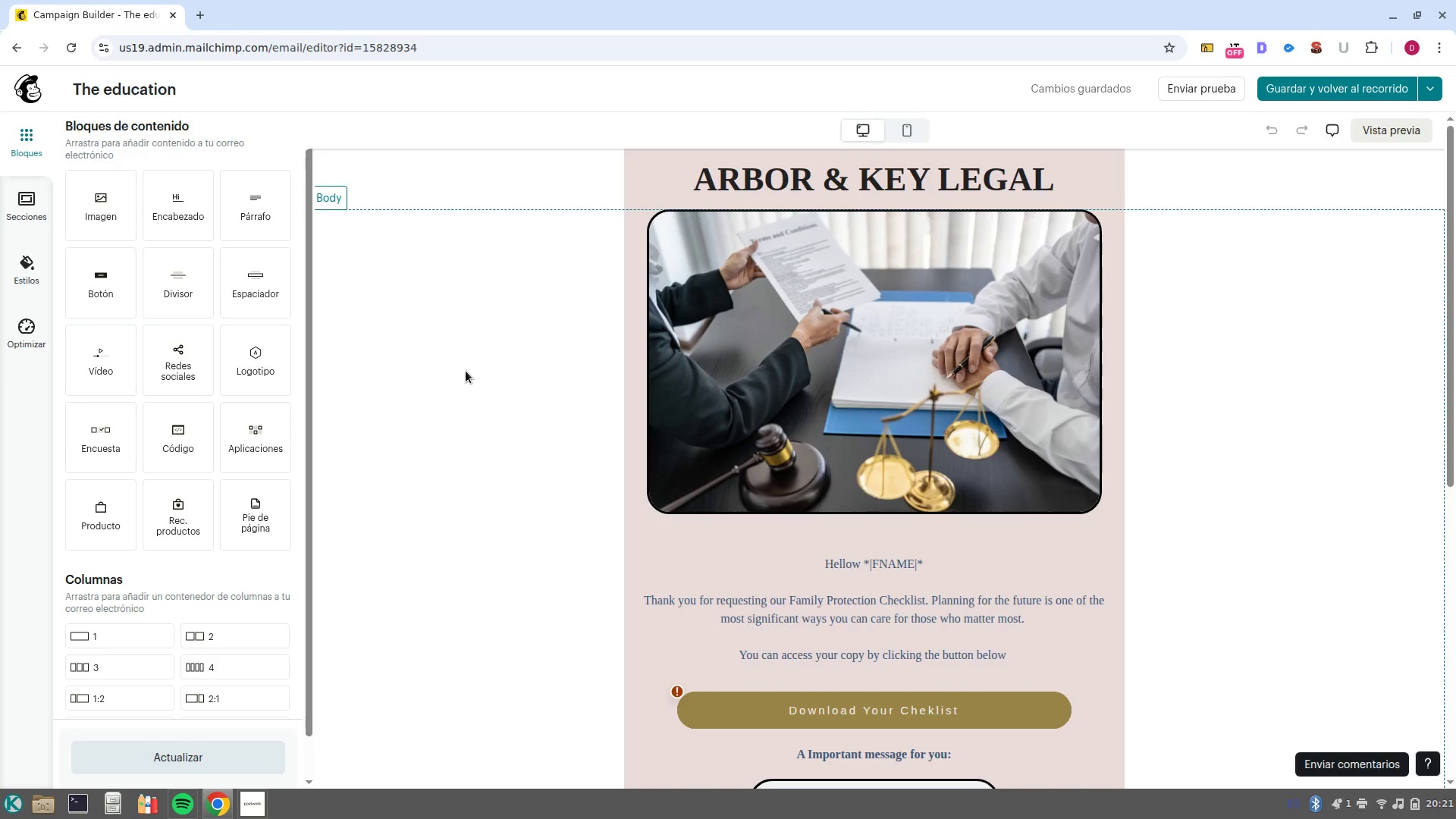 
left_click([882, 449])
 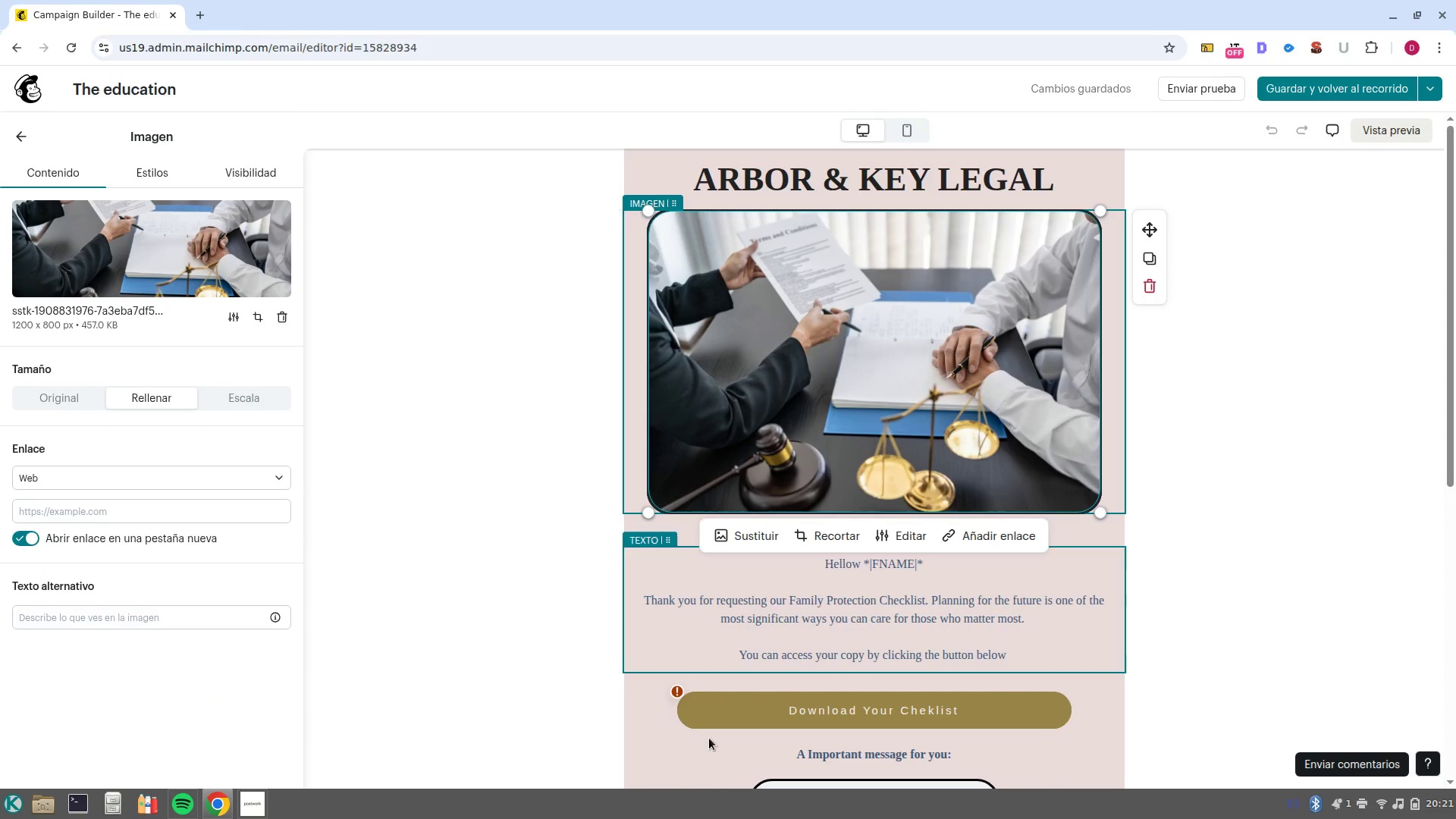 
left_click([680, 691])
 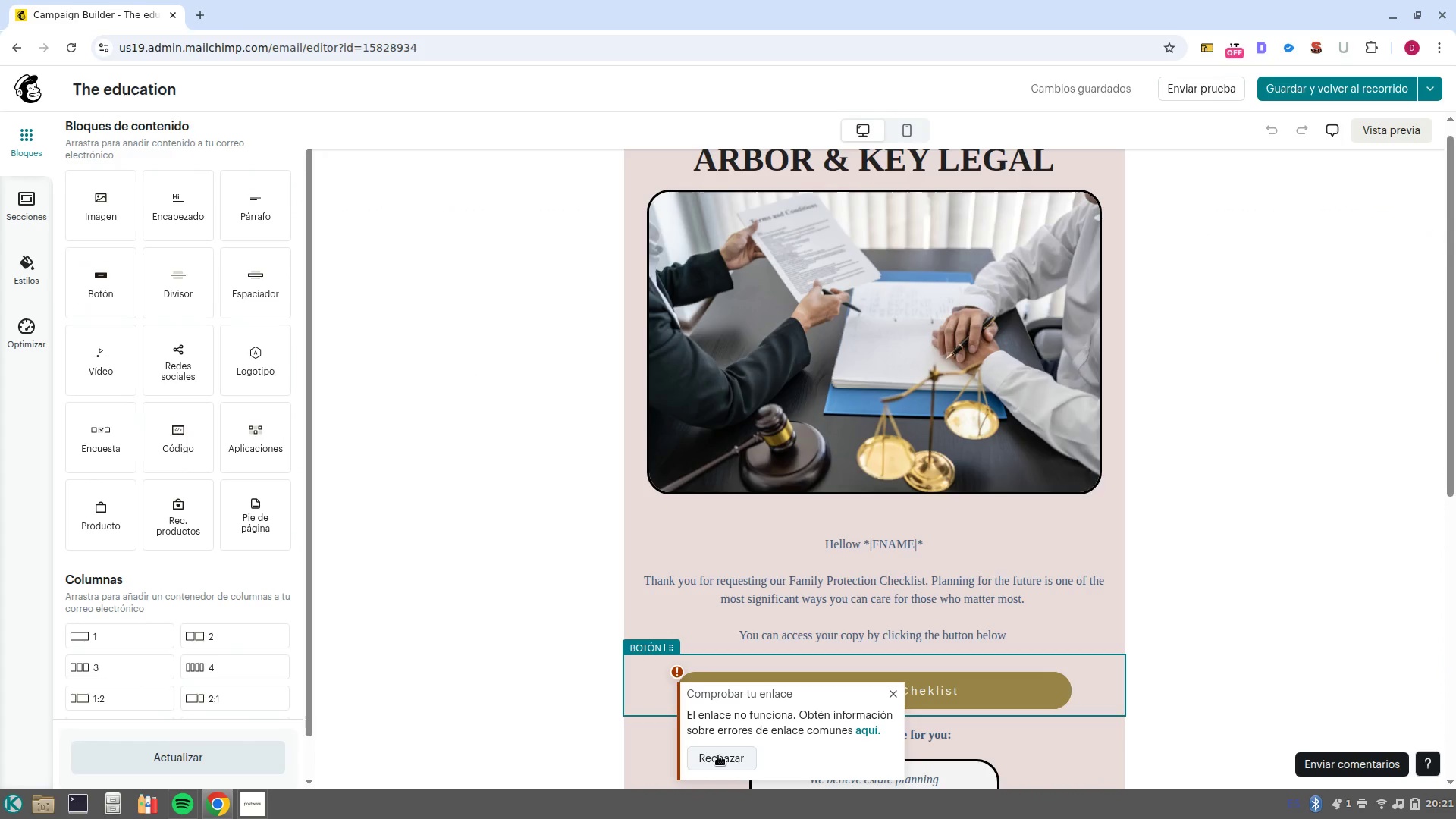 
left_click([718, 755])
 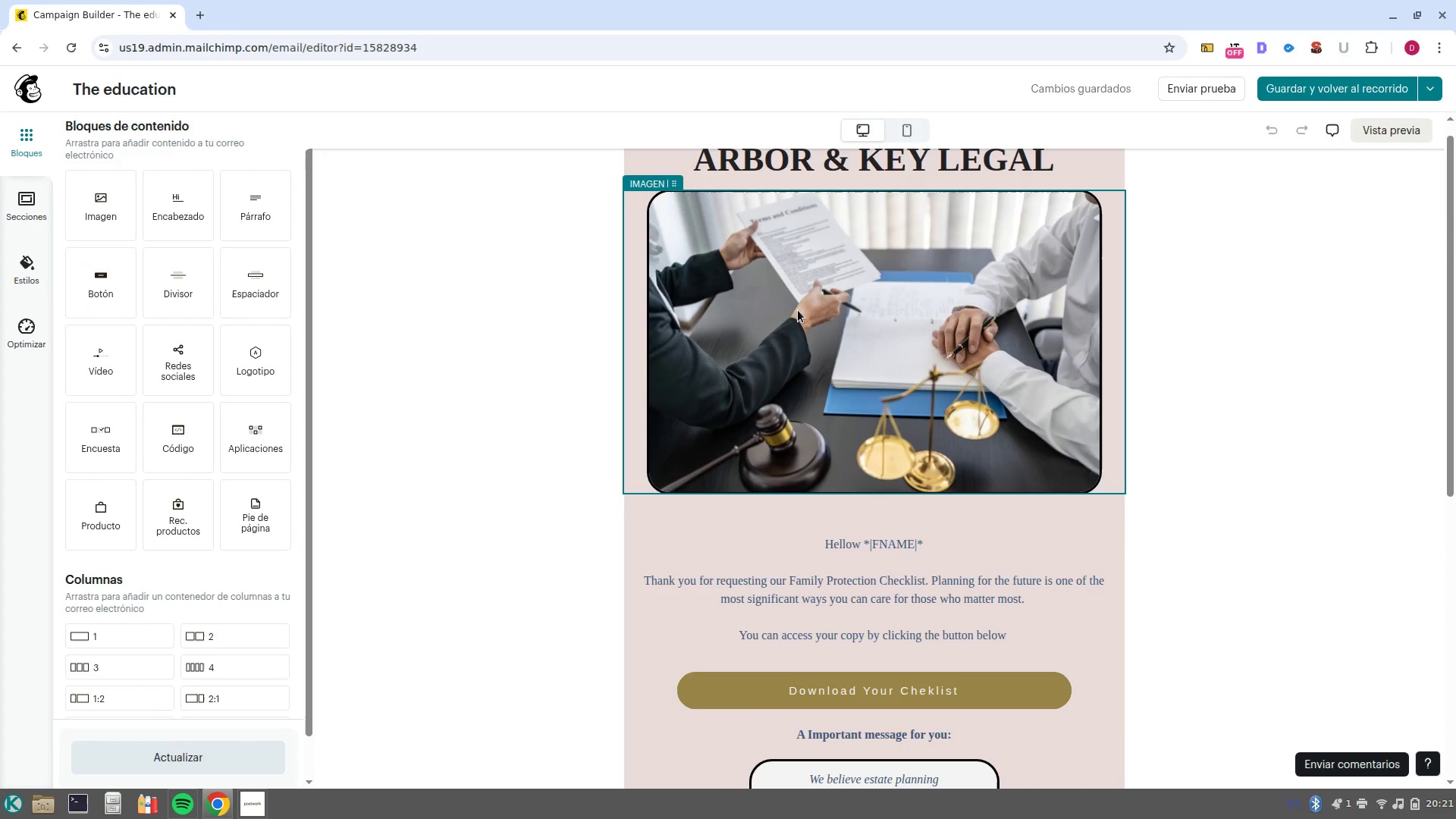 
left_click([798, 310])
 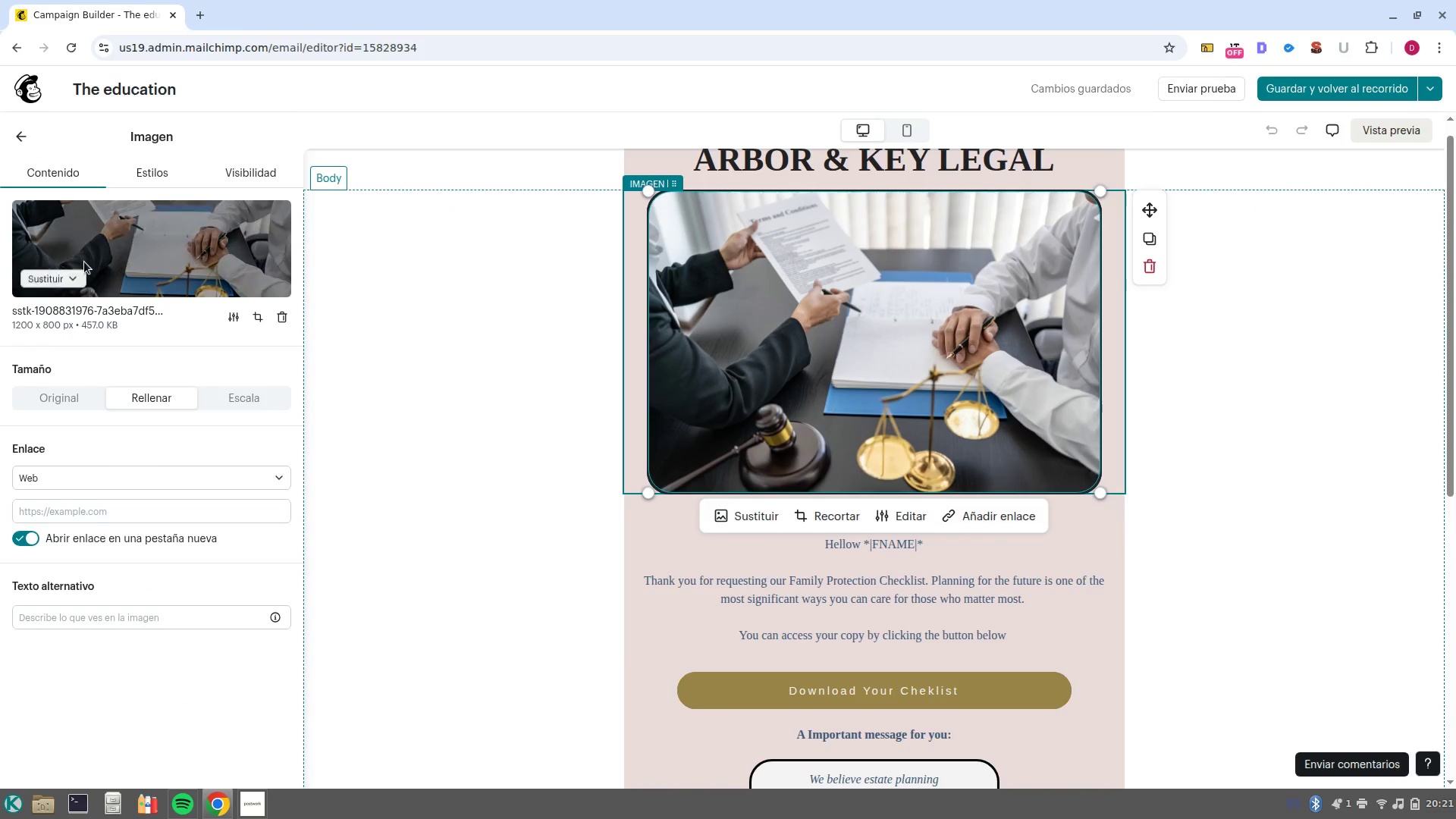 
left_click([68, 279])
 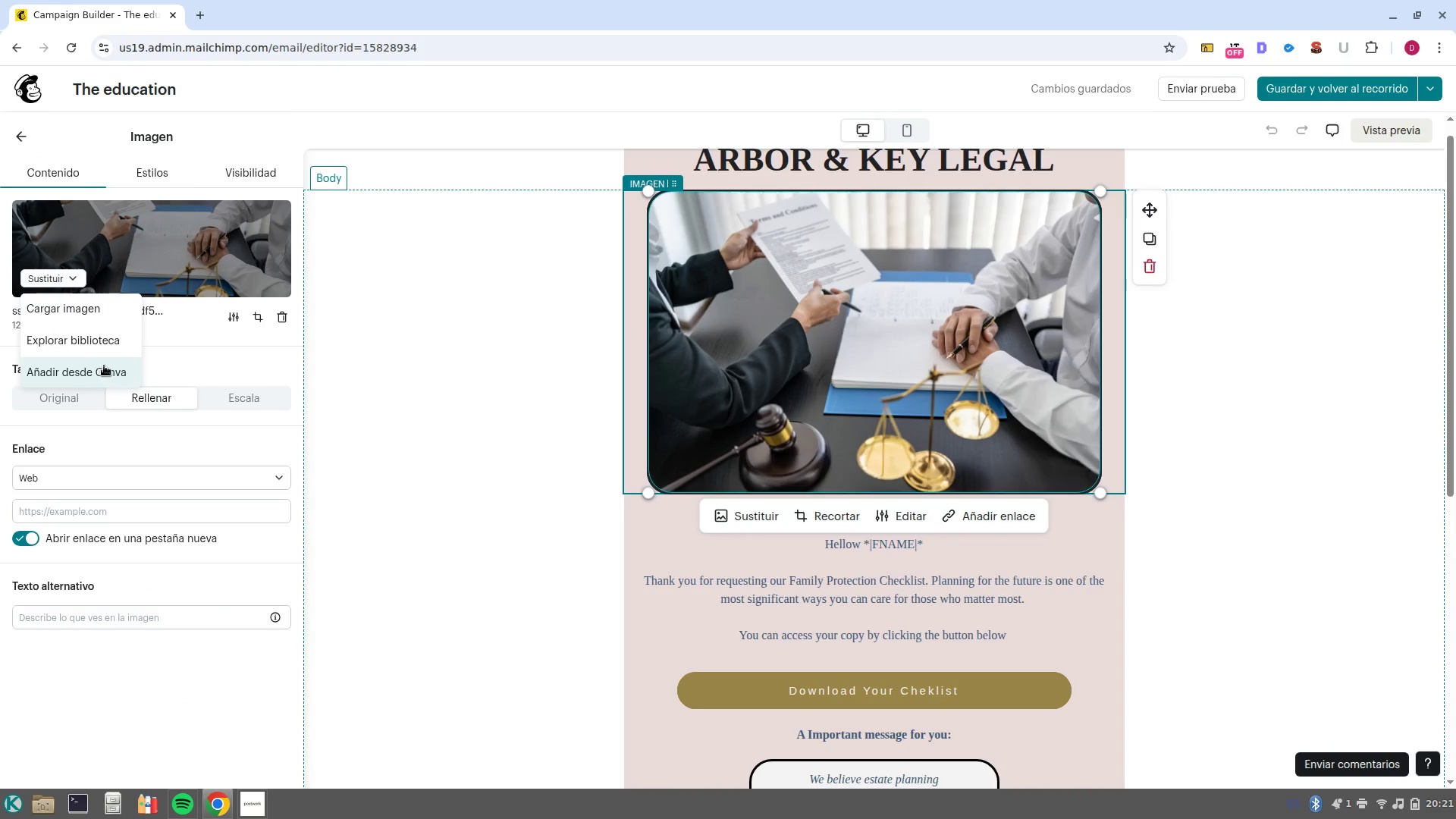 
left_click([109, 346])
 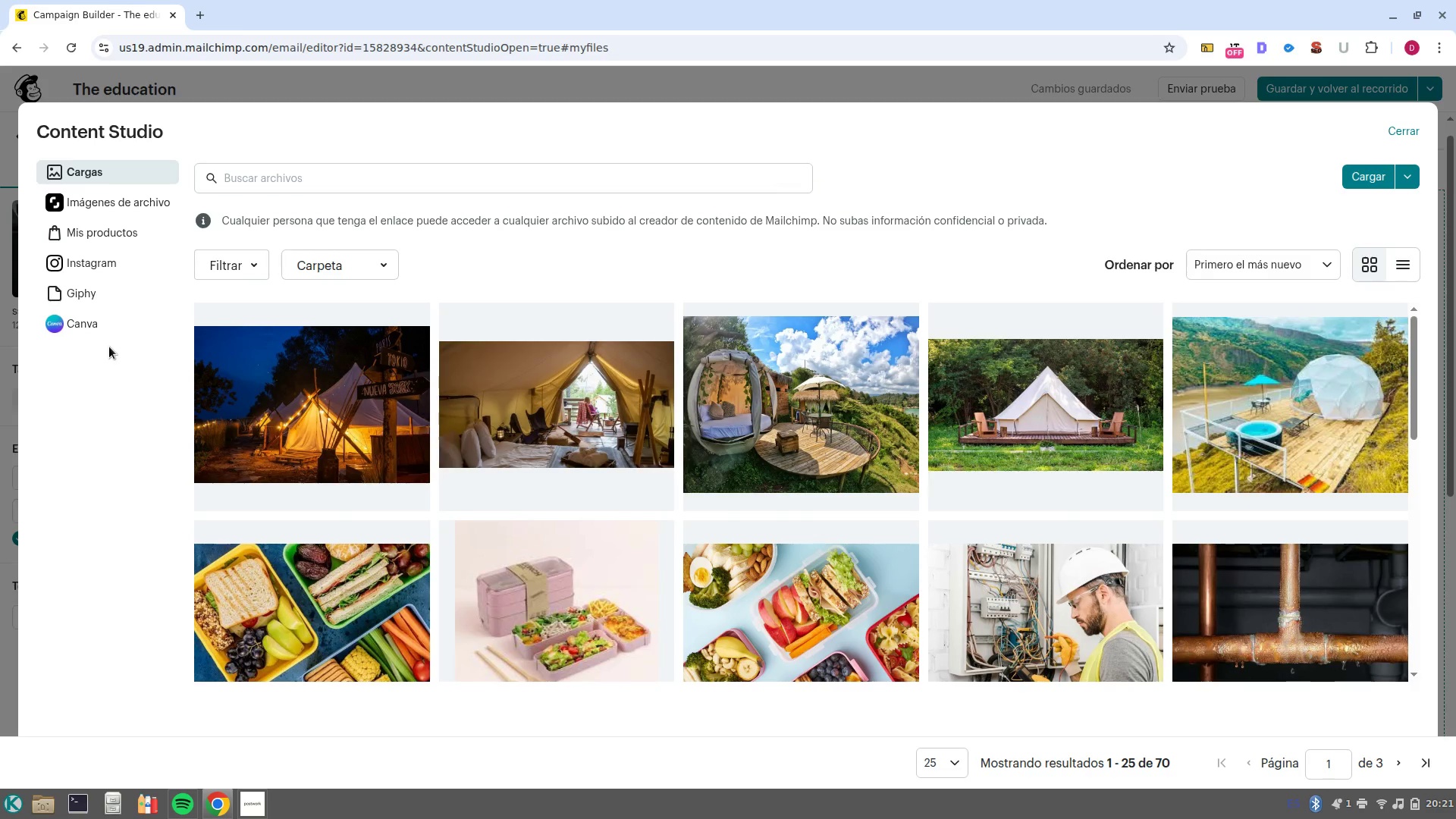 
left_click([149, 212])
 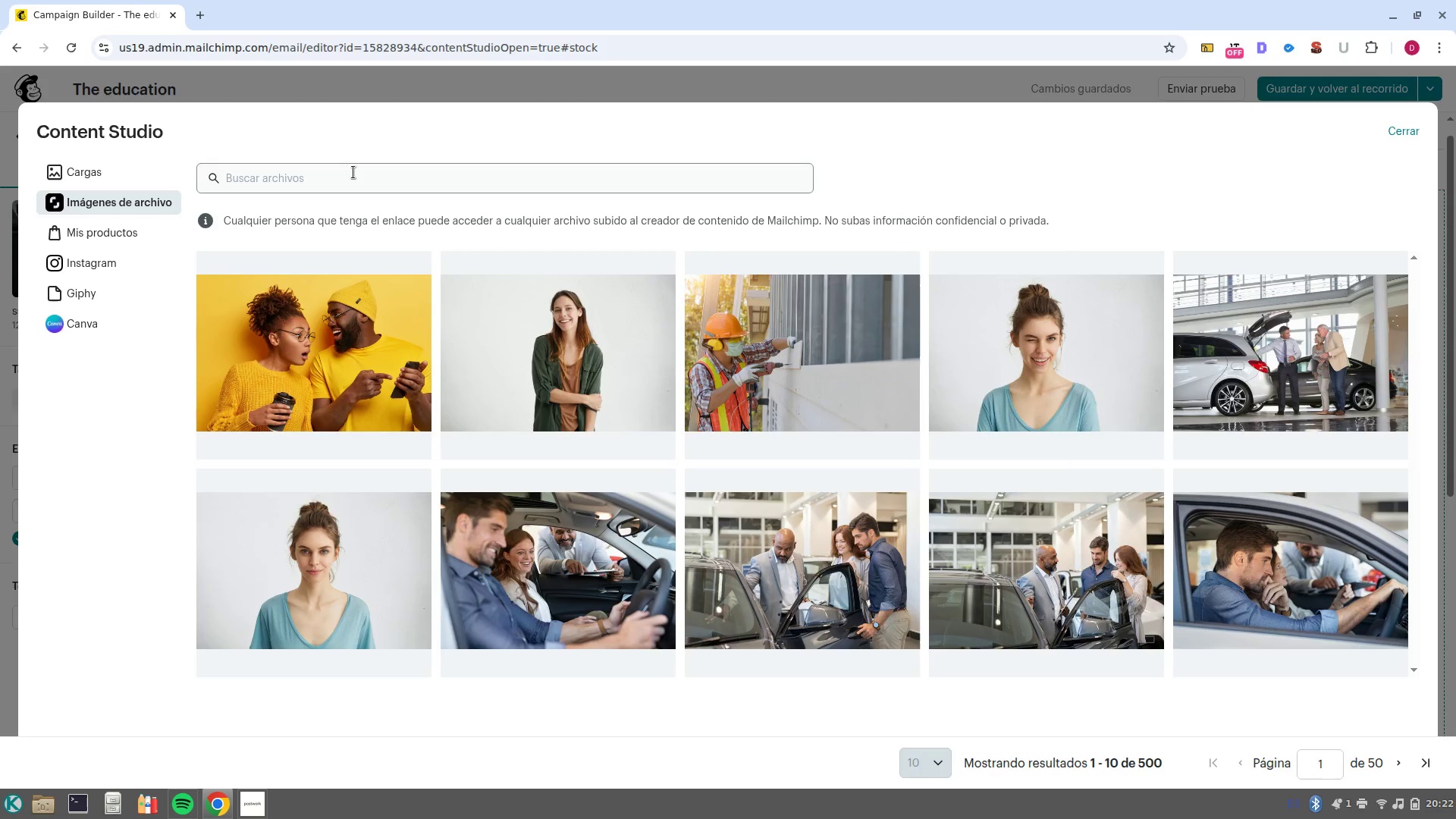 
left_click([353, 172])
 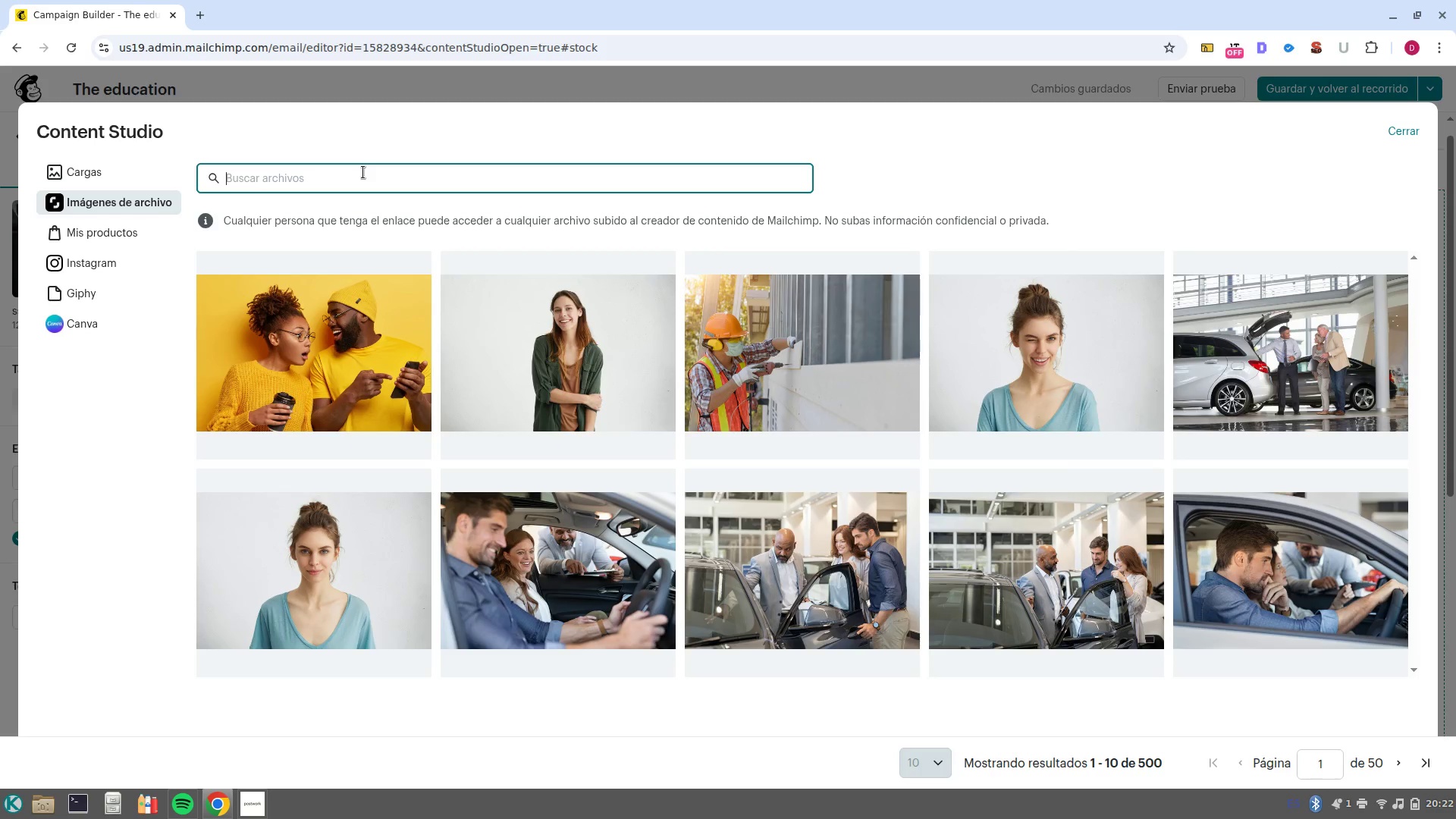 
type(Juez)
 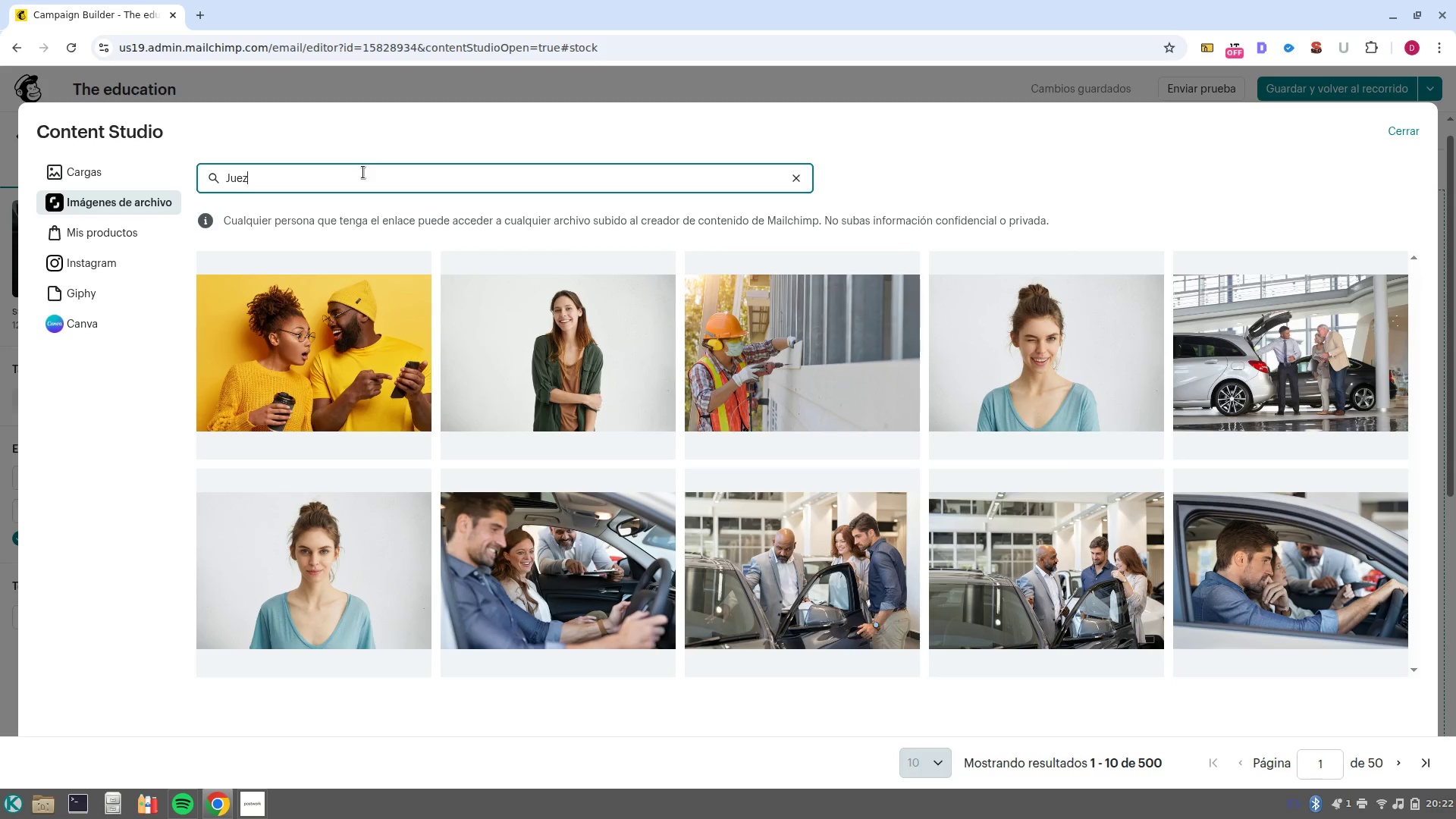 
key(Enter)
 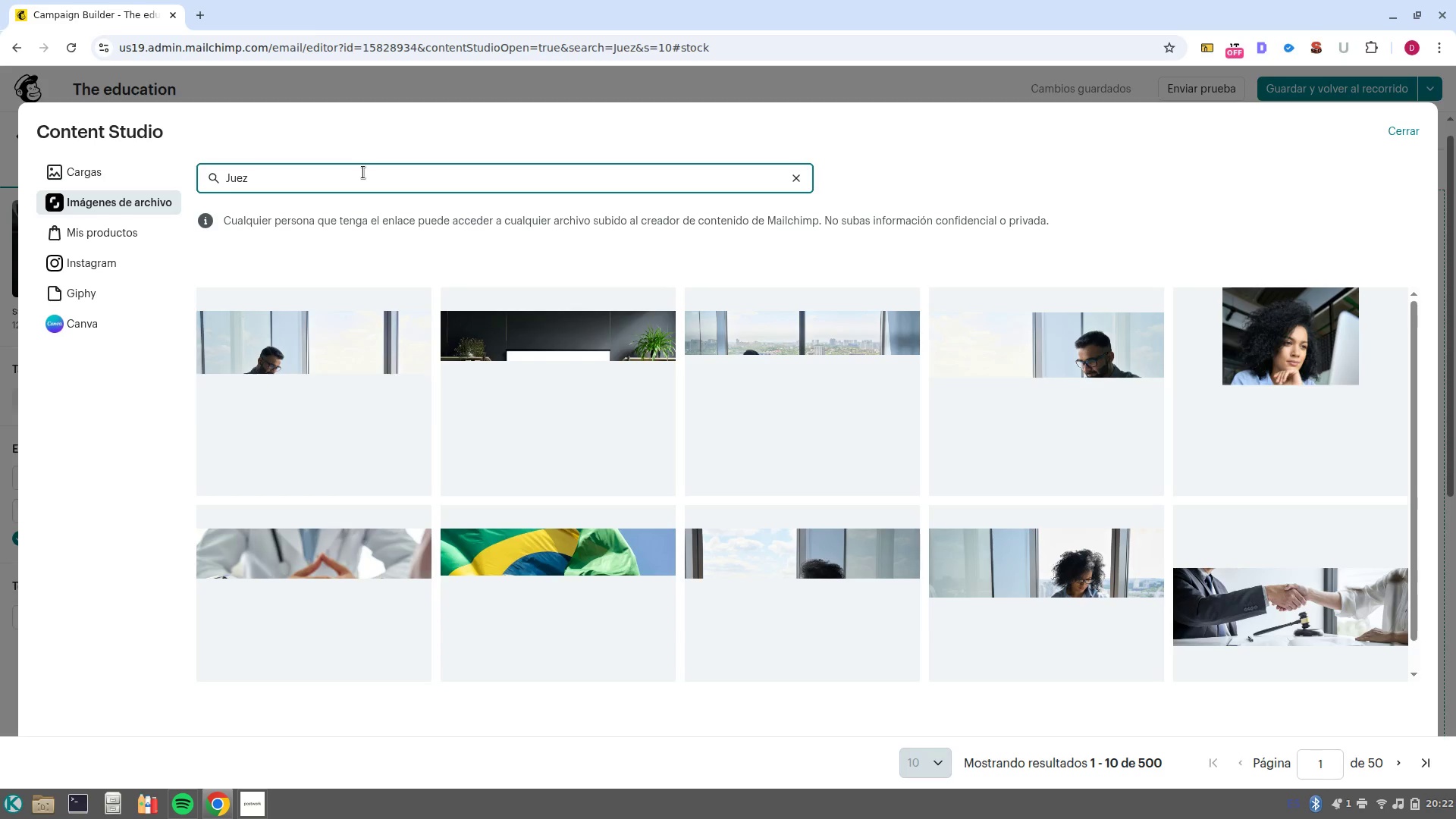 
wait(13.31)
 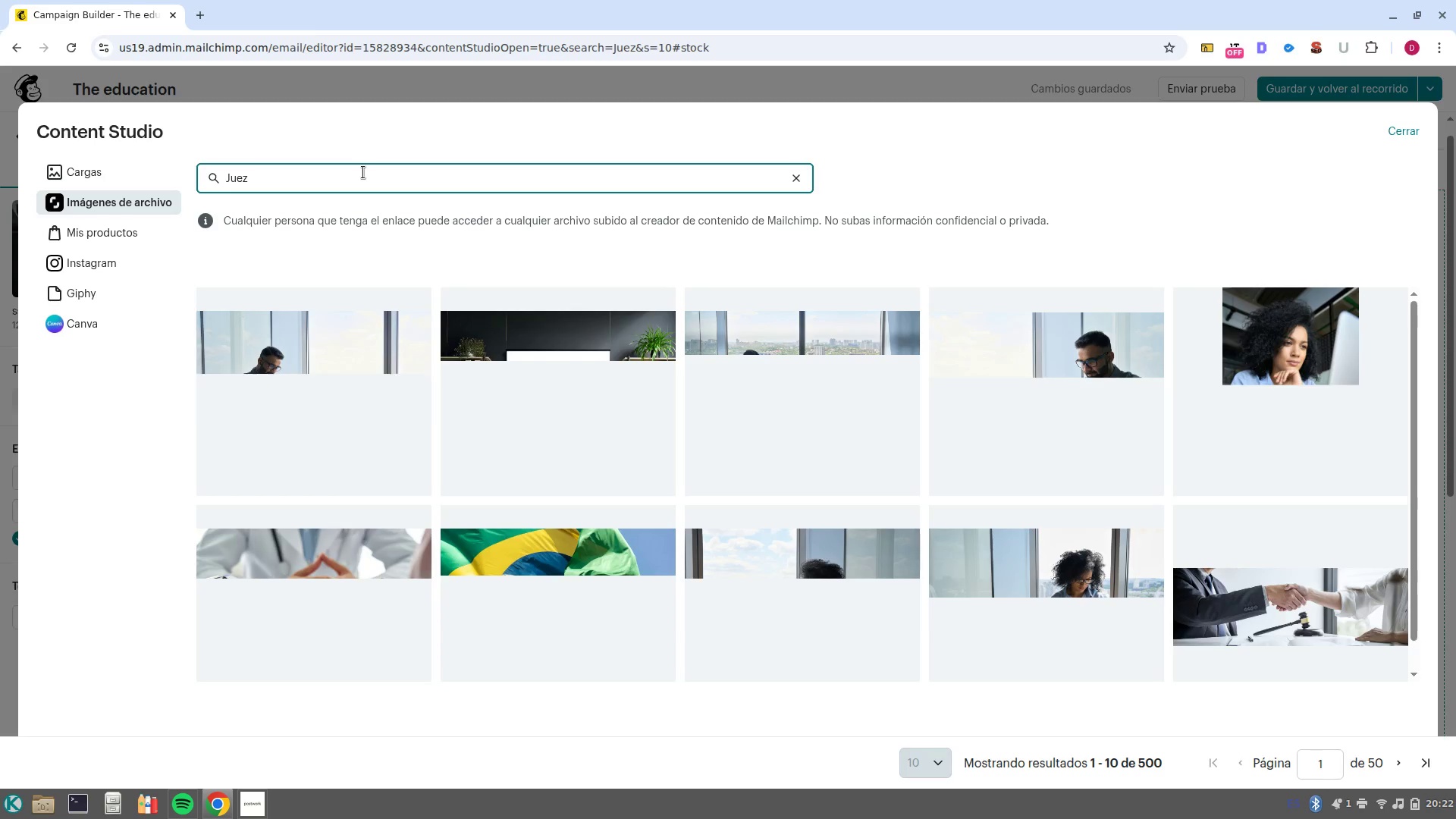 
left_click([1407, 761])
 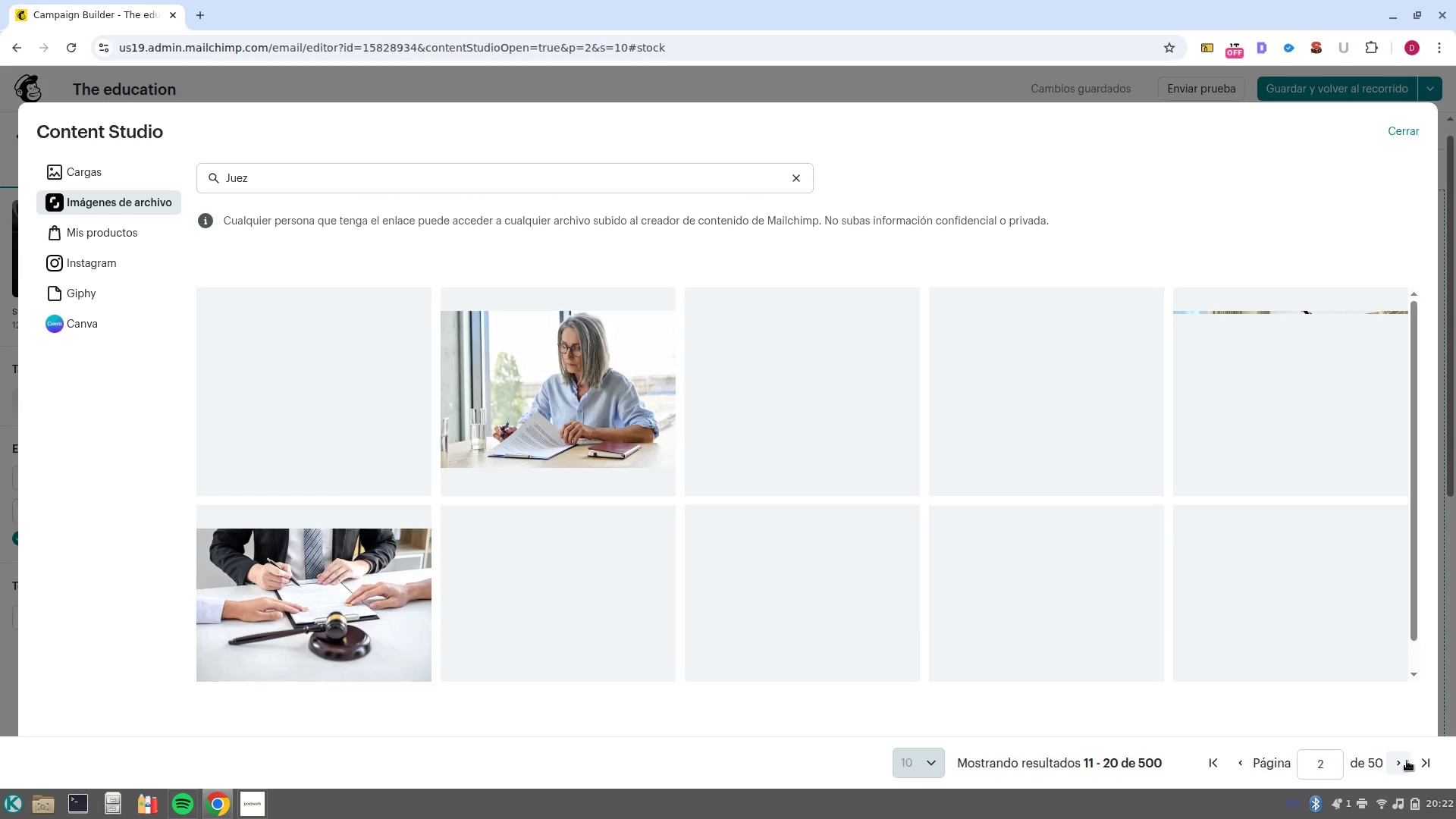 
wait(10.4)
 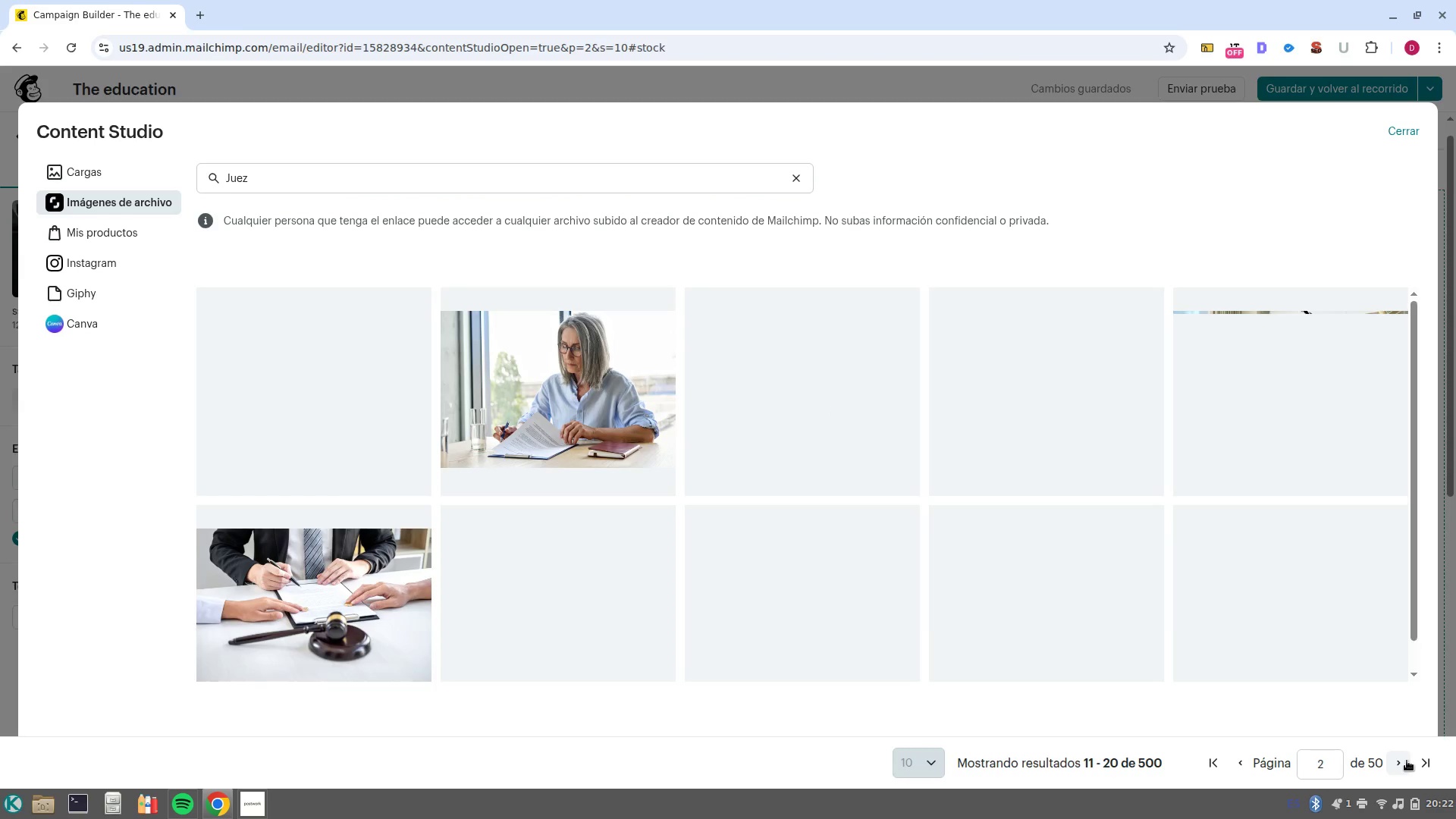 
left_click([357, 642])
 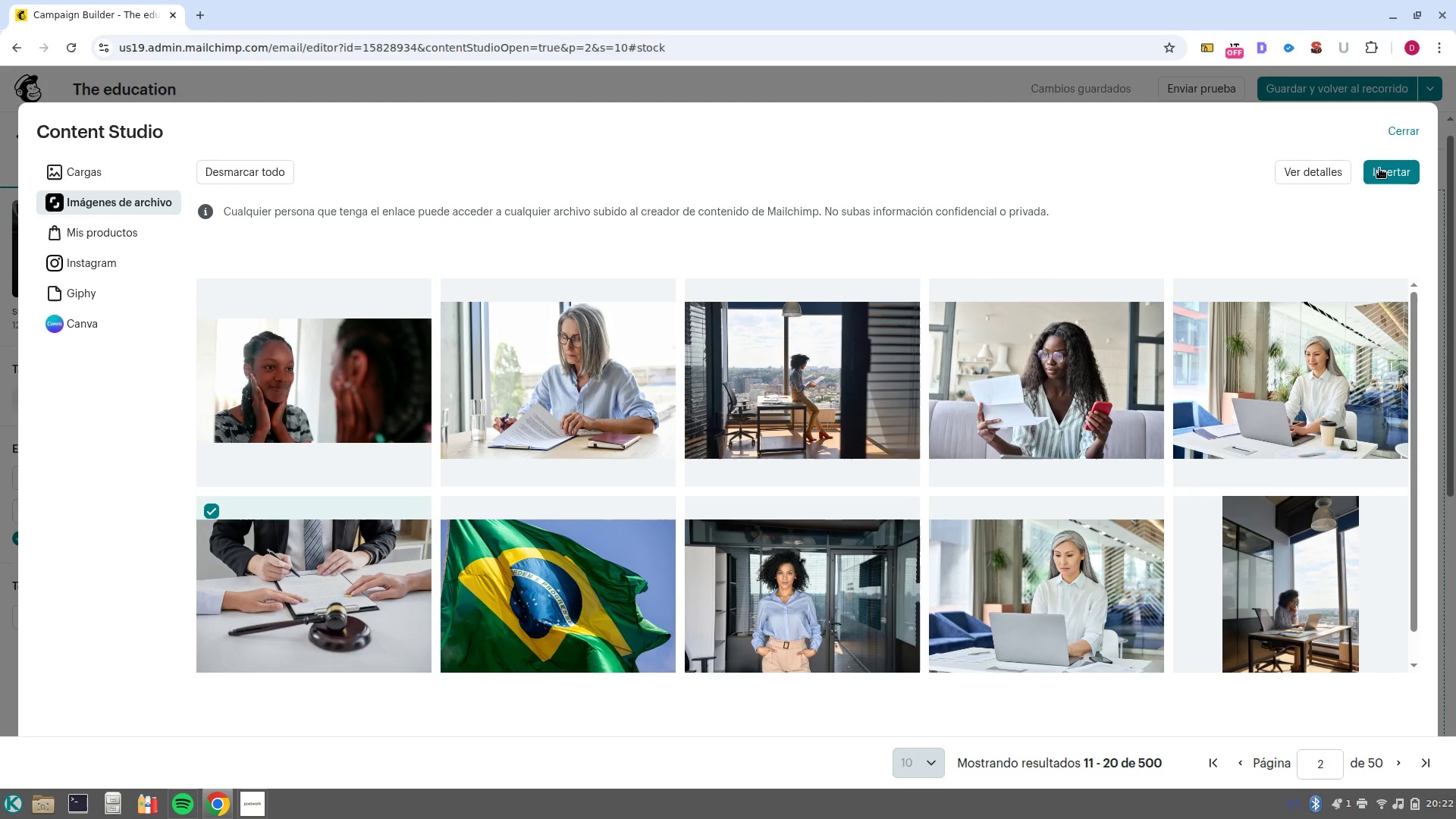 
left_click([1380, 182])
 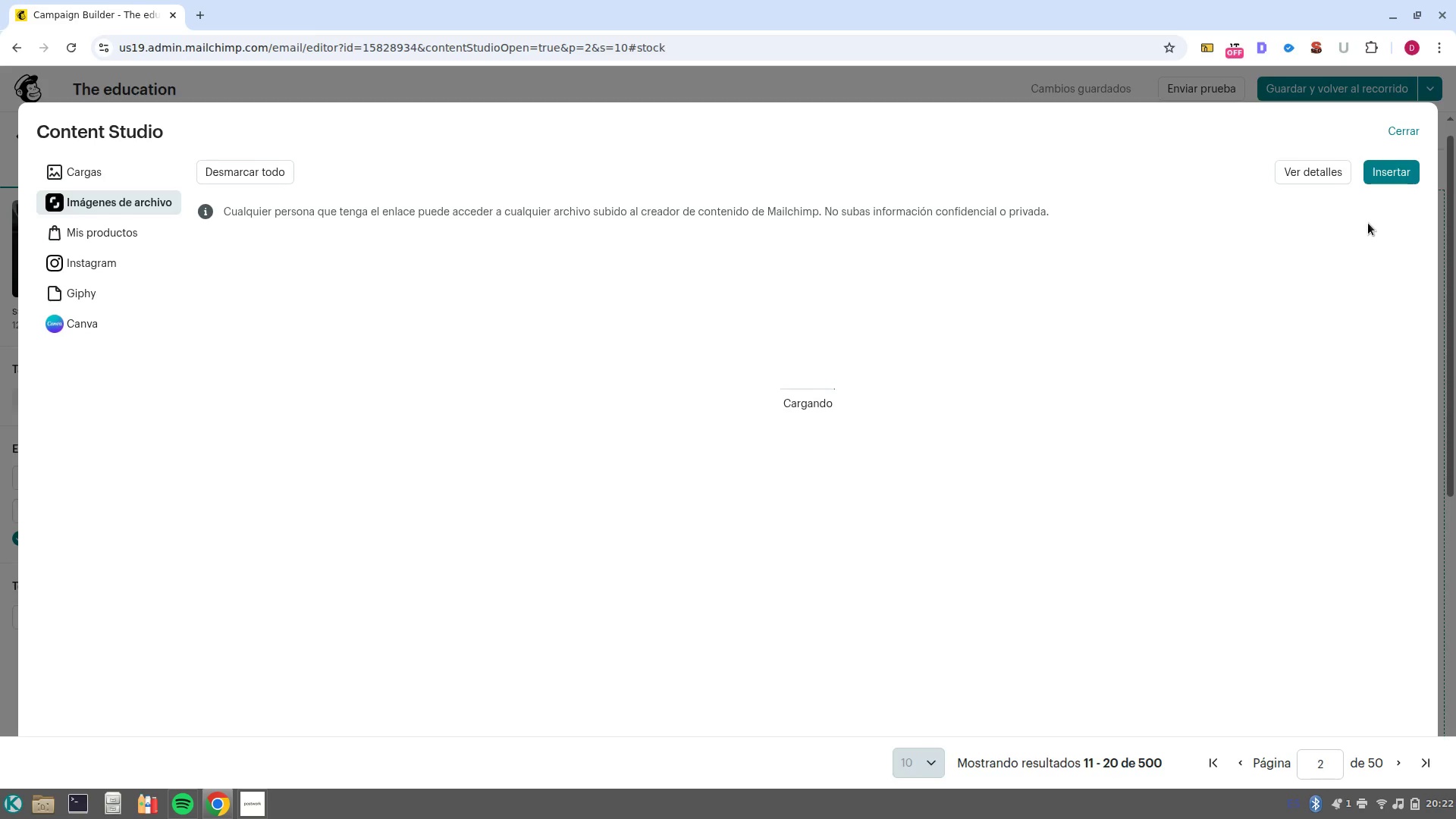 
wait(12.17)
 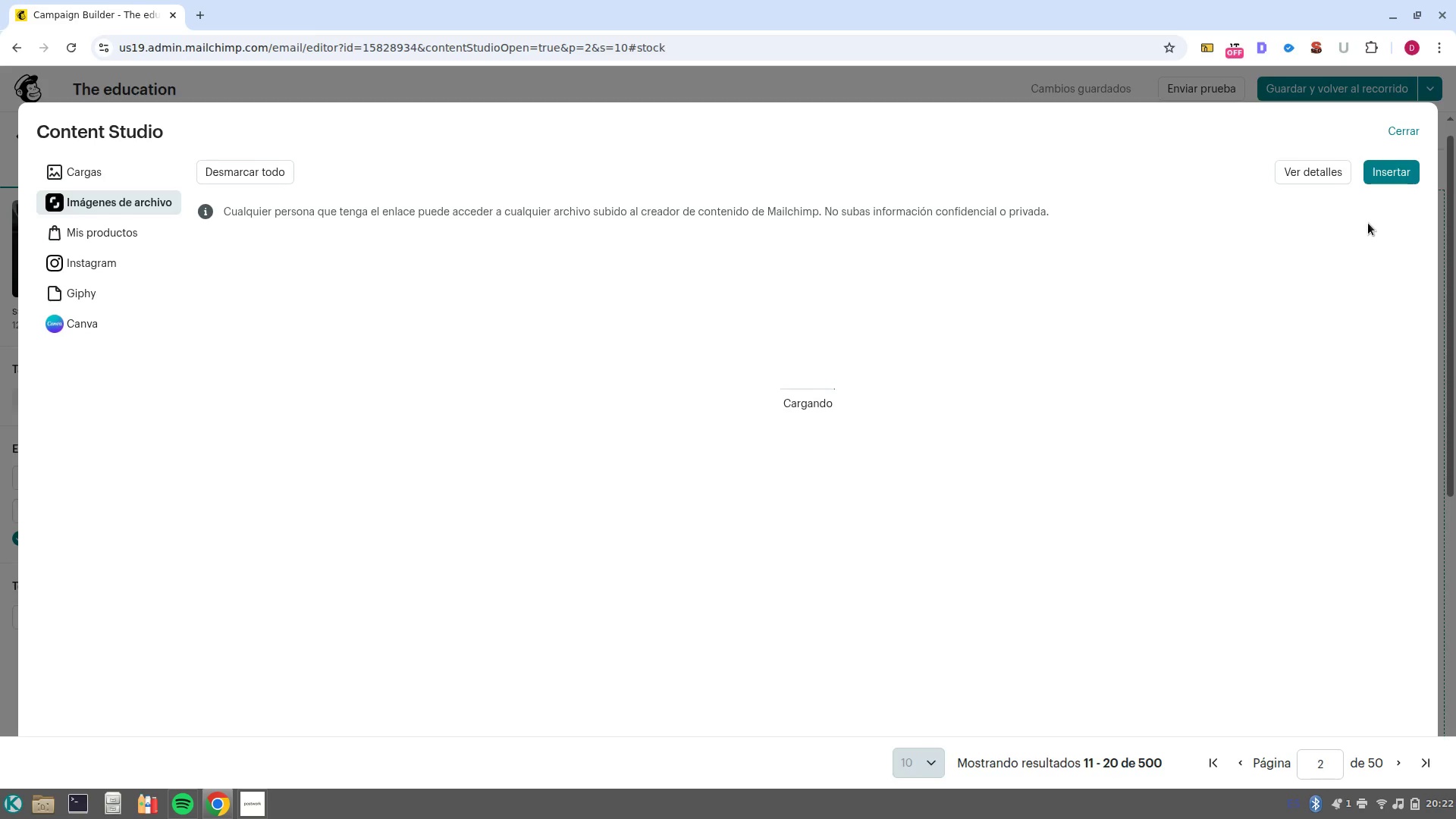 
left_click_drag(start_coordinate=[1018, 635], to_coordinate=[817, 541])
 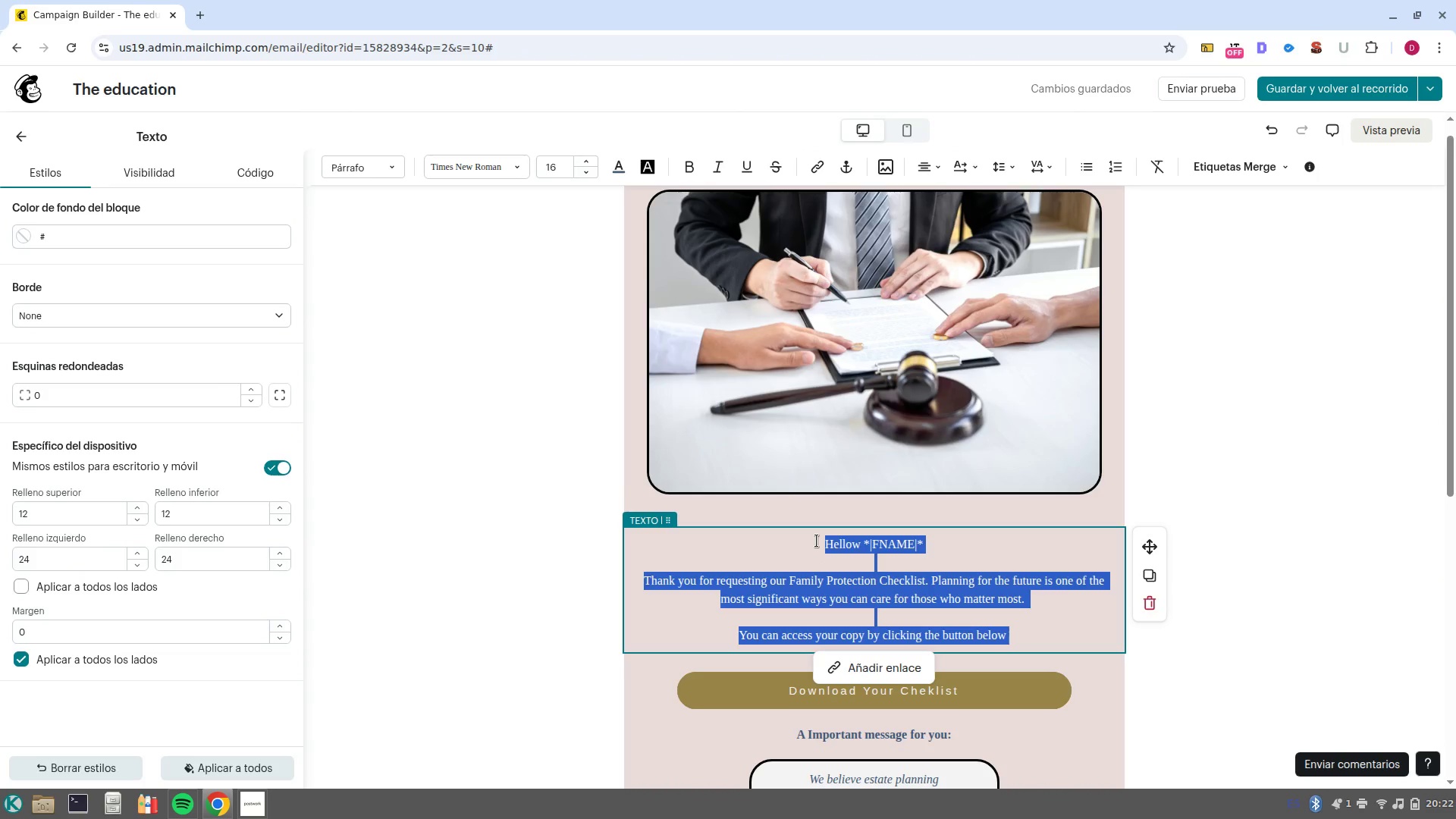 
type(Dear )
 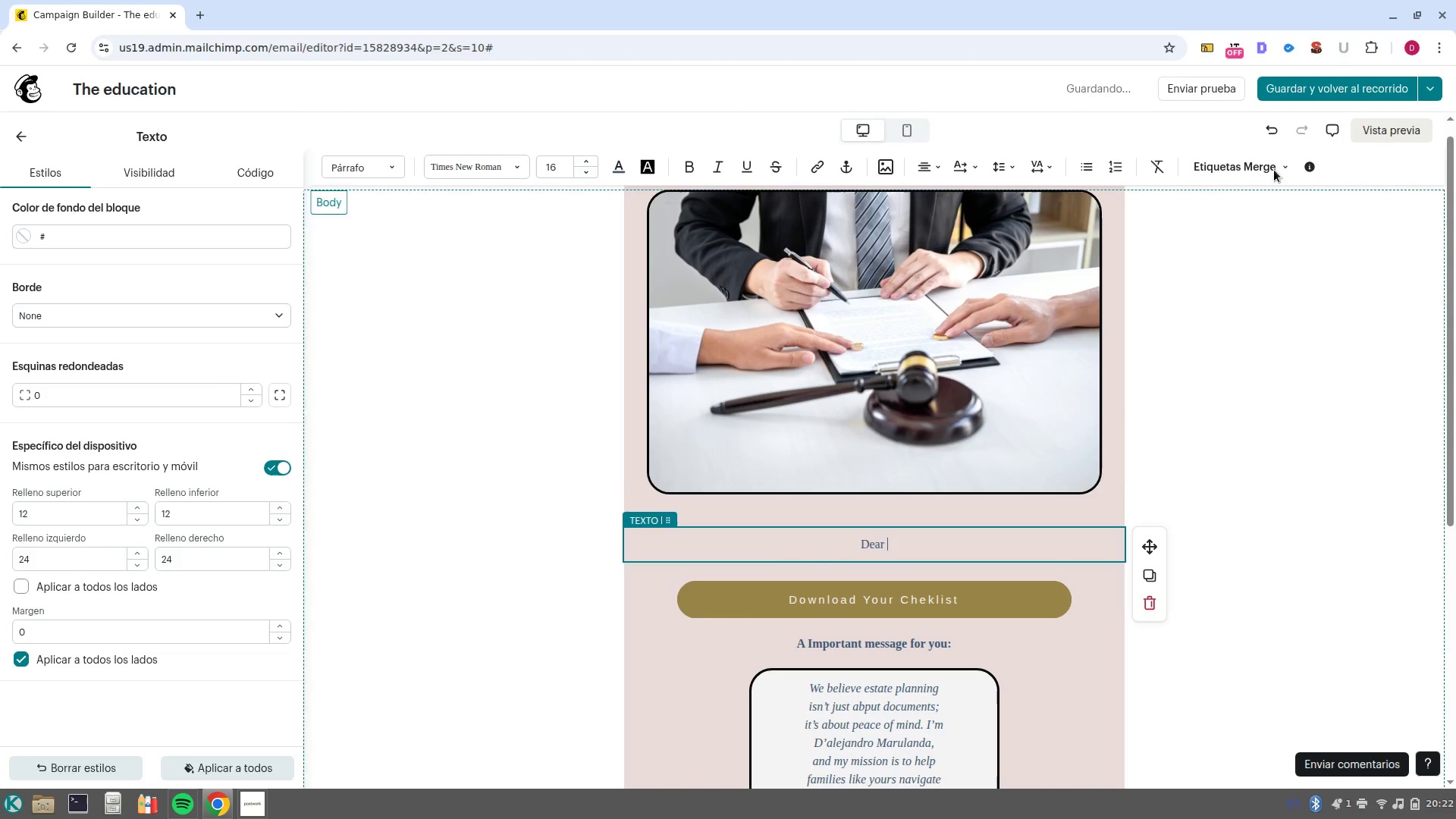 
left_click([1257, 166])
 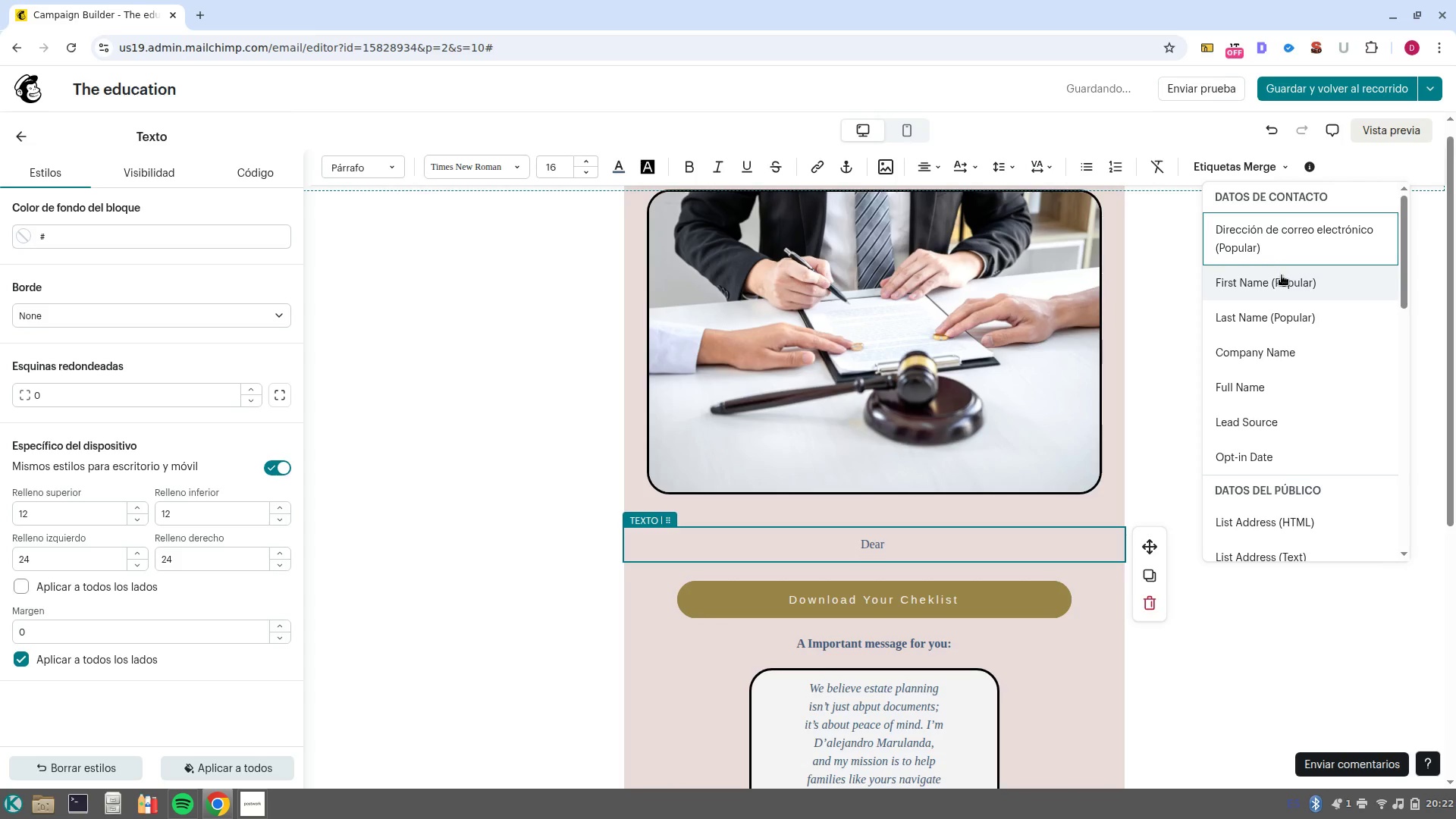 
left_click([1282, 275])
 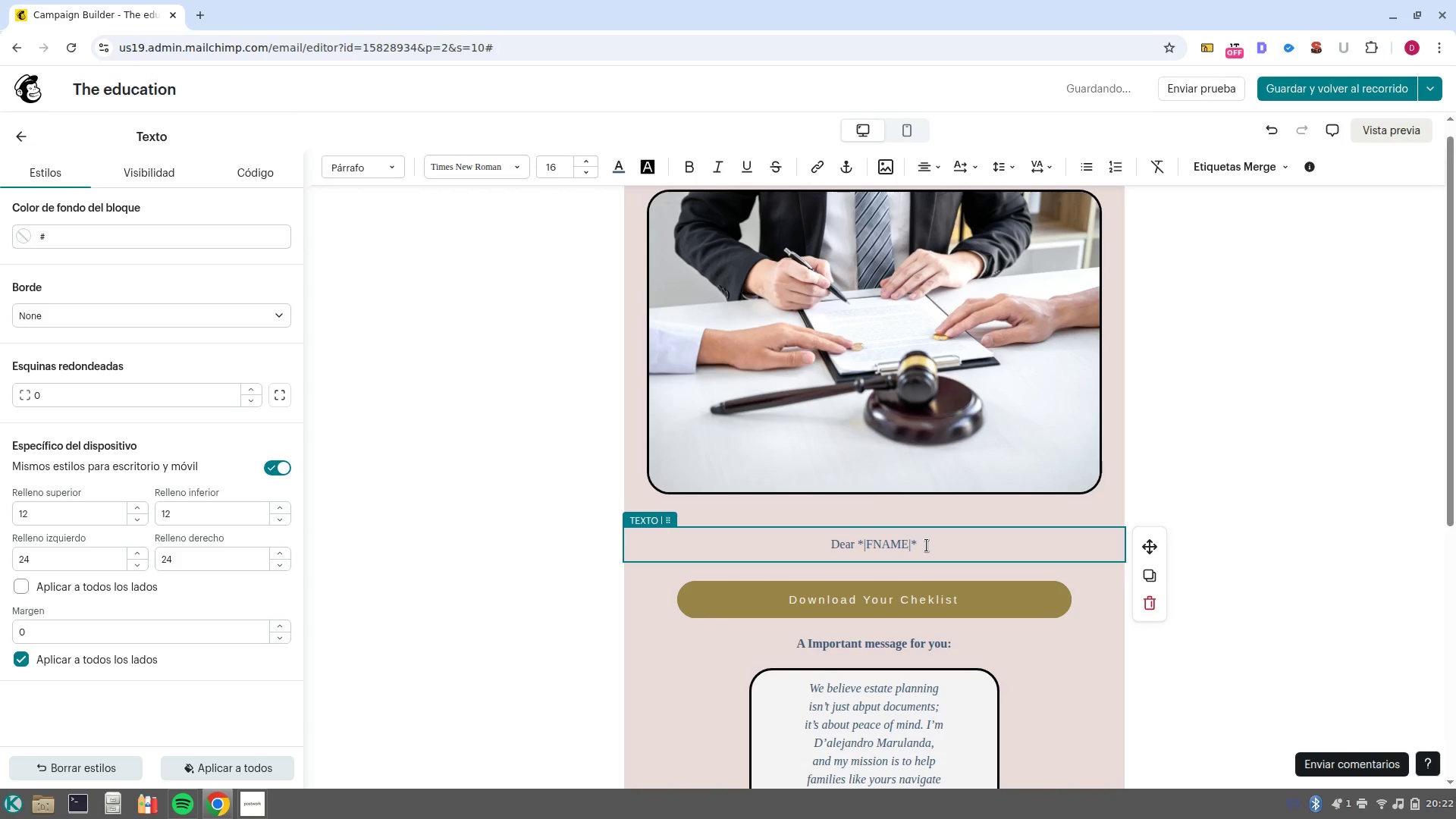 
key(NumpadEnter)
key(Backspace)
type(,)
key(NumpadEnter)
key(NumpadEnter)
type(Many families believe that @standard@ online template is enough to secure )
 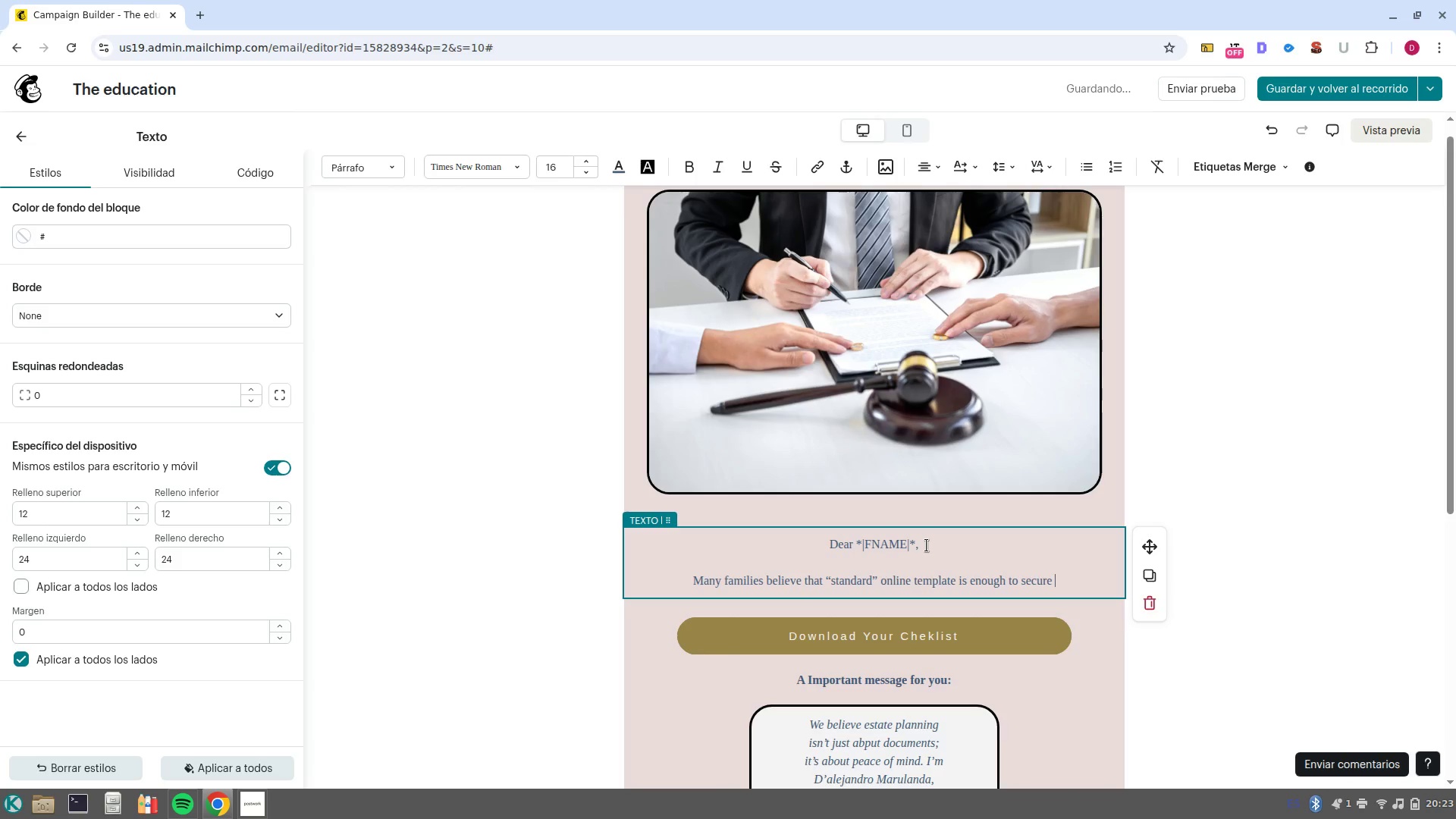 
hold_key(key=A, duration=0.51)
 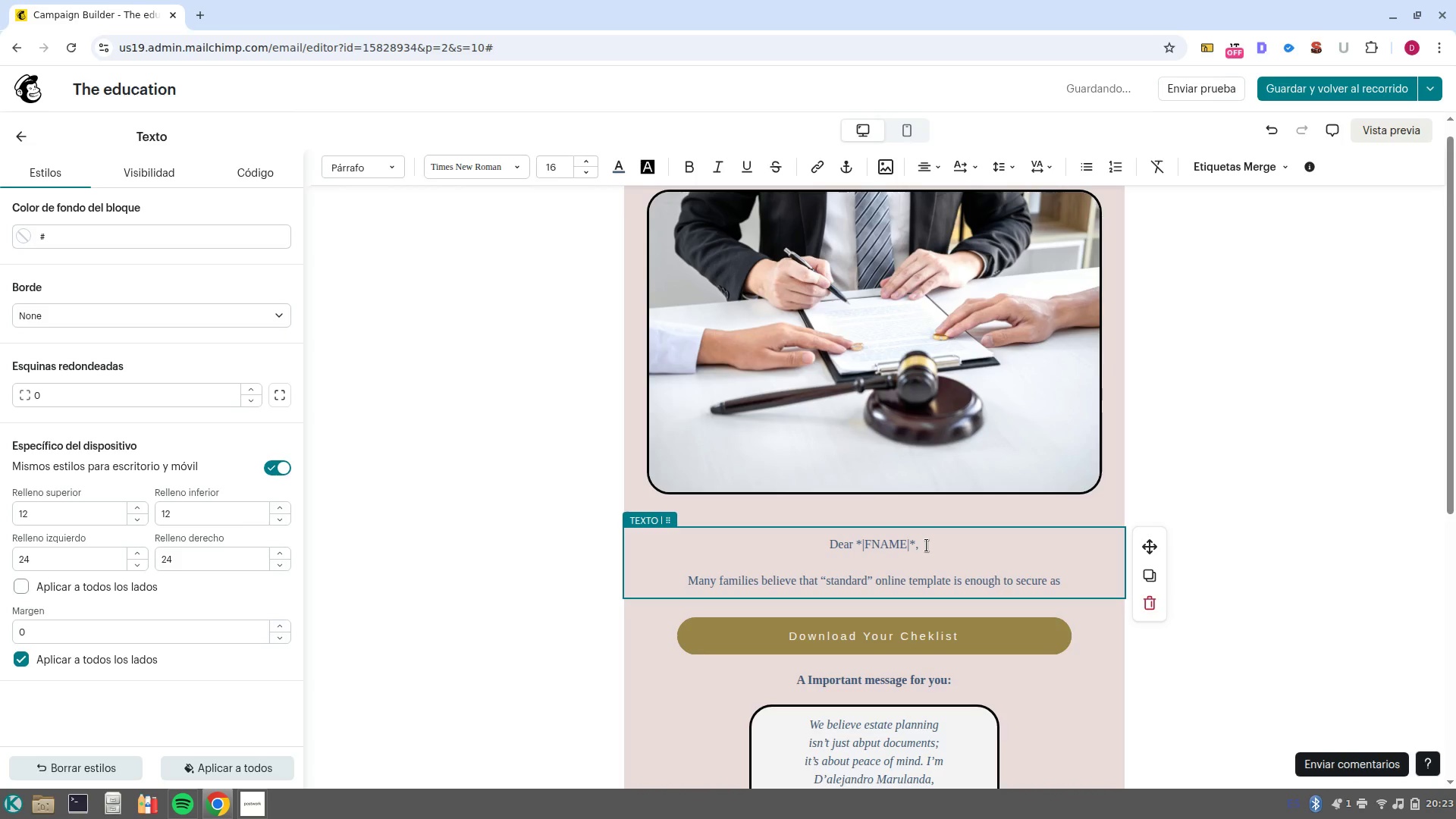 
hold_key(key=S, duration=0.48)
 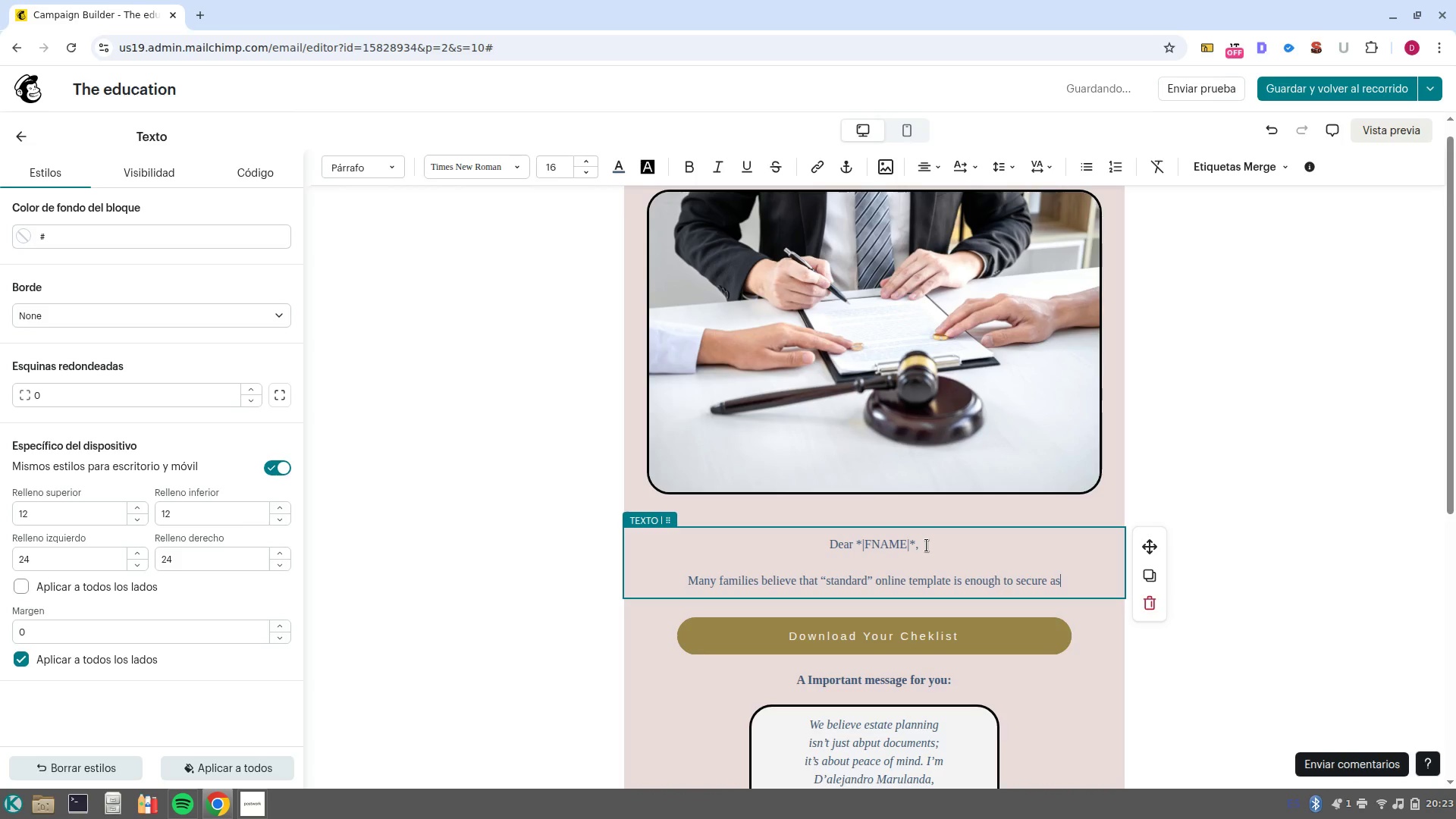 
type(dew)
 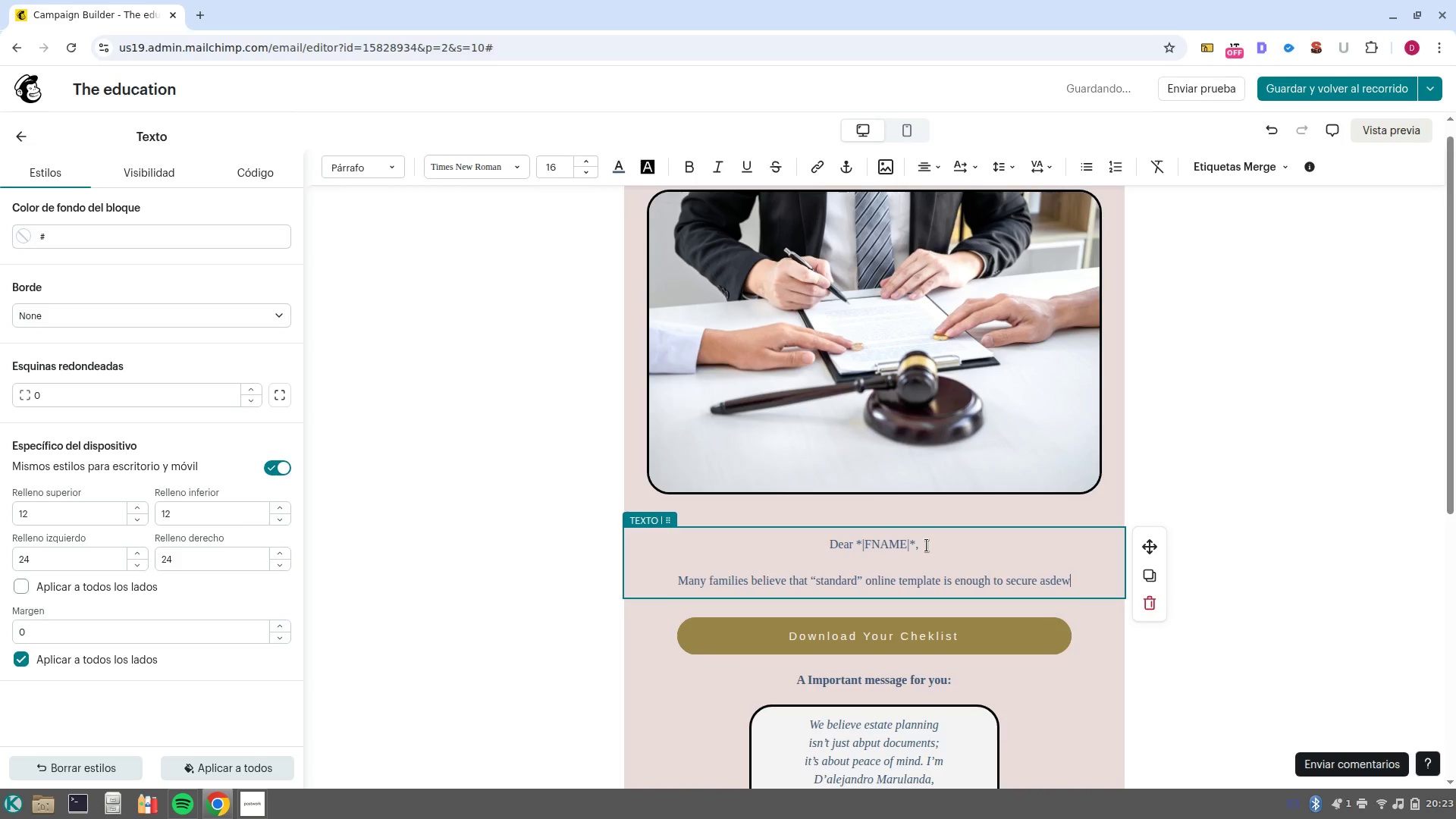 
key(Control+Backspace)
 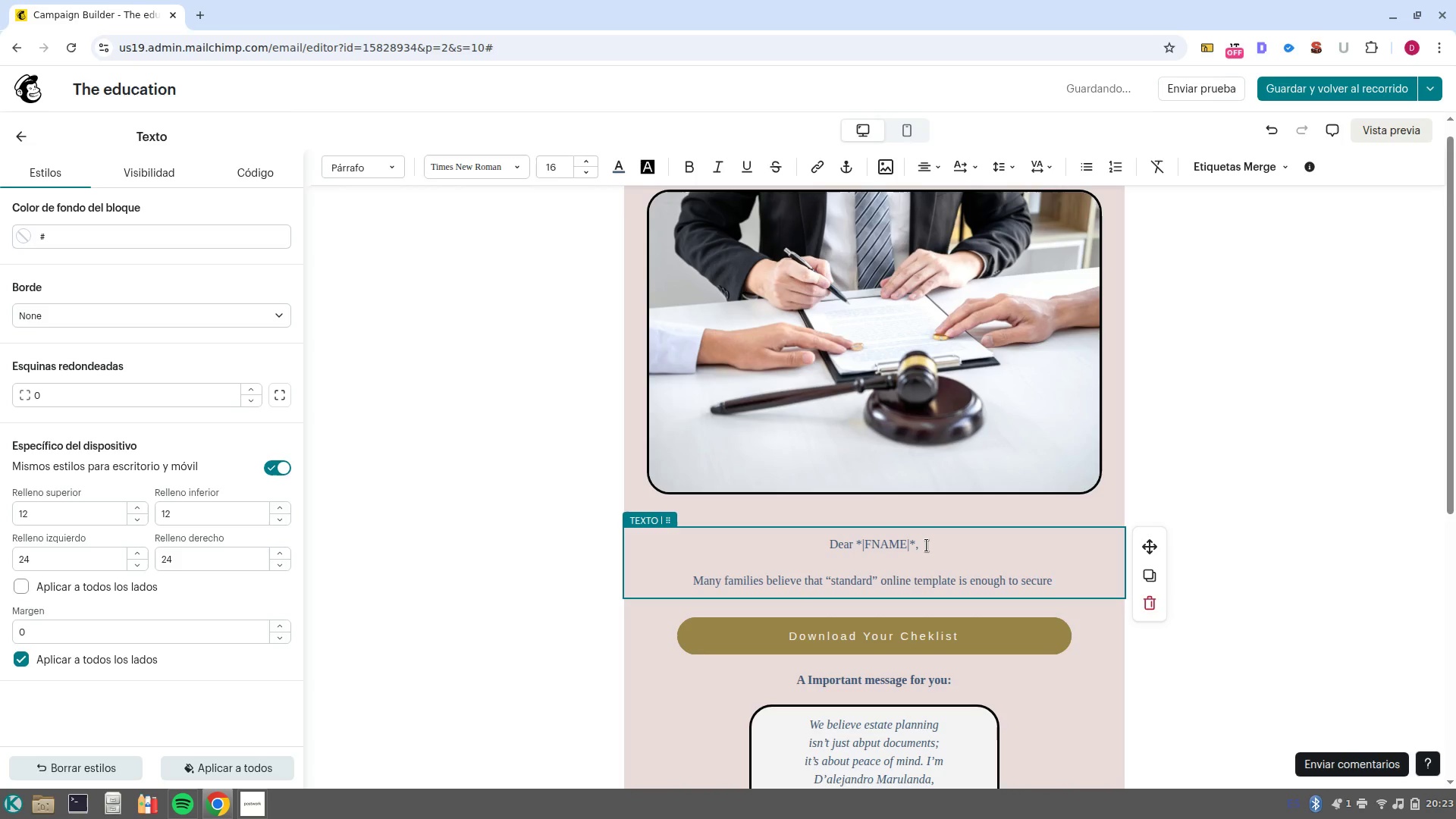 
type(their future. However, in my years practicing family law )
 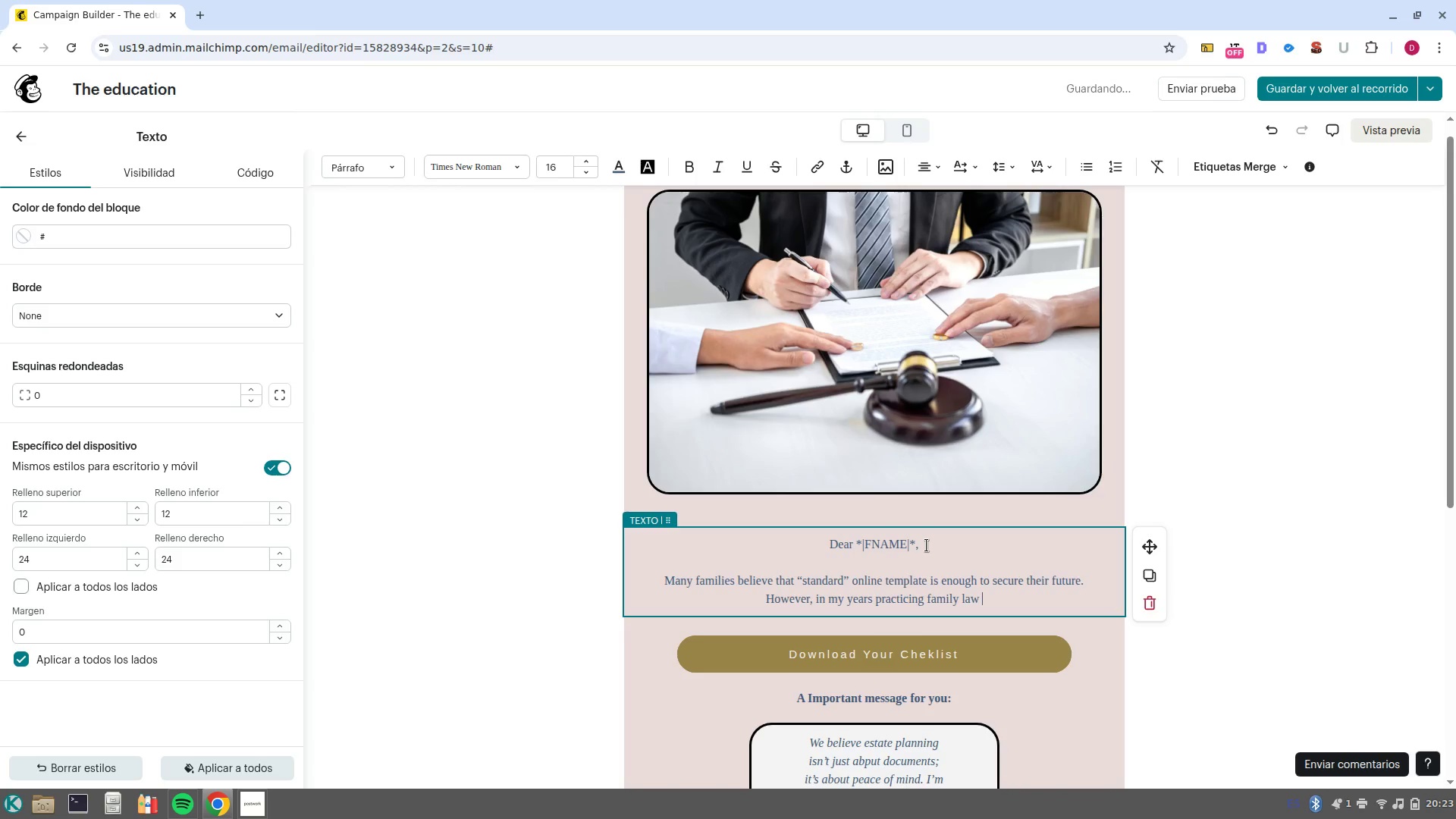 
type(at )
 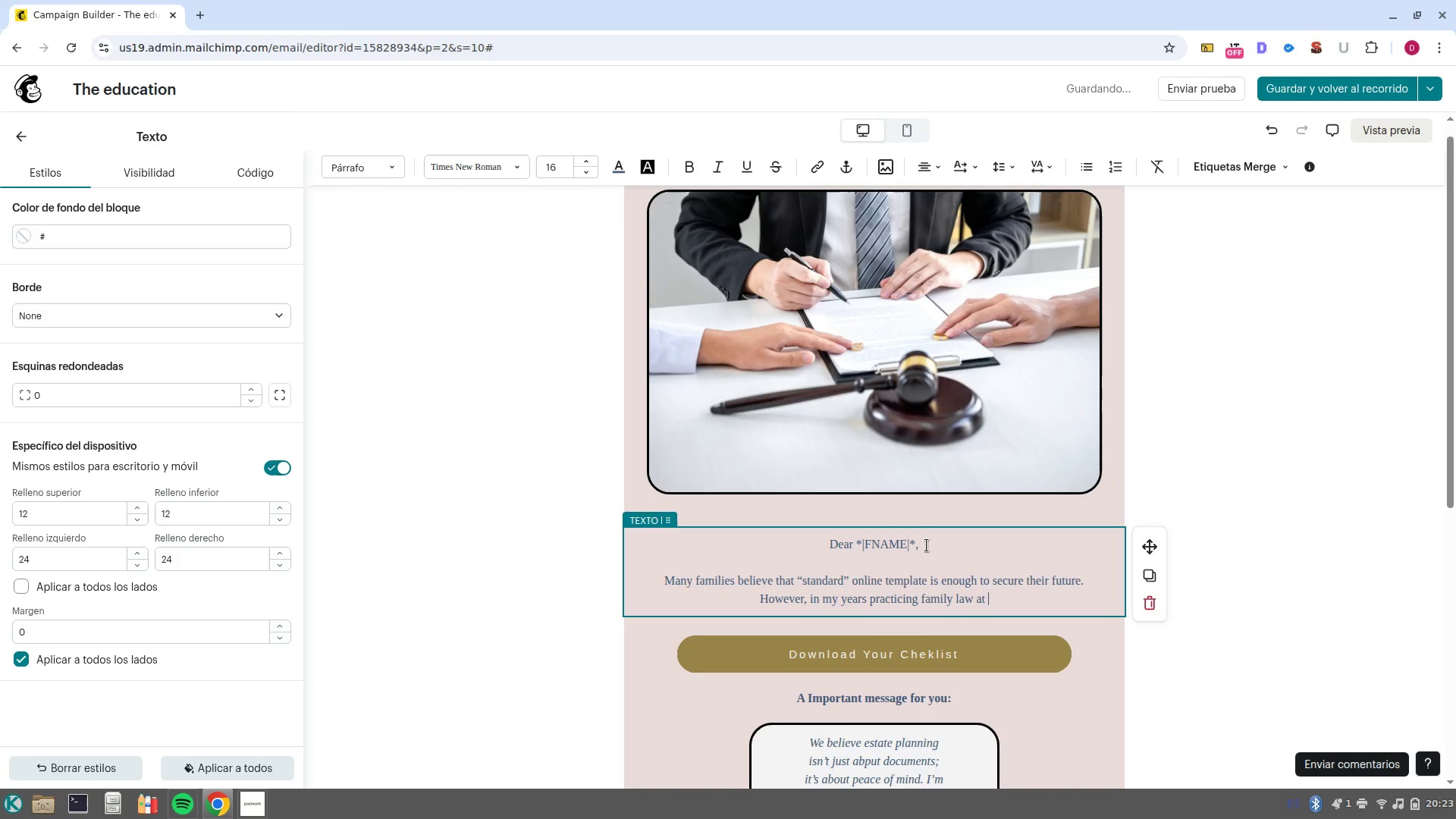 
key(Control+Shift+V)
 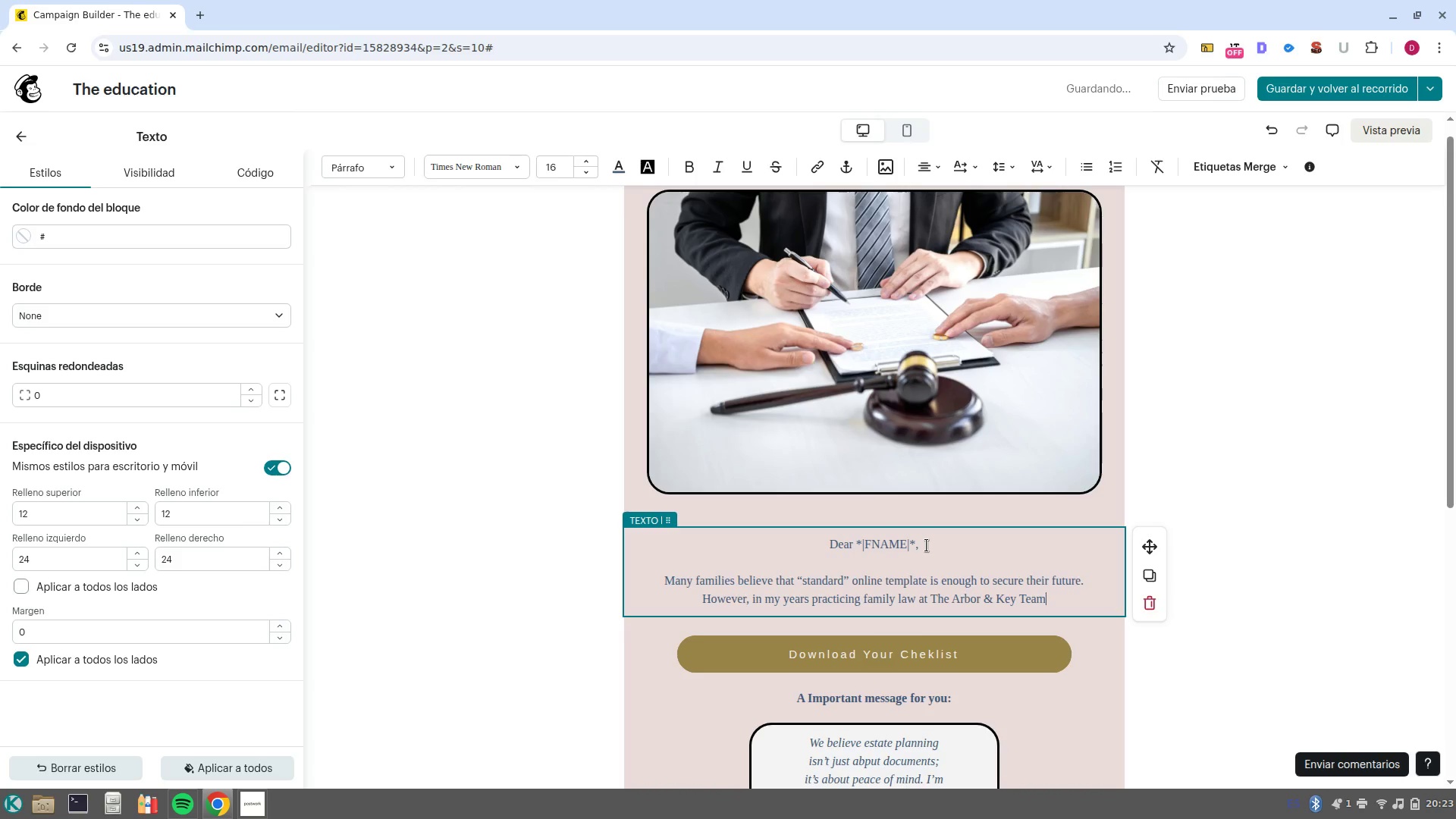 
key(Backspace)
key(Backspace)
key(Backspace)
key(Backspace)
key(Backspace)
type(, I-ve seen how these DIY *Doi)
key(Backspace)
type(/it/youself( documents often fails when they are needed most. )
 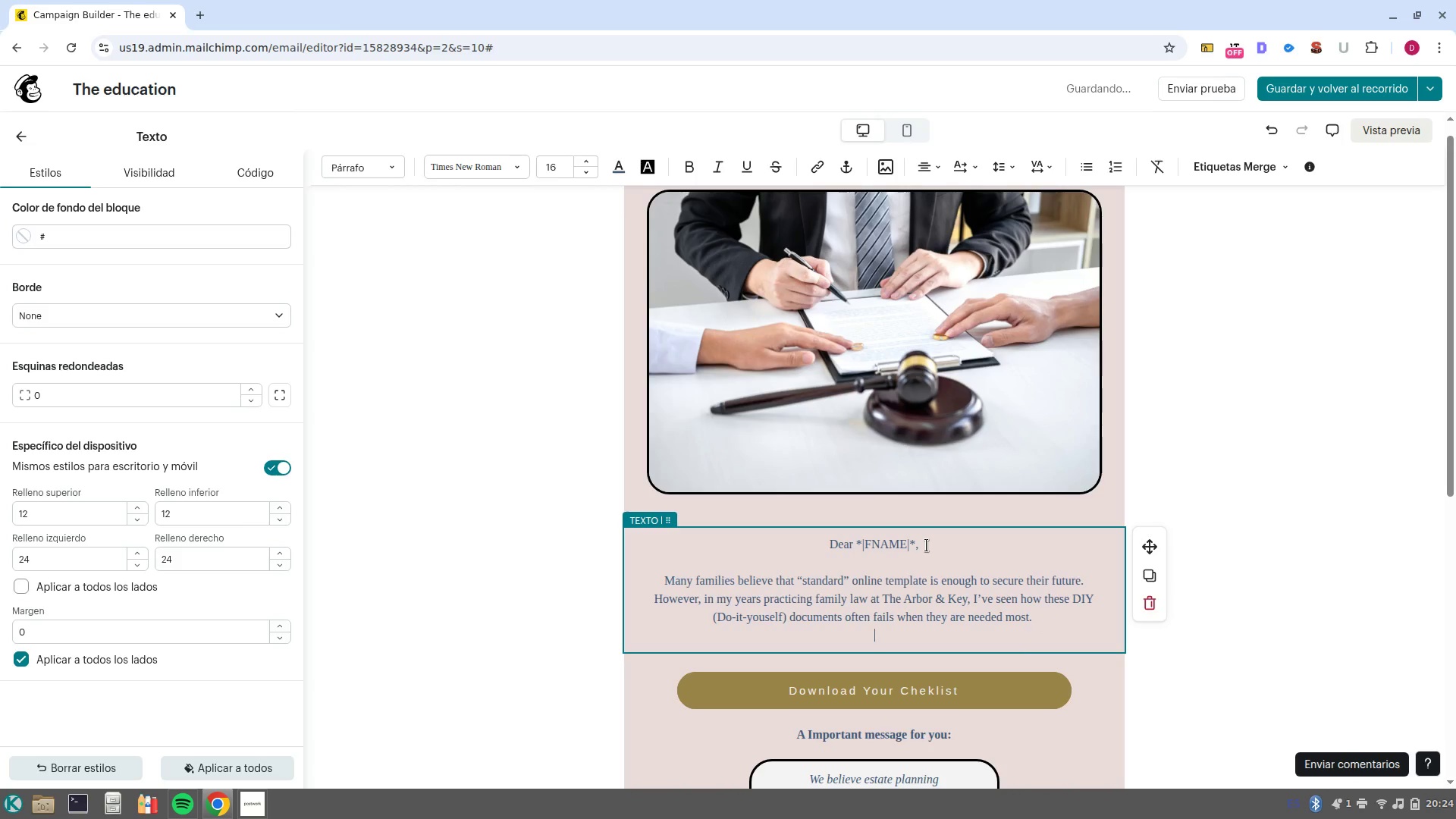 
 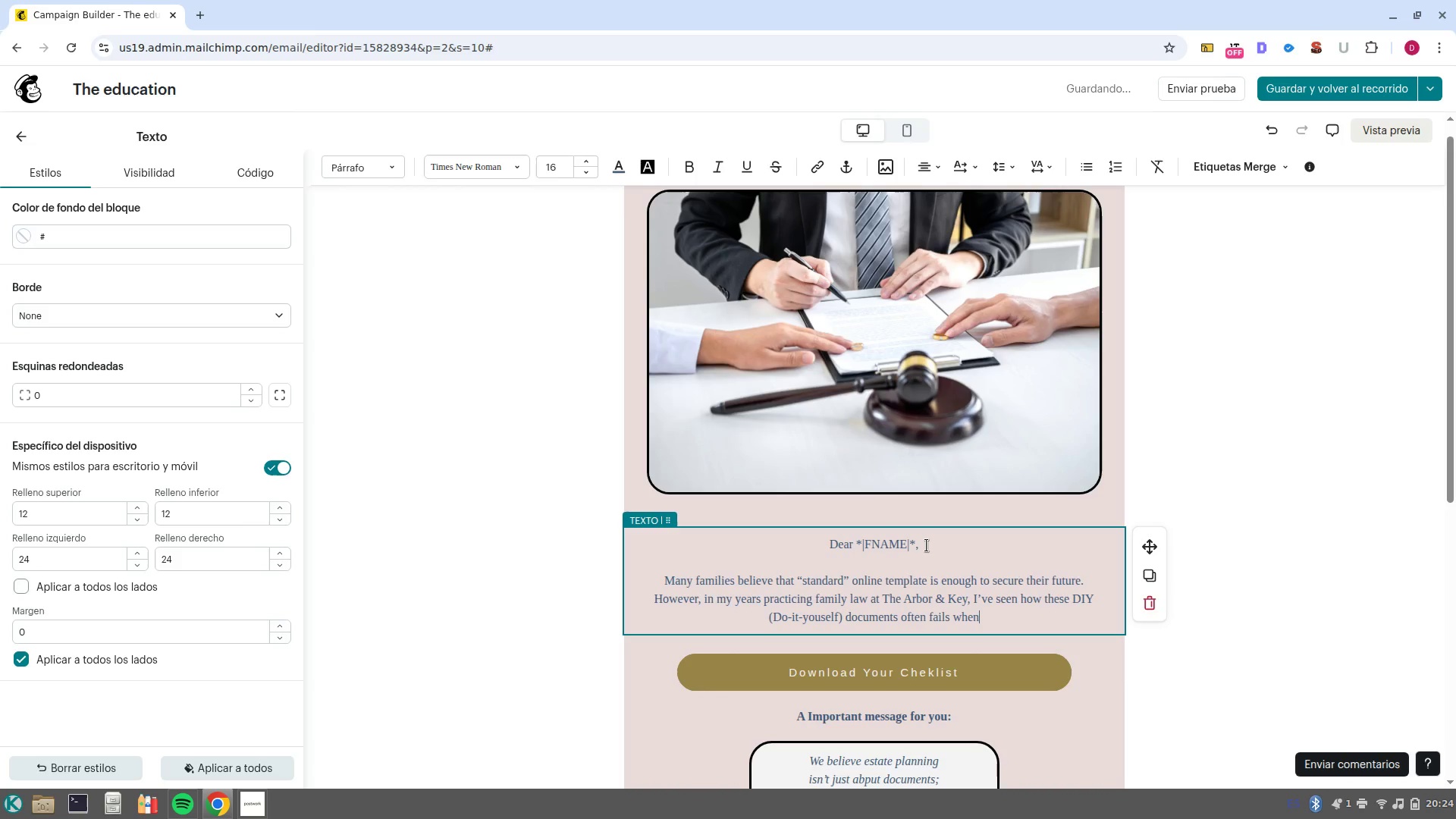 
key(Enter)
 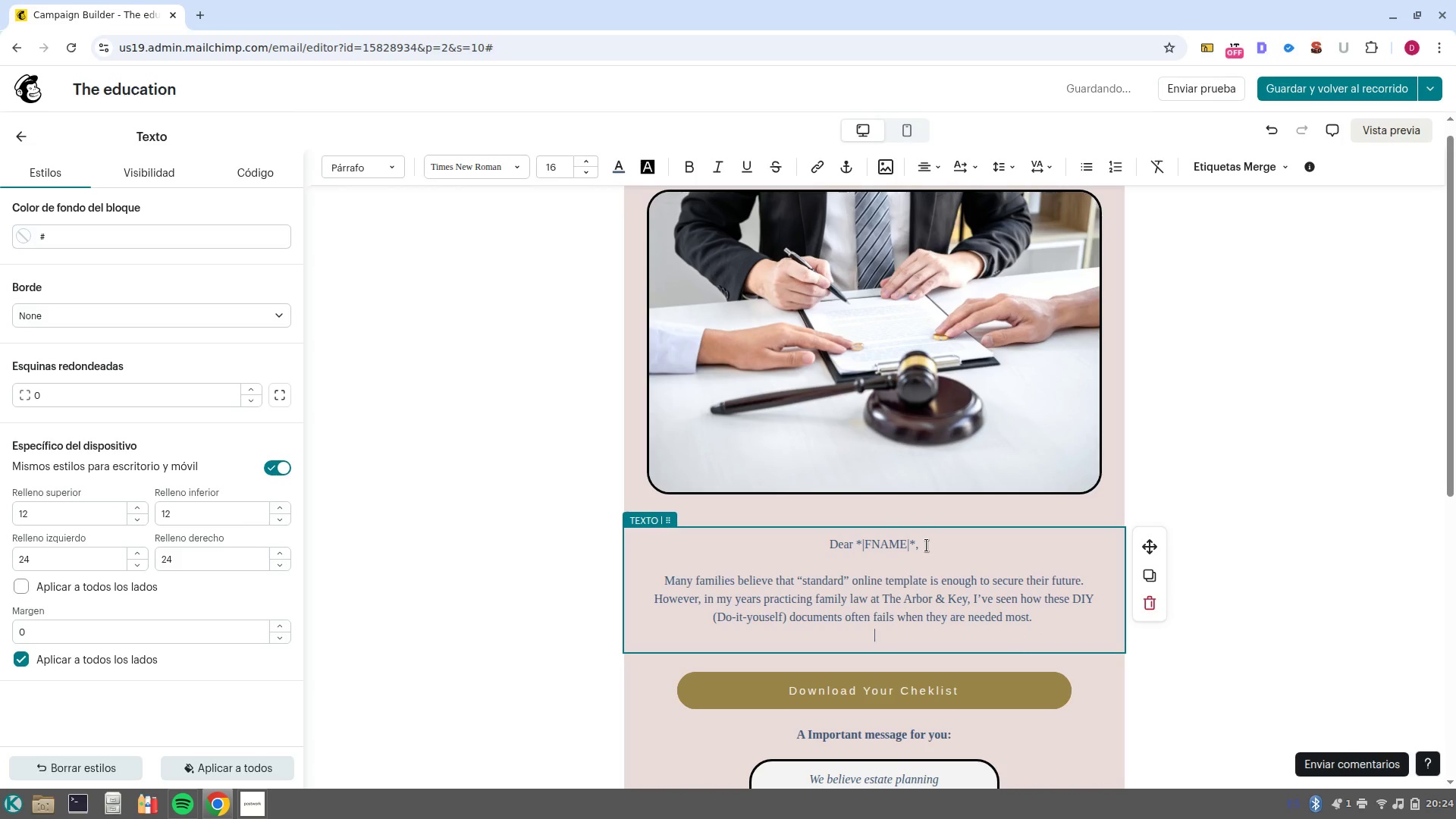 
key(Enter)
 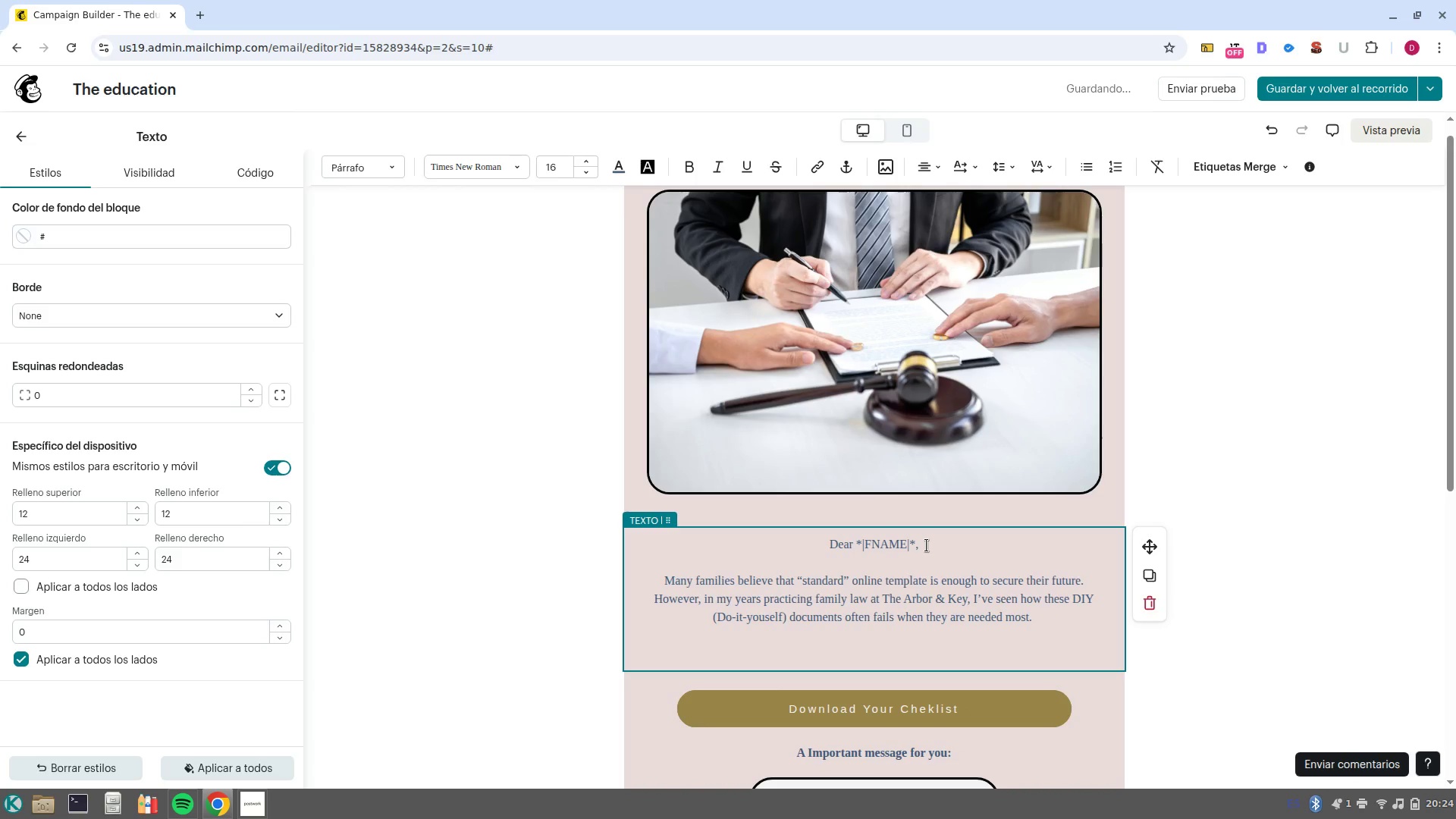 
type(Here are the 3 )
 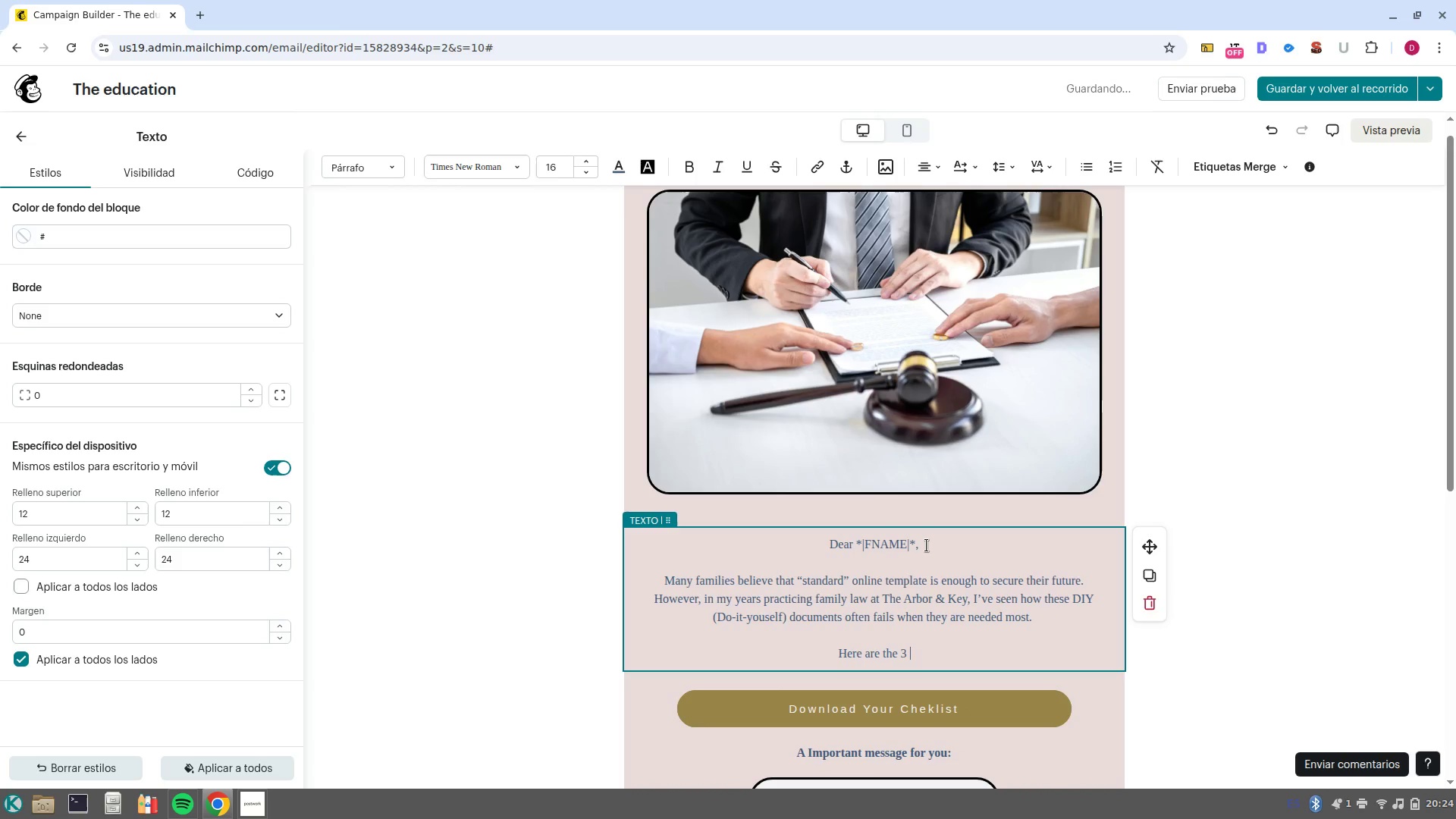 
key(Control+ControlLeft)
 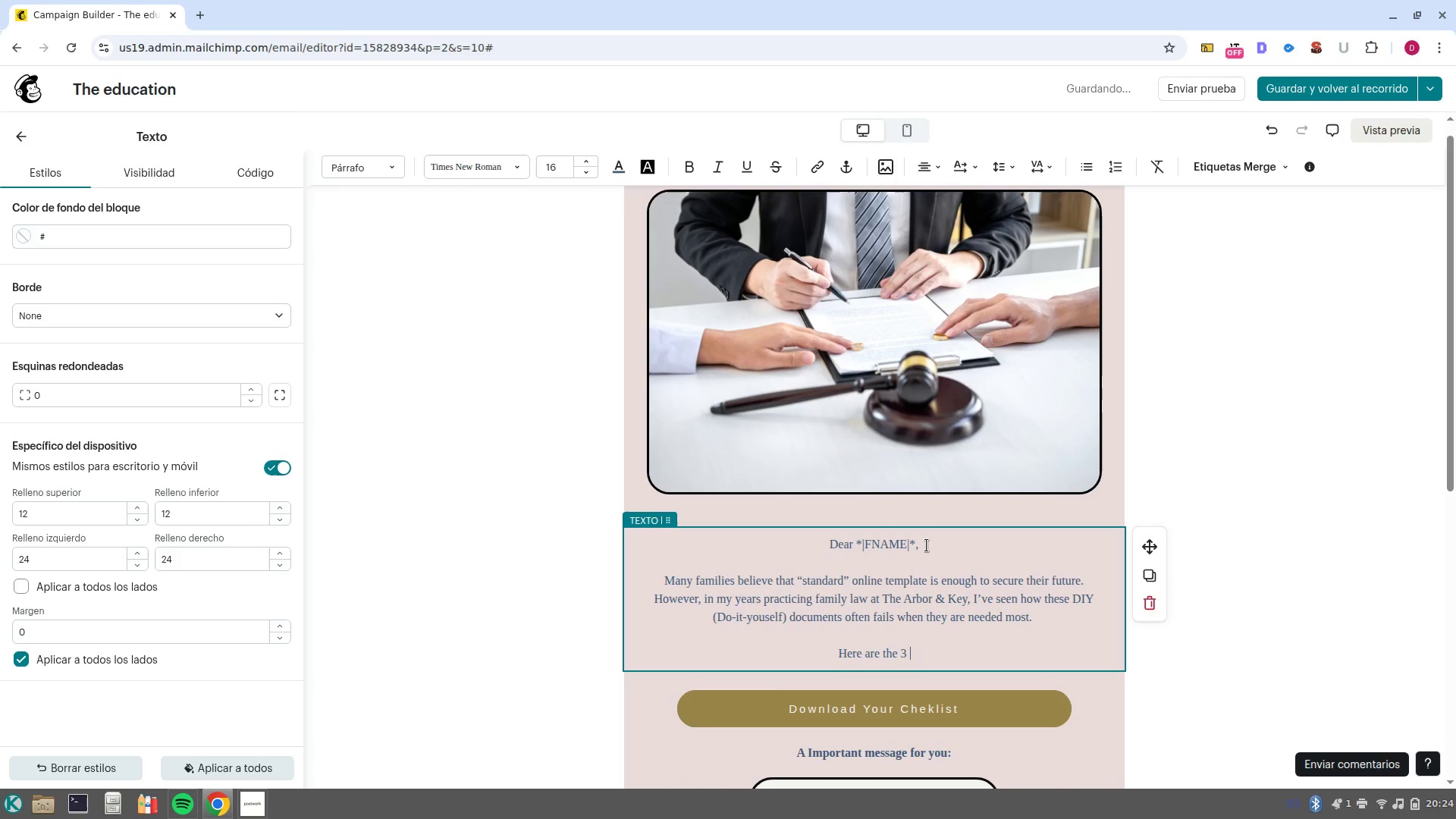 
key(Control+B)
 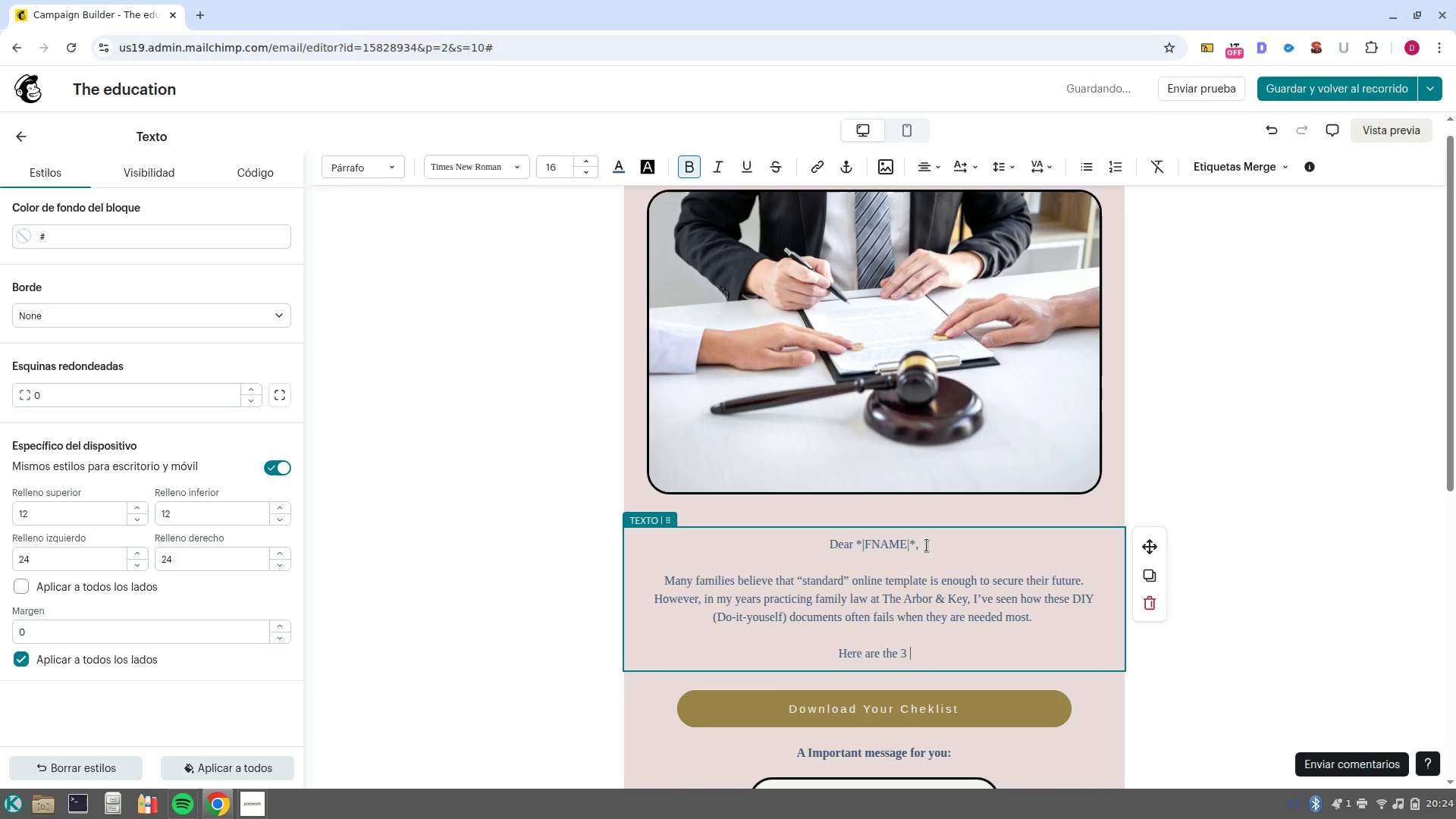 
type(most )
 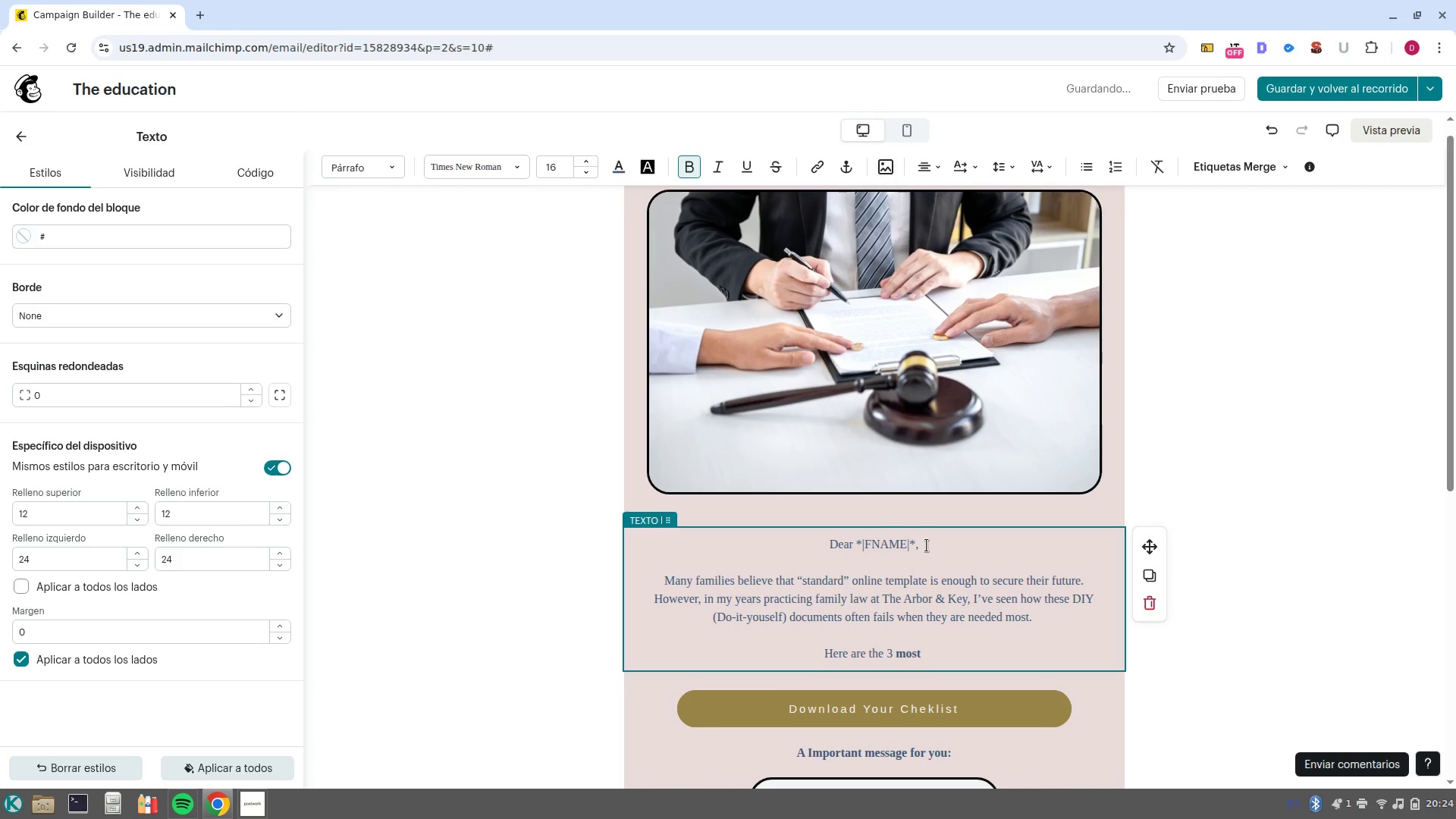 
key(ArrowLeft)
 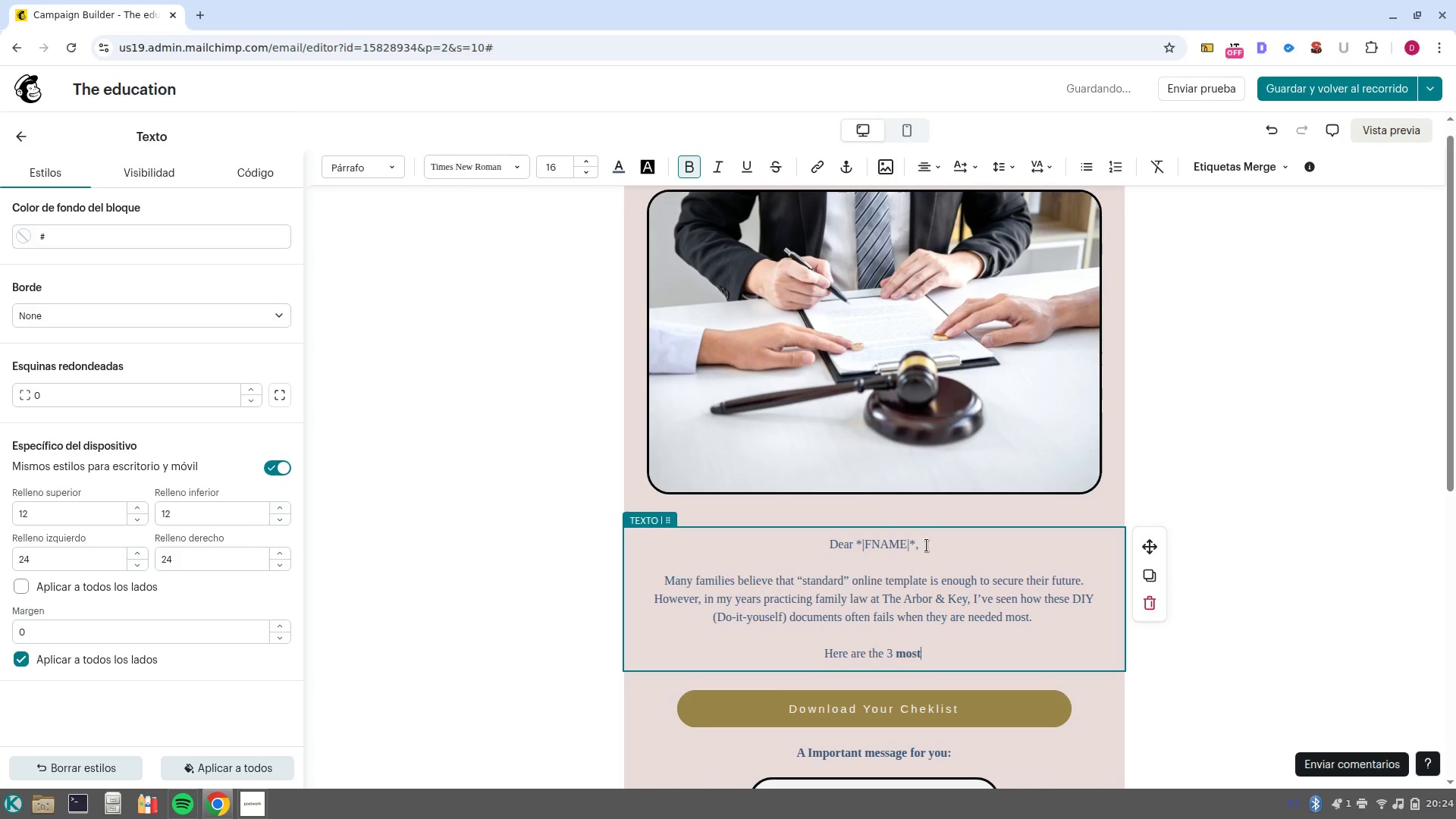 
key(ArrowLeft)
 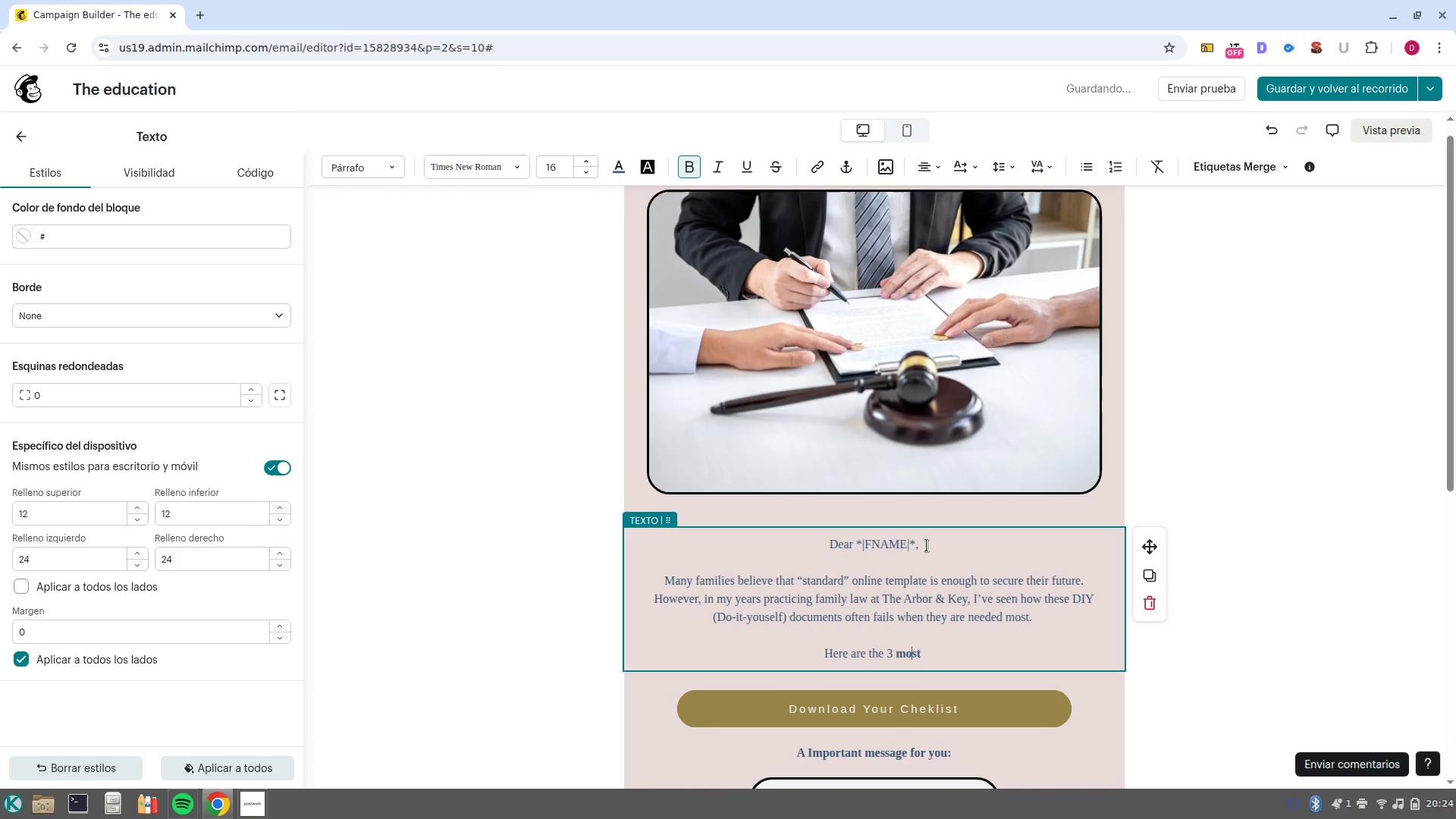 
key(ArrowLeft)
 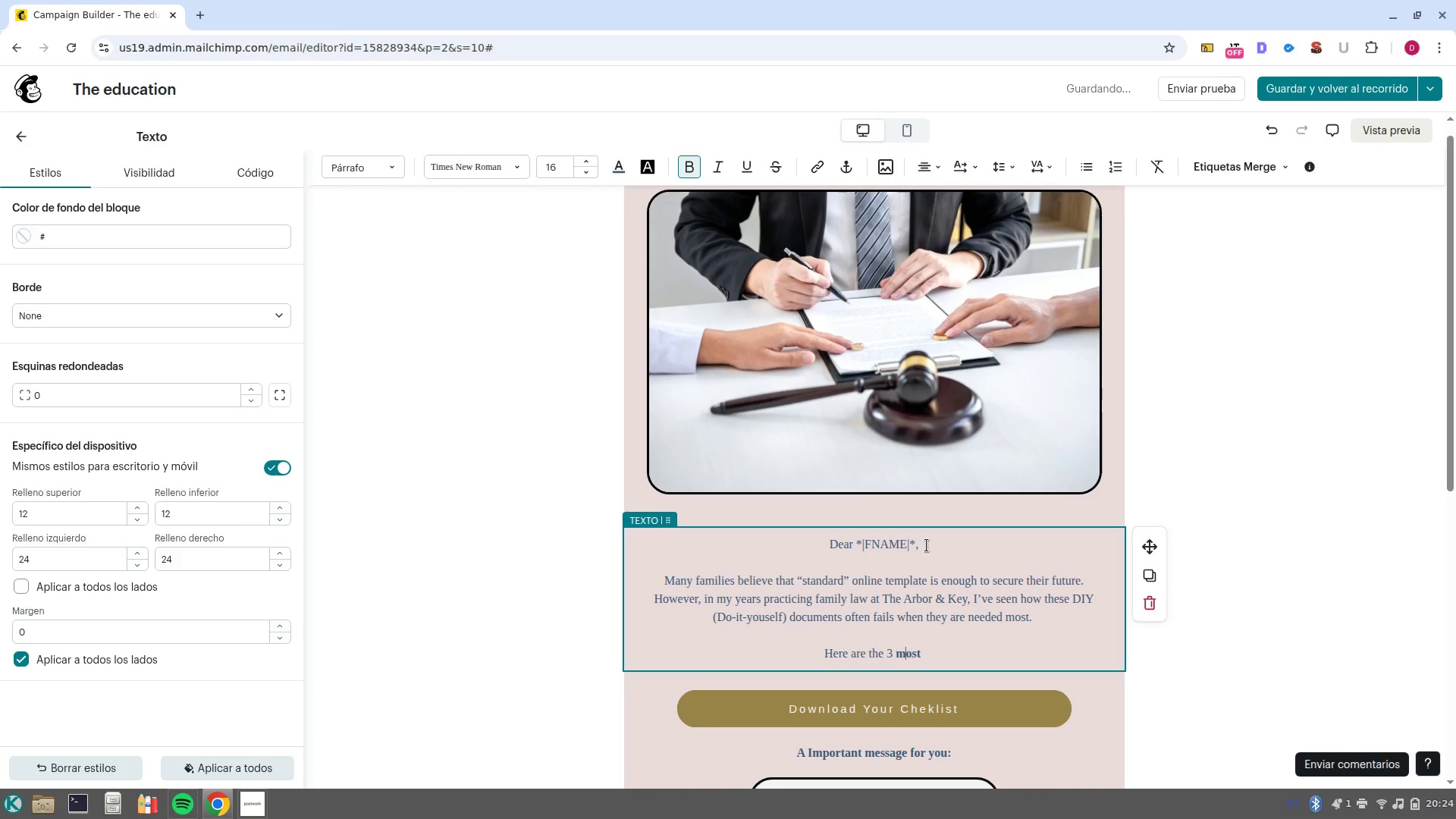 
key(ArrowLeft)
 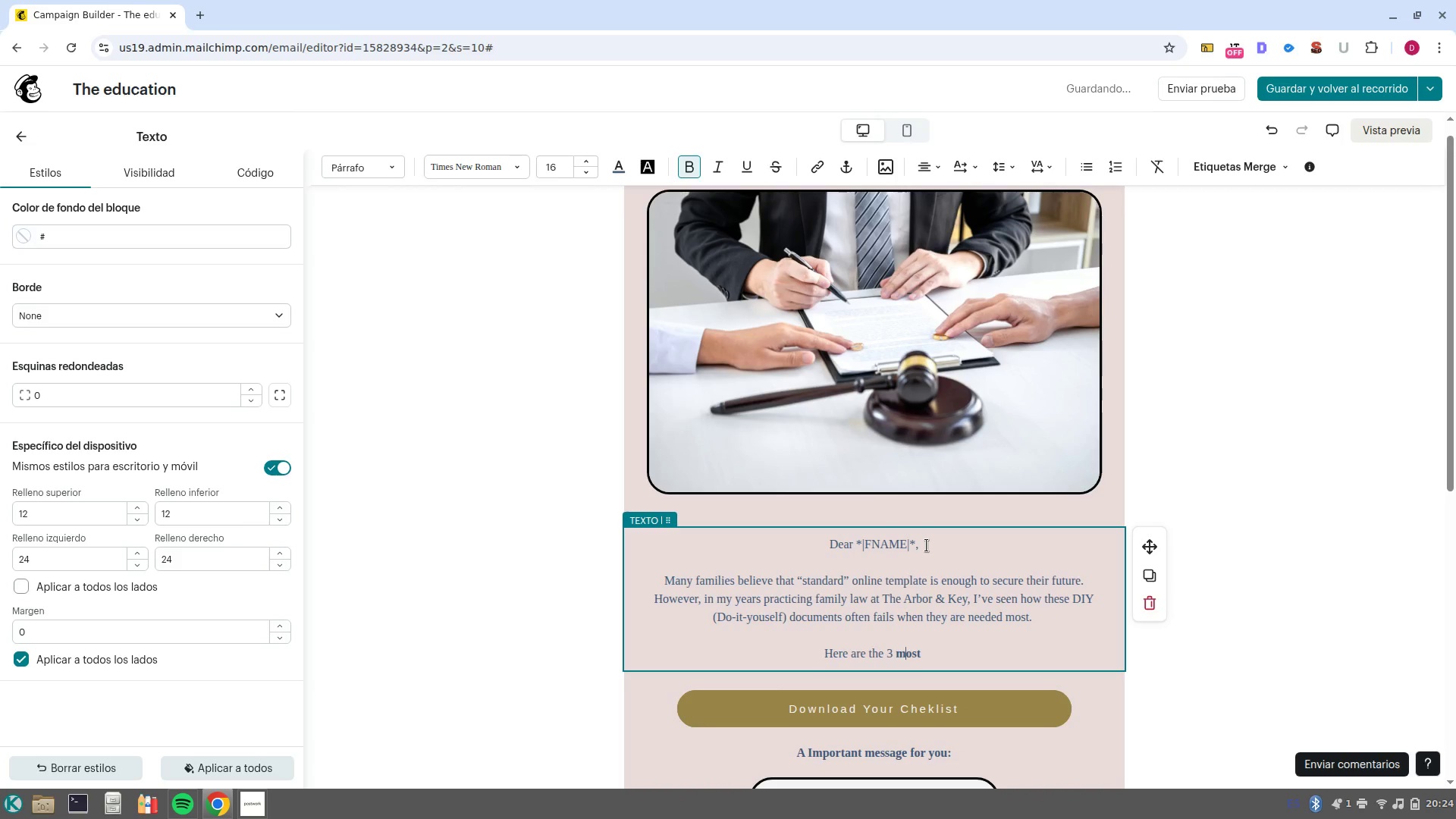 
key(ArrowLeft)
 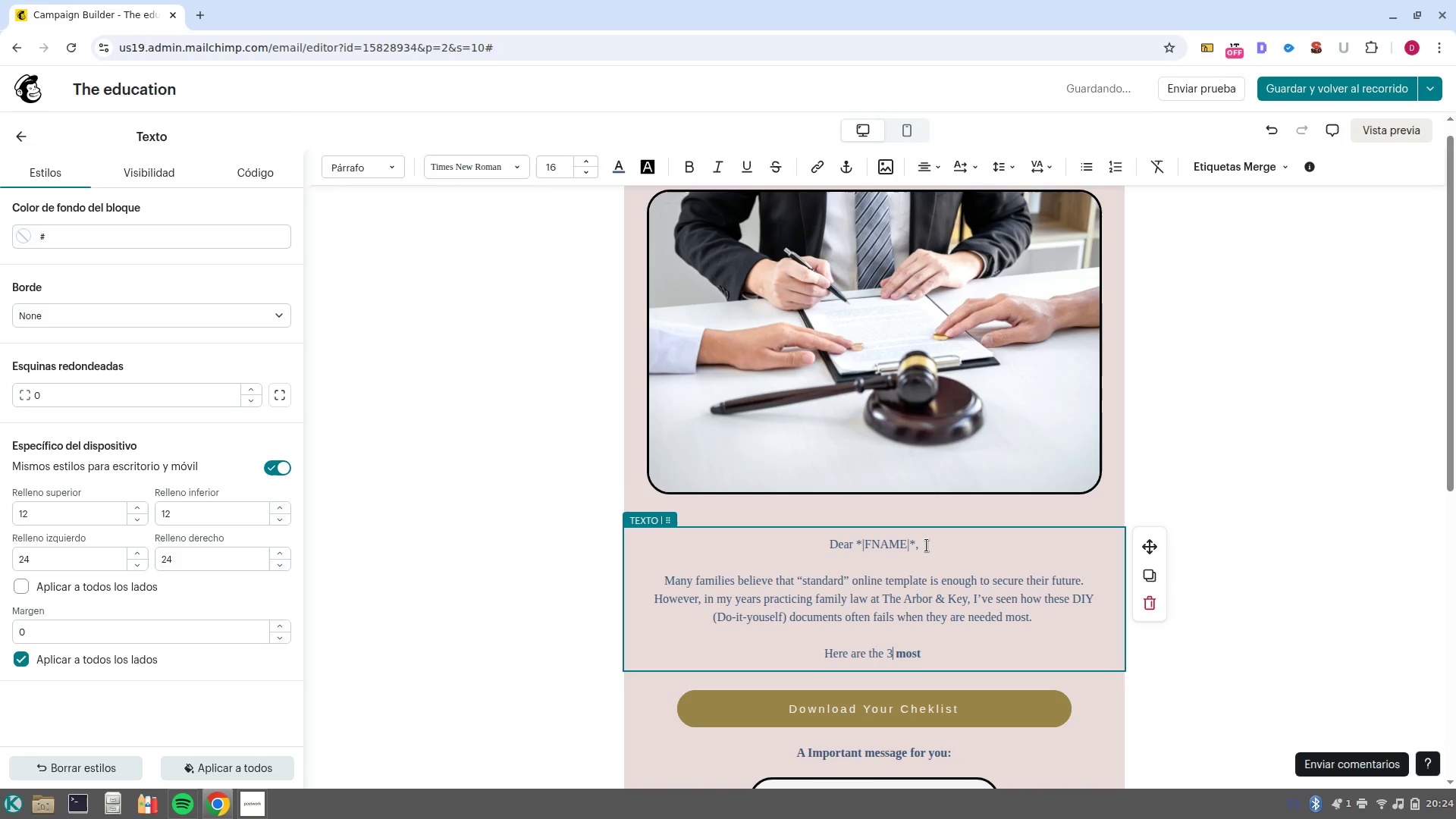 
key(ArrowLeft)
 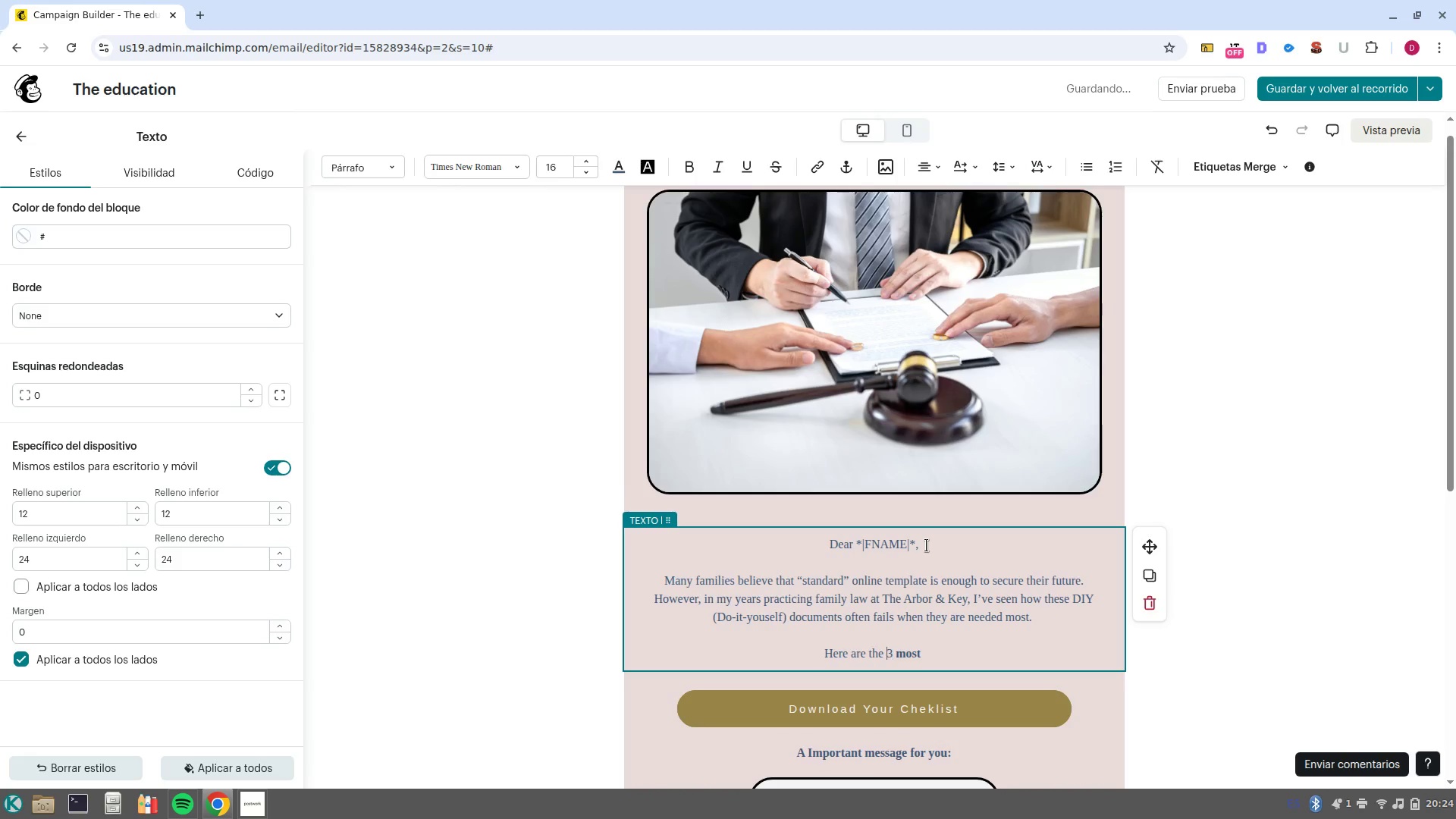 
key(ArrowLeft)
 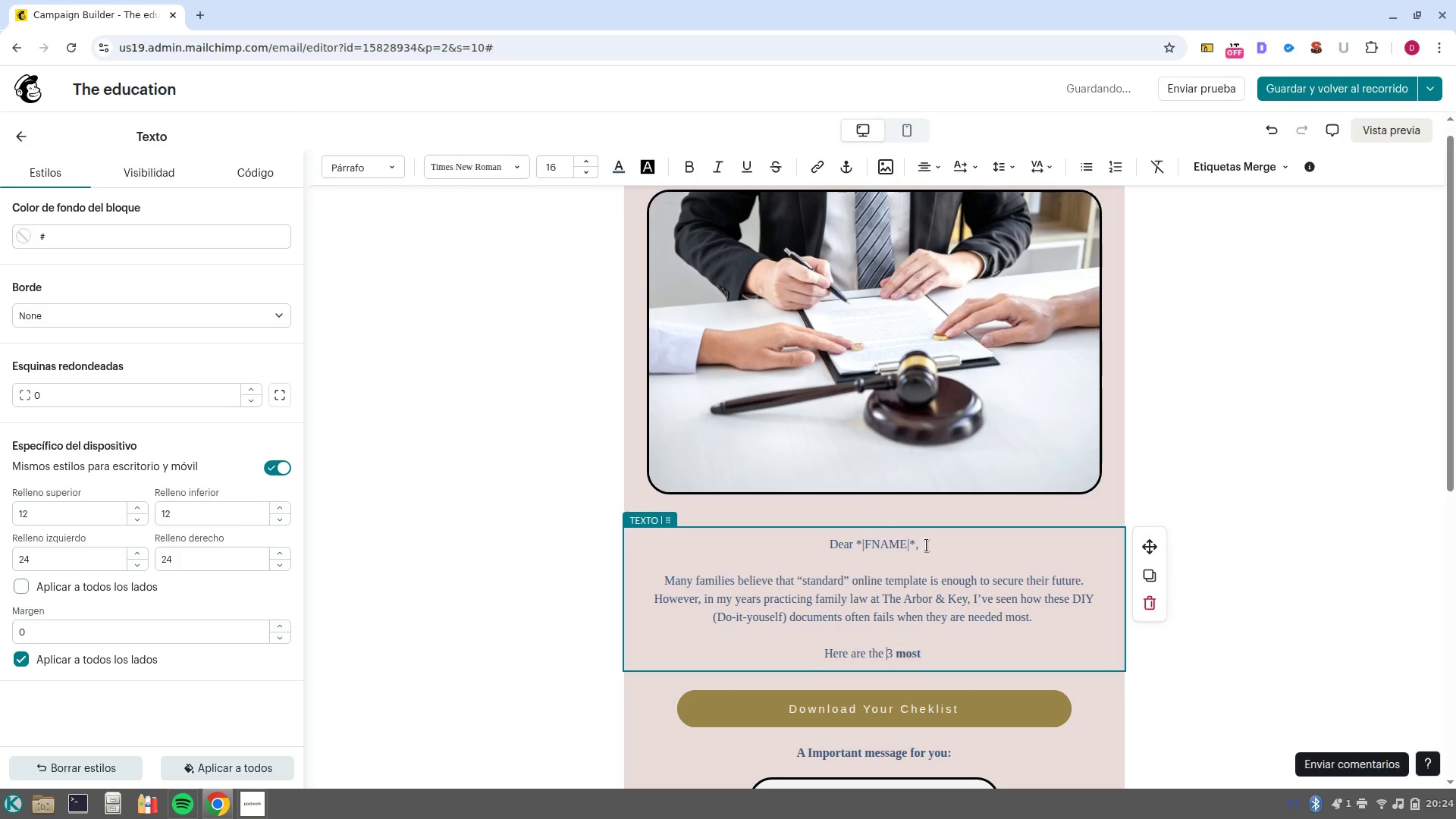 
key(Shift+ArrowRight)
 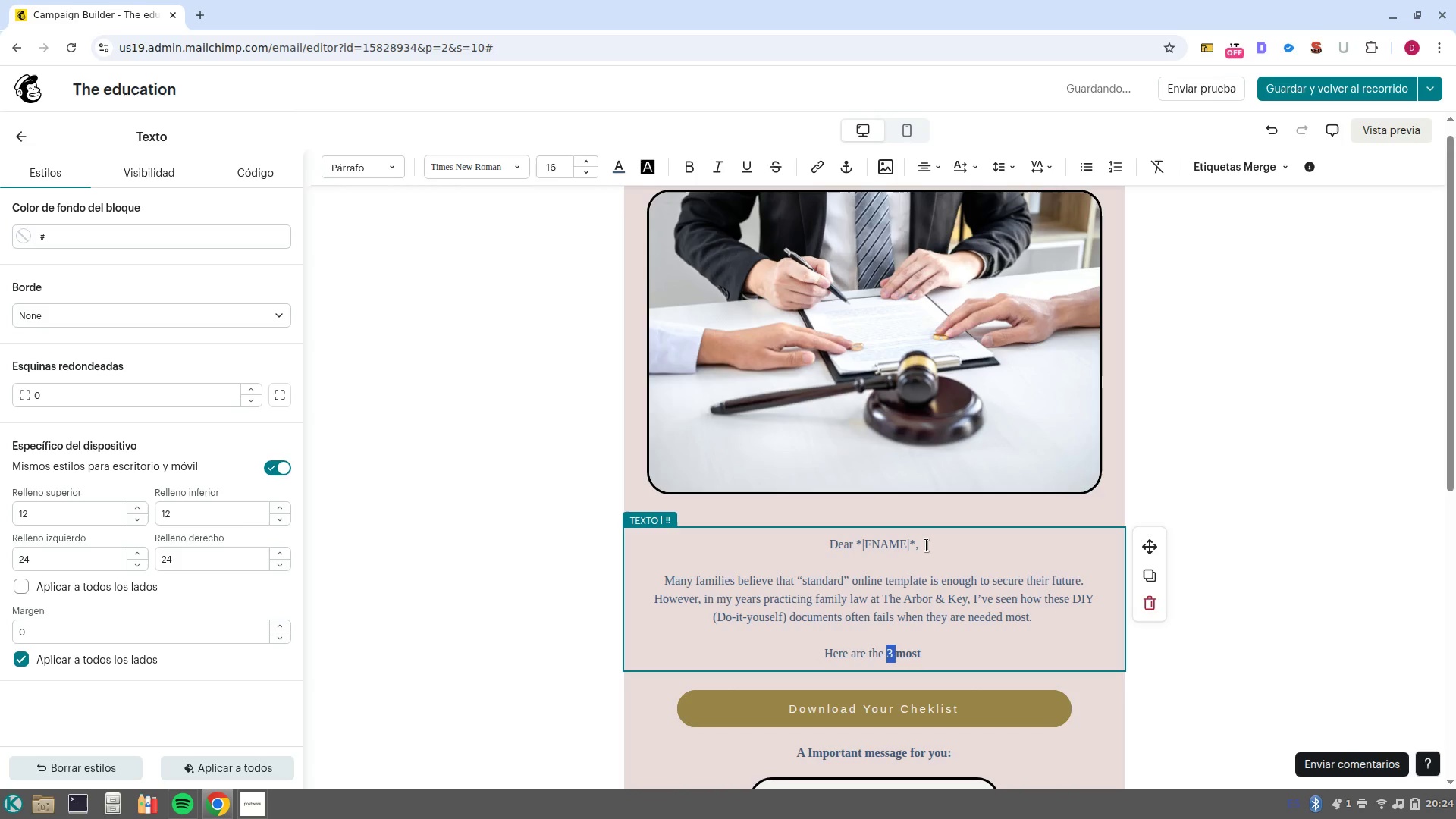 
key(Shift+ArrowRight)
 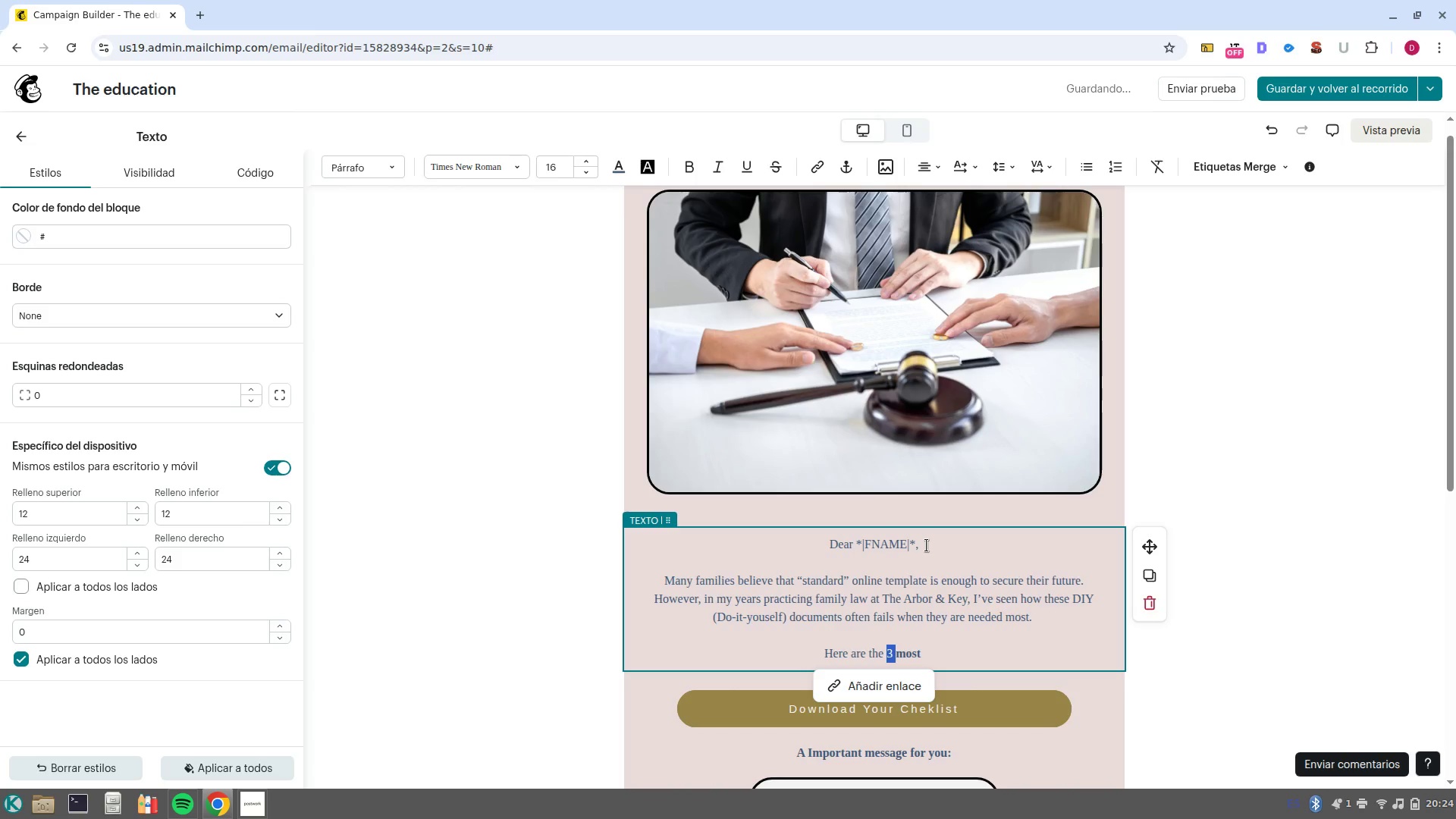 
key(Control+B)
 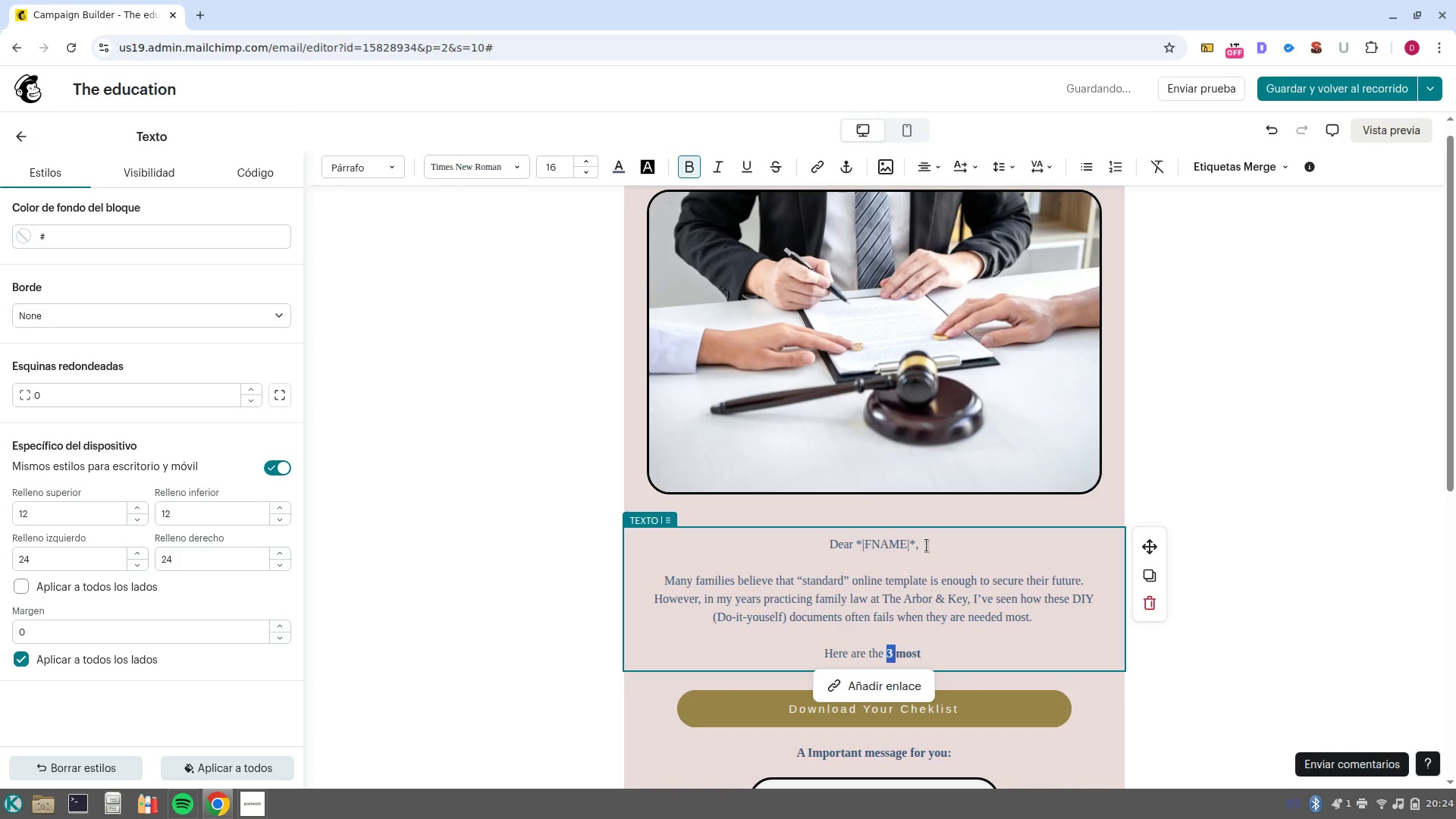 
key(Control+ArrowRight)
 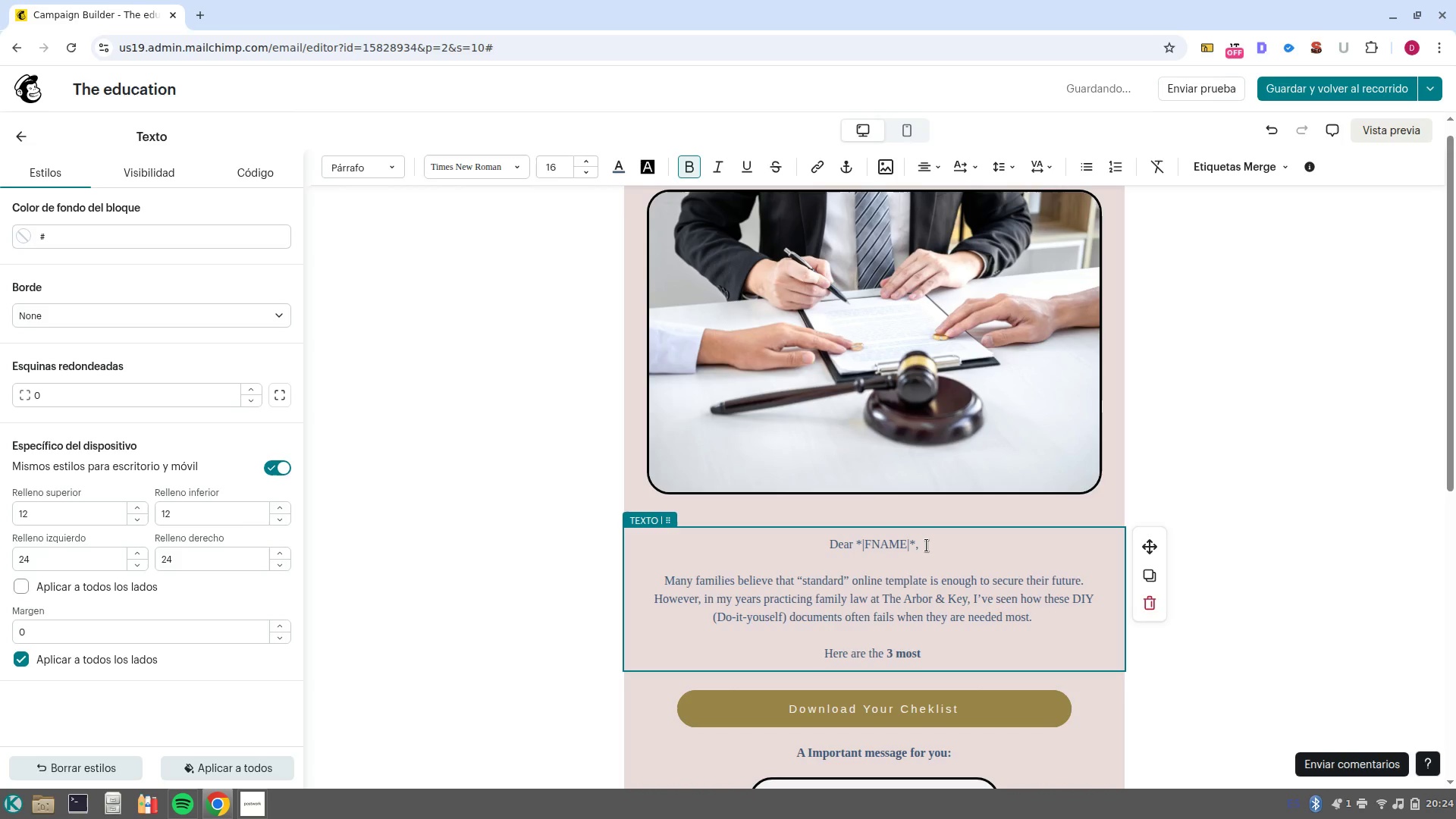 
type( common pitfals we encou)
key(Backspace)
type(unter)
 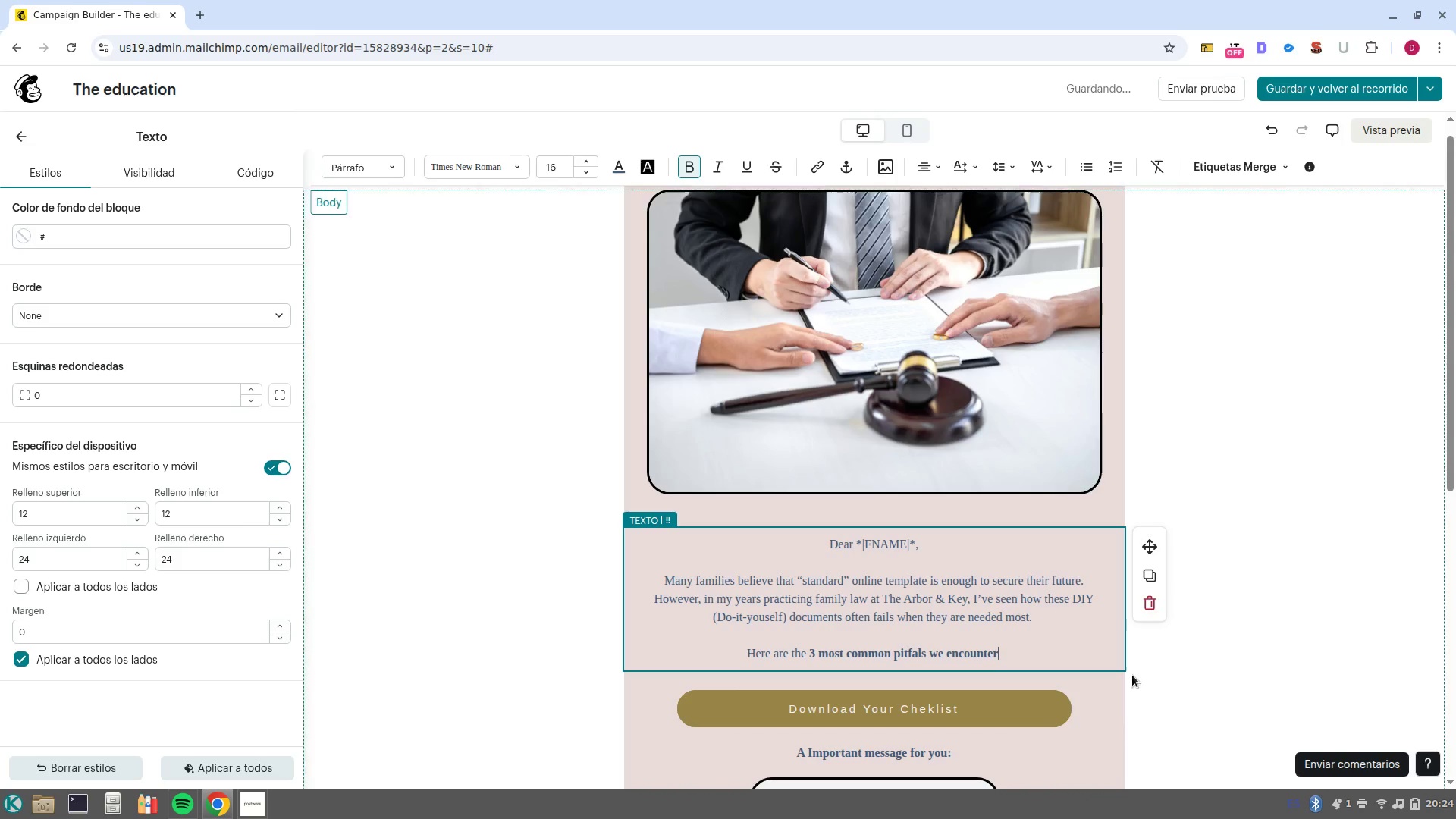 
scroll: coordinate [1026, 609], scroll_direction: down, amount: 1.0
 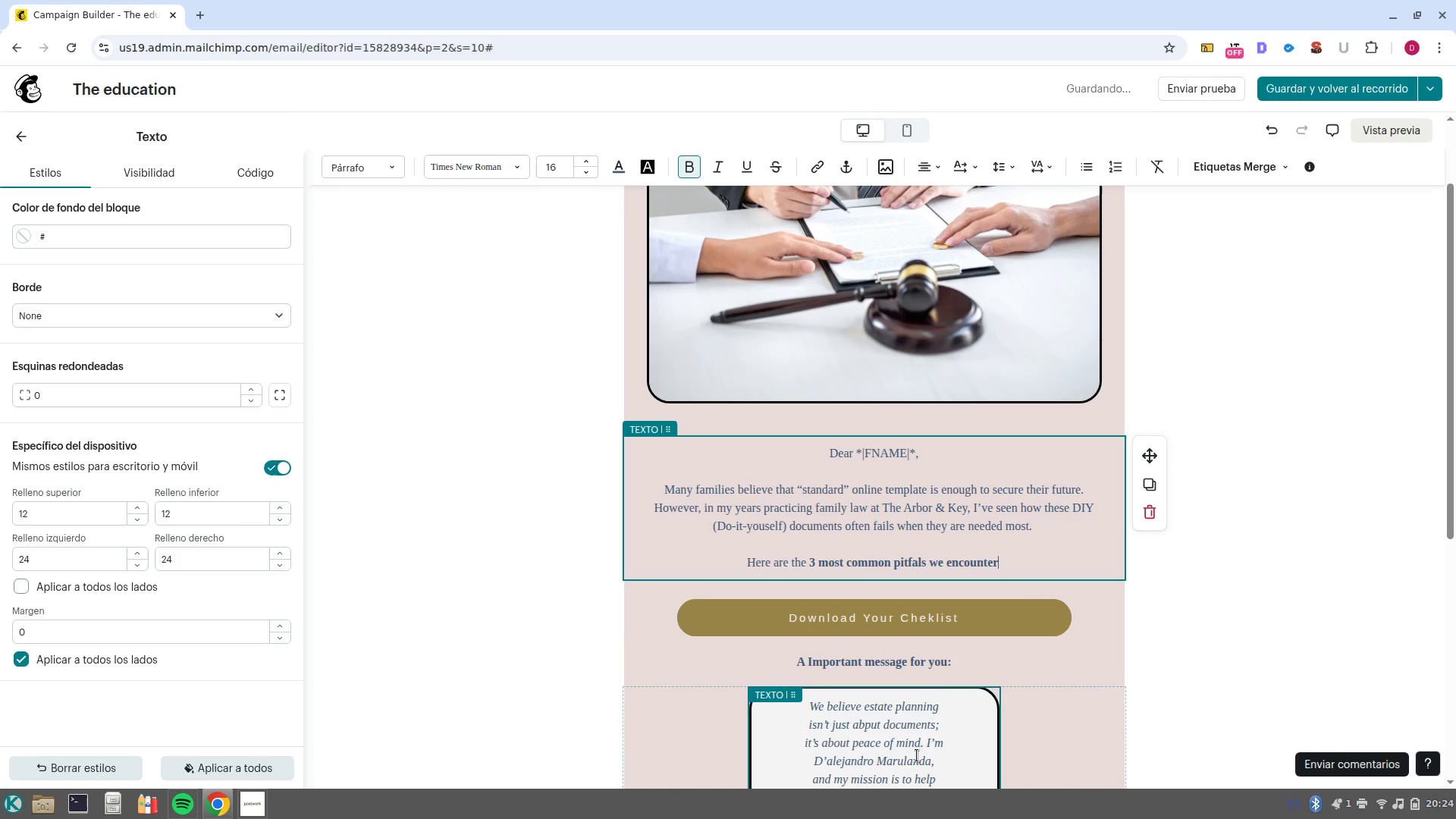 
left_click([921, 752])
 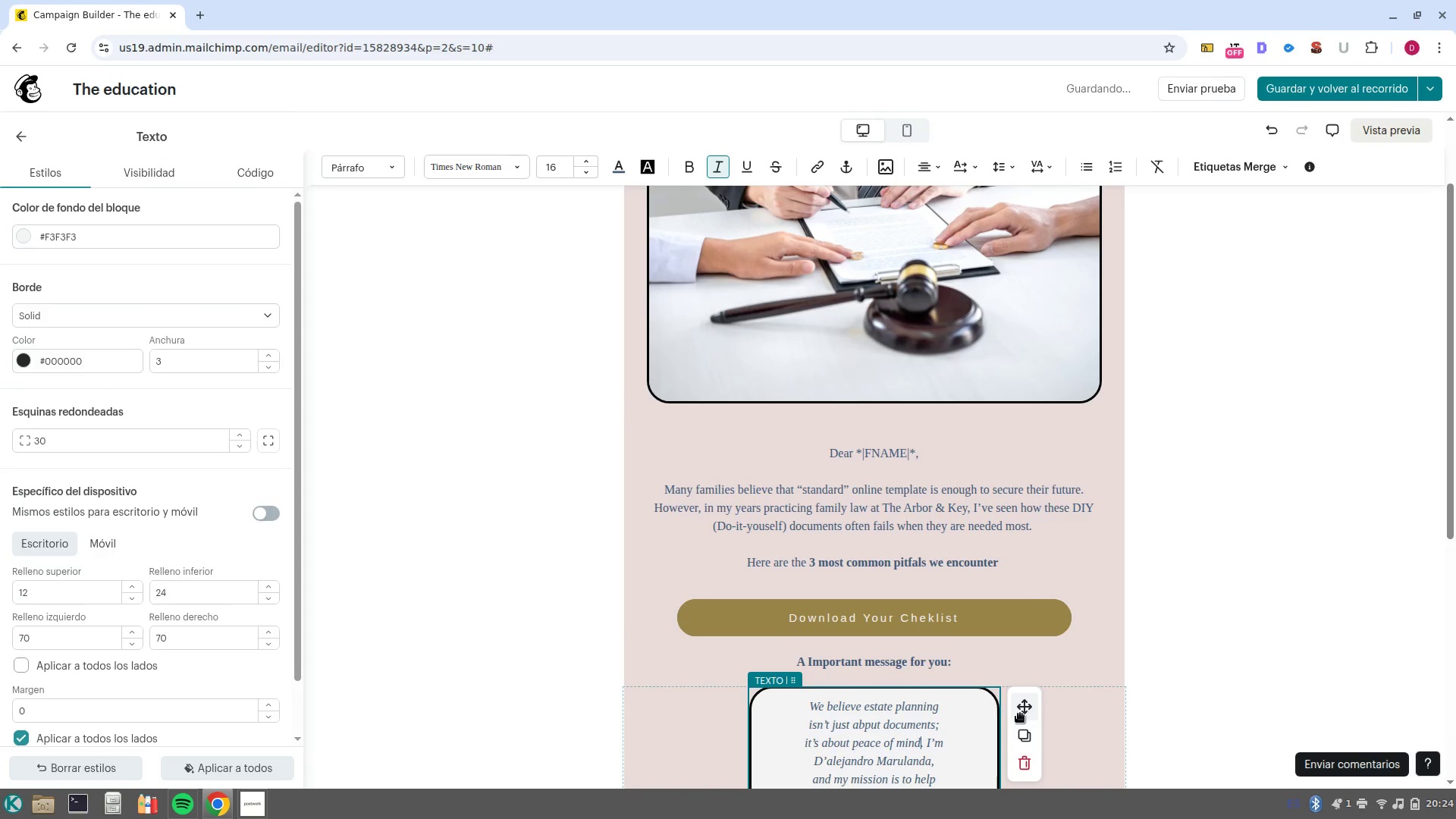 
left_click_drag(start_coordinate=[1024, 712], to_coordinate=[910, 587])
 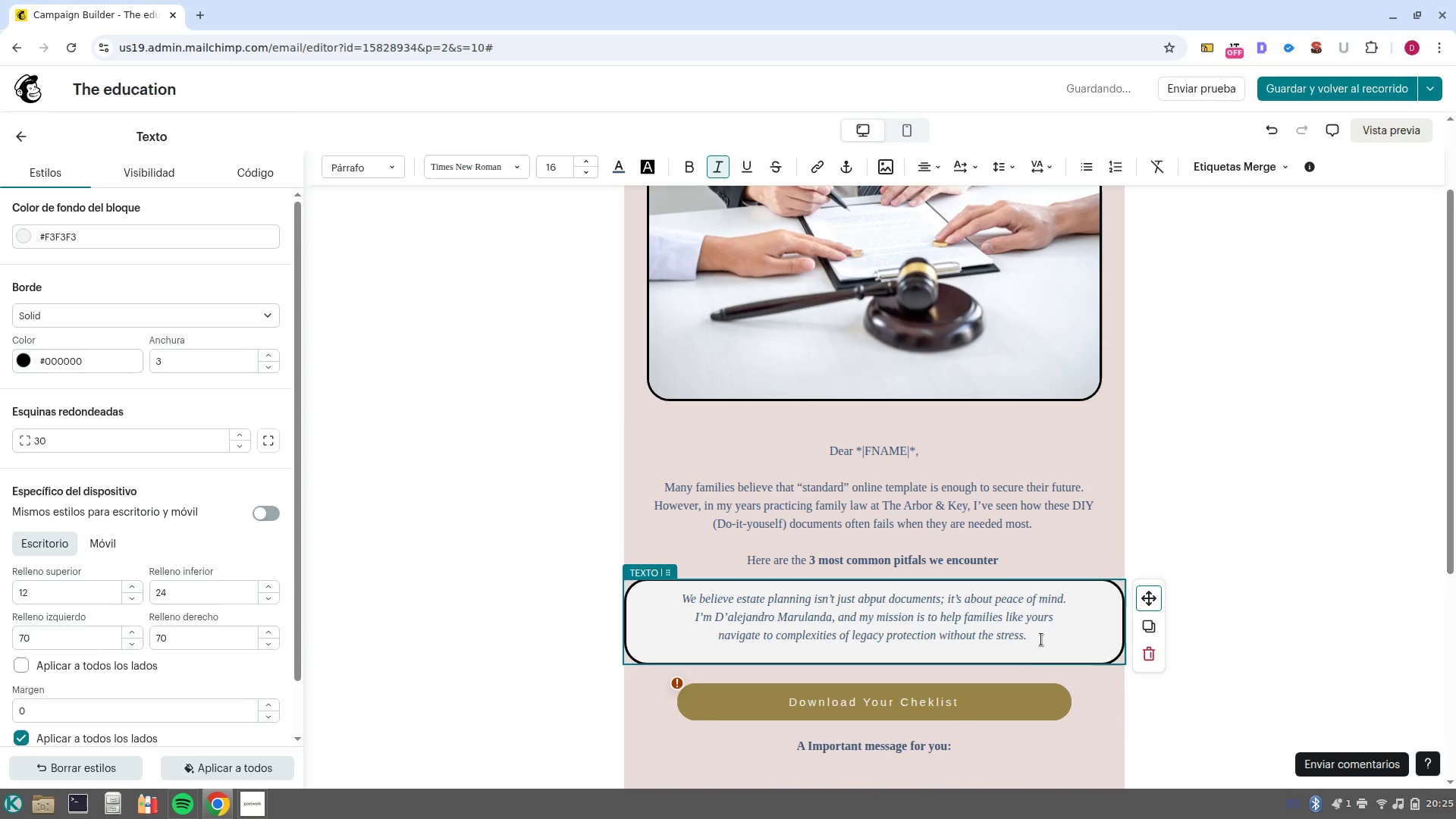 
scroll: coordinate [1041, 639], scroll_direction: down, amount: 2.0
 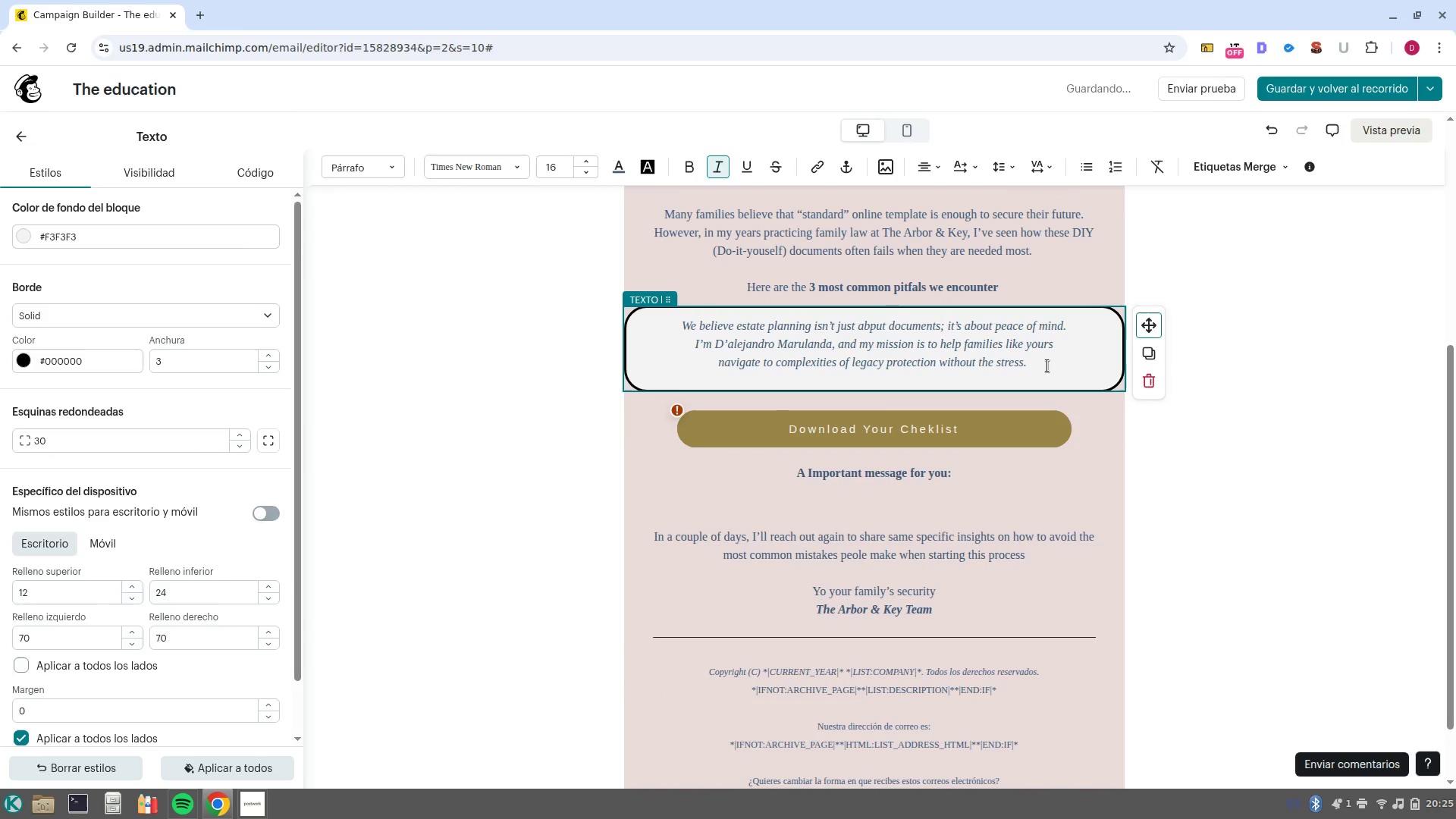 
left_click_drag(start_coordinate=[1050, 368], to_coordinate=[671, 330])
 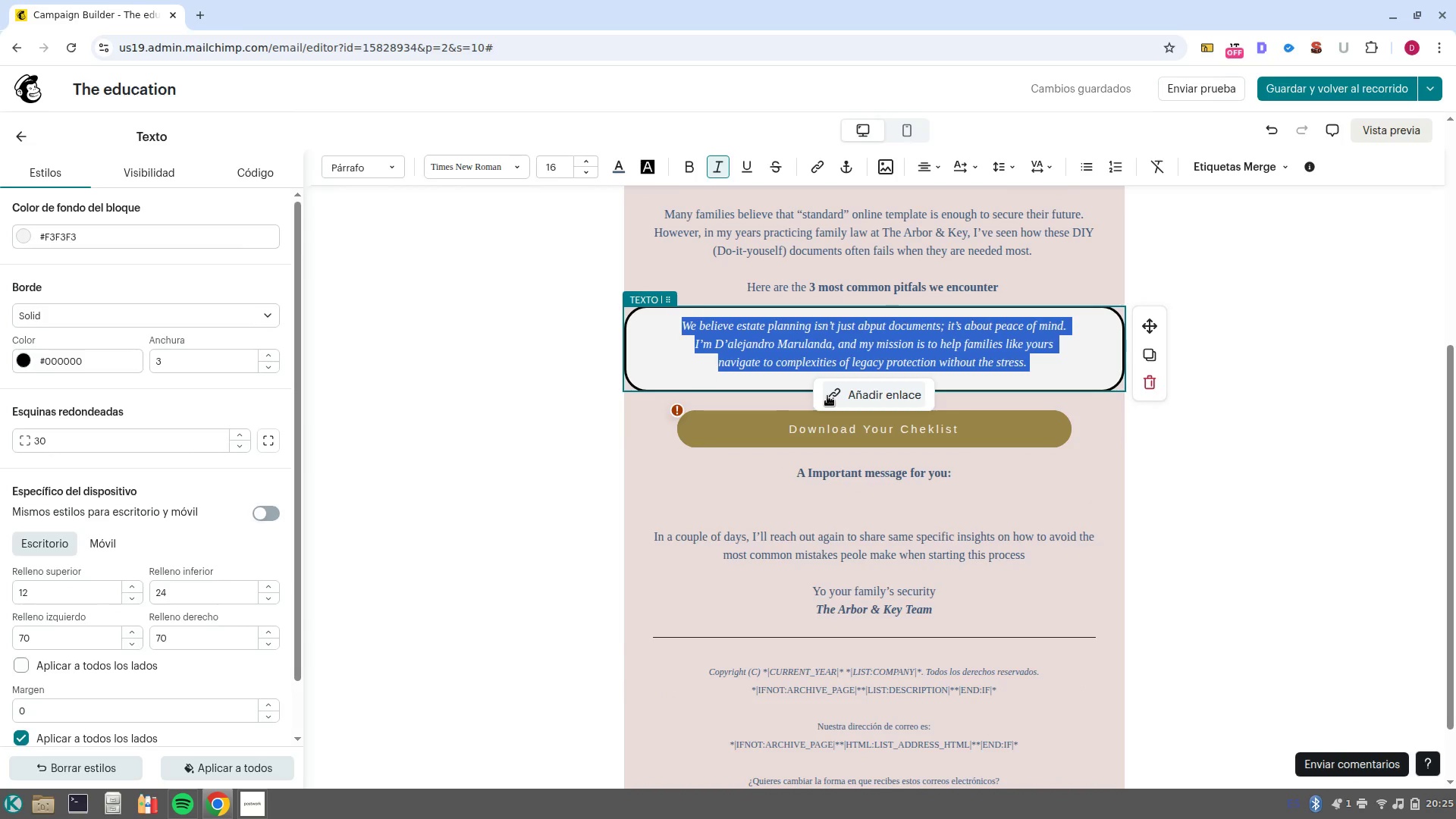 
key(Control+Z)
 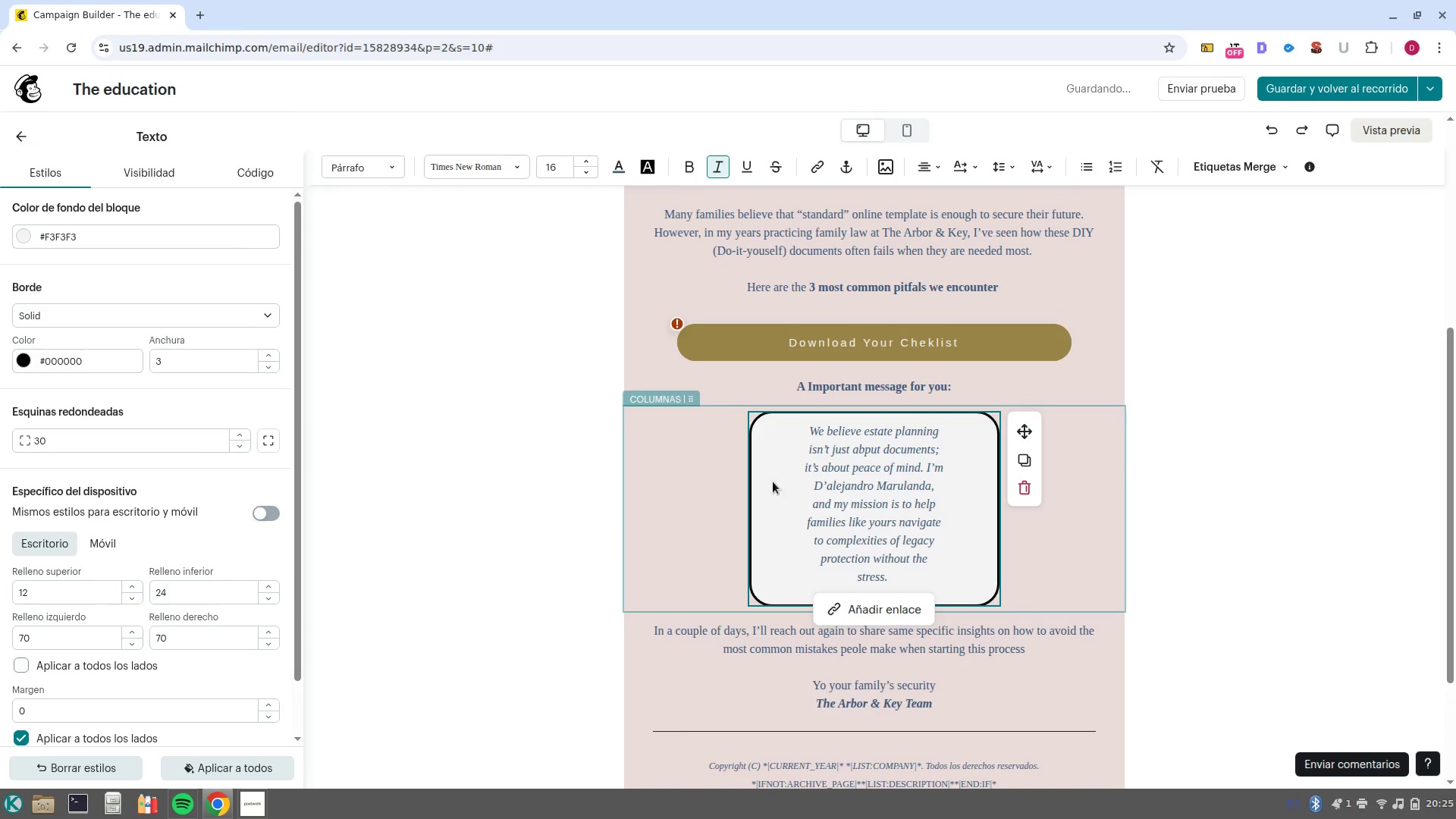 
left_click([1112, 443])
 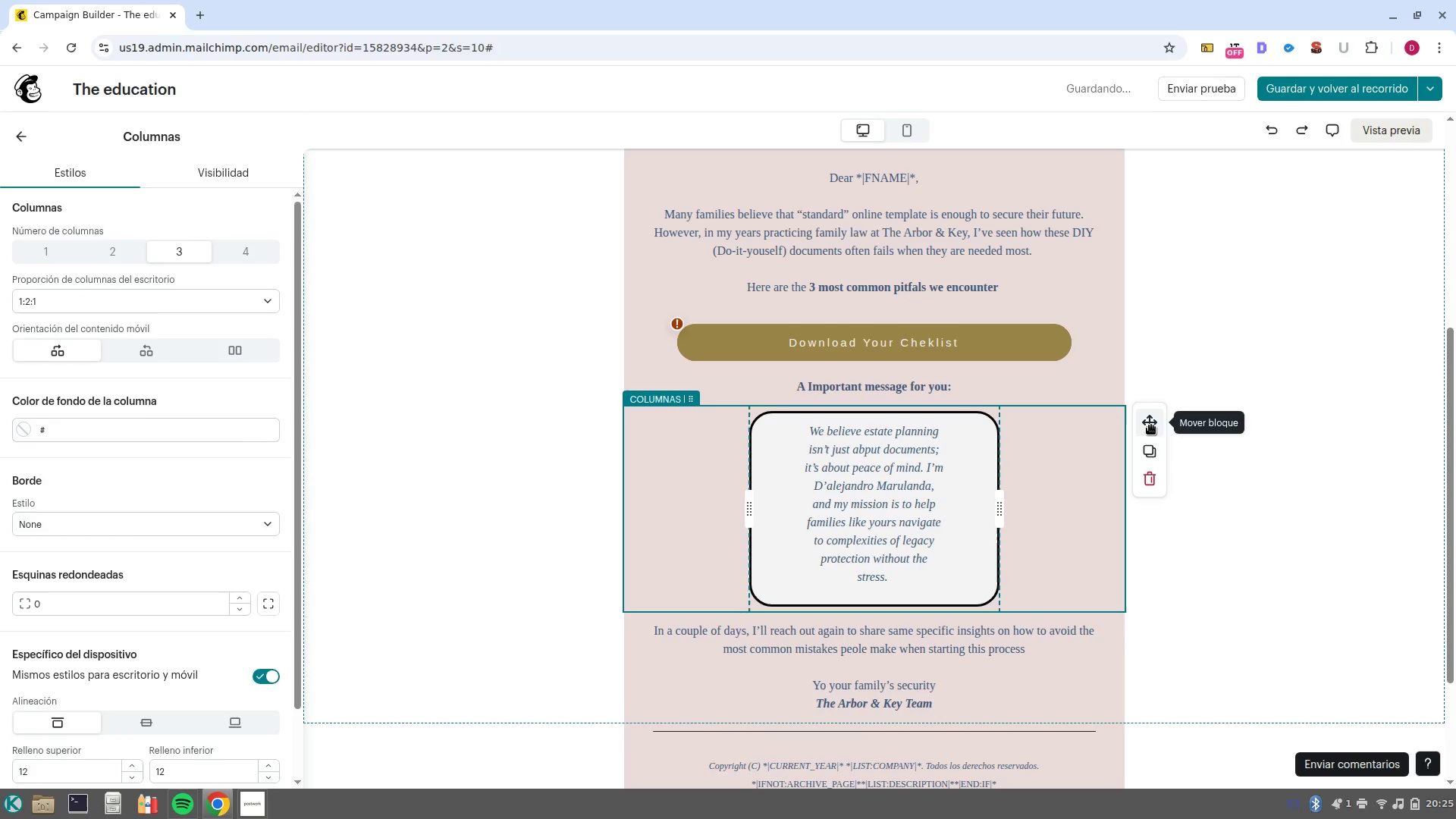 
left_click_drag(start_coordinate=[1151, 425], to_coordinate=[941, 312])
 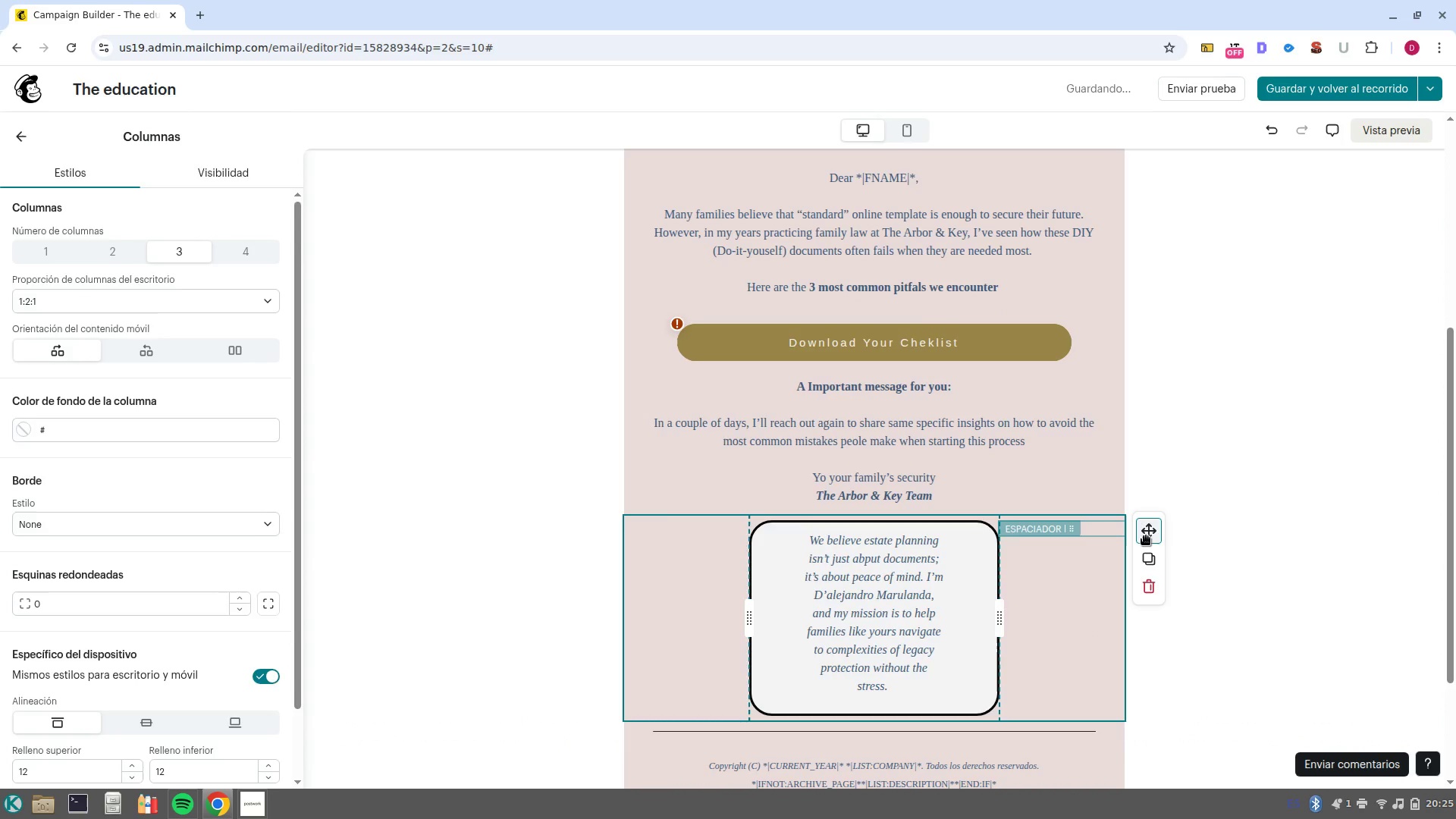 
left_click_drag(start_coordinate=[1150, 533], to_coordinate=[897, 302])
 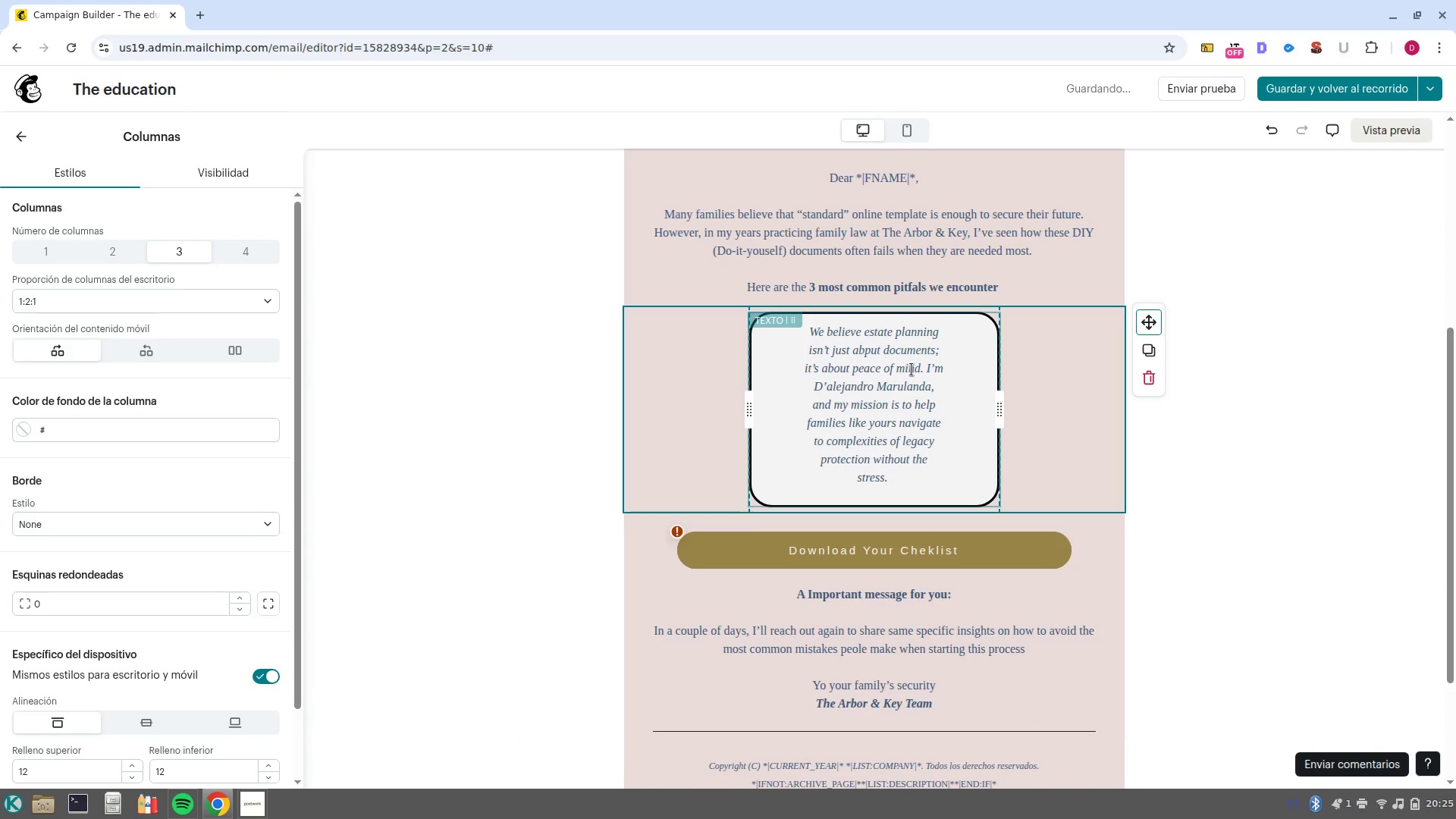 
left_click([912, 369])
 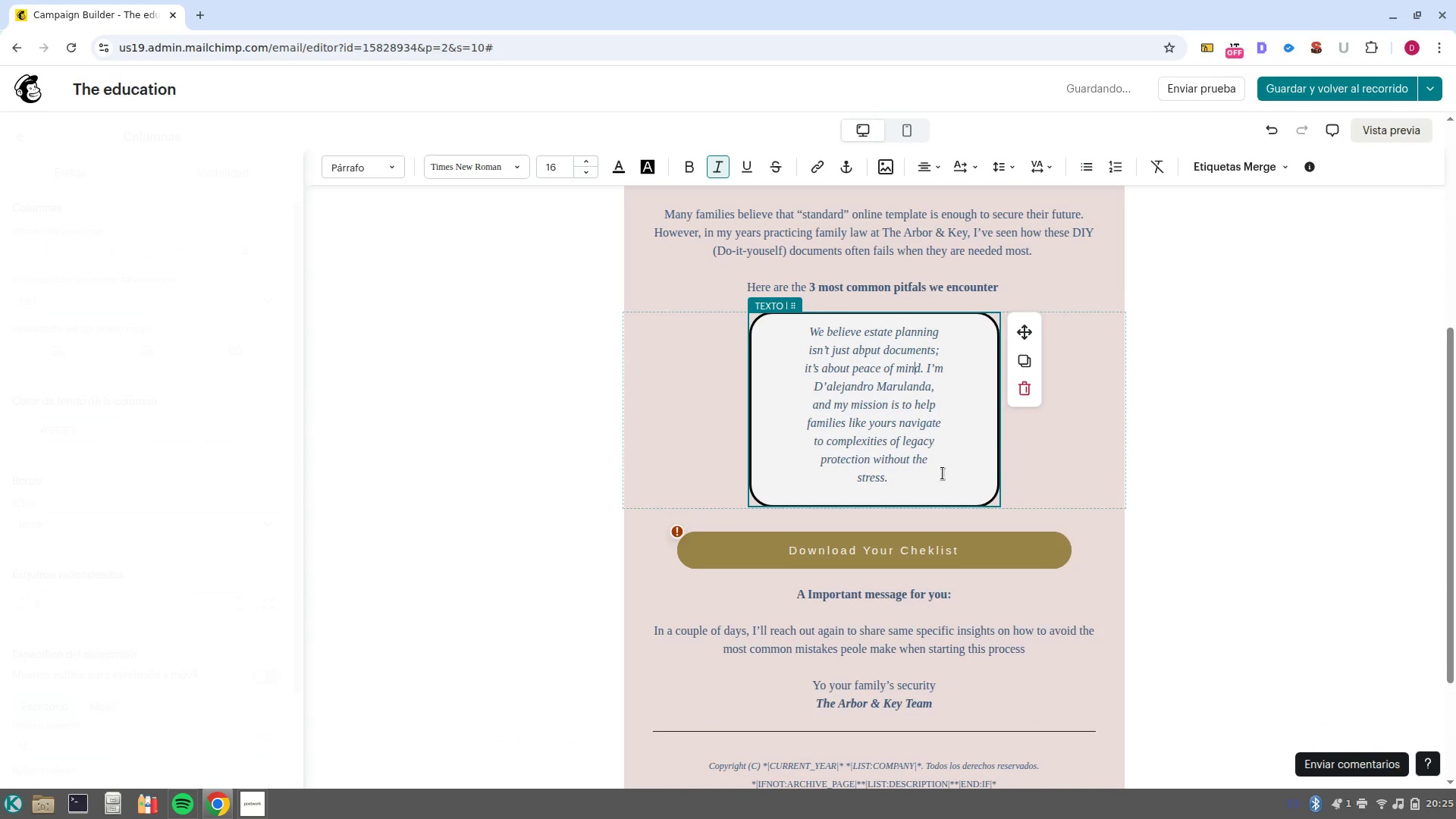 
left_click_drag(start_coordinate=[943, 473], to_coordinate=[802, 338])
 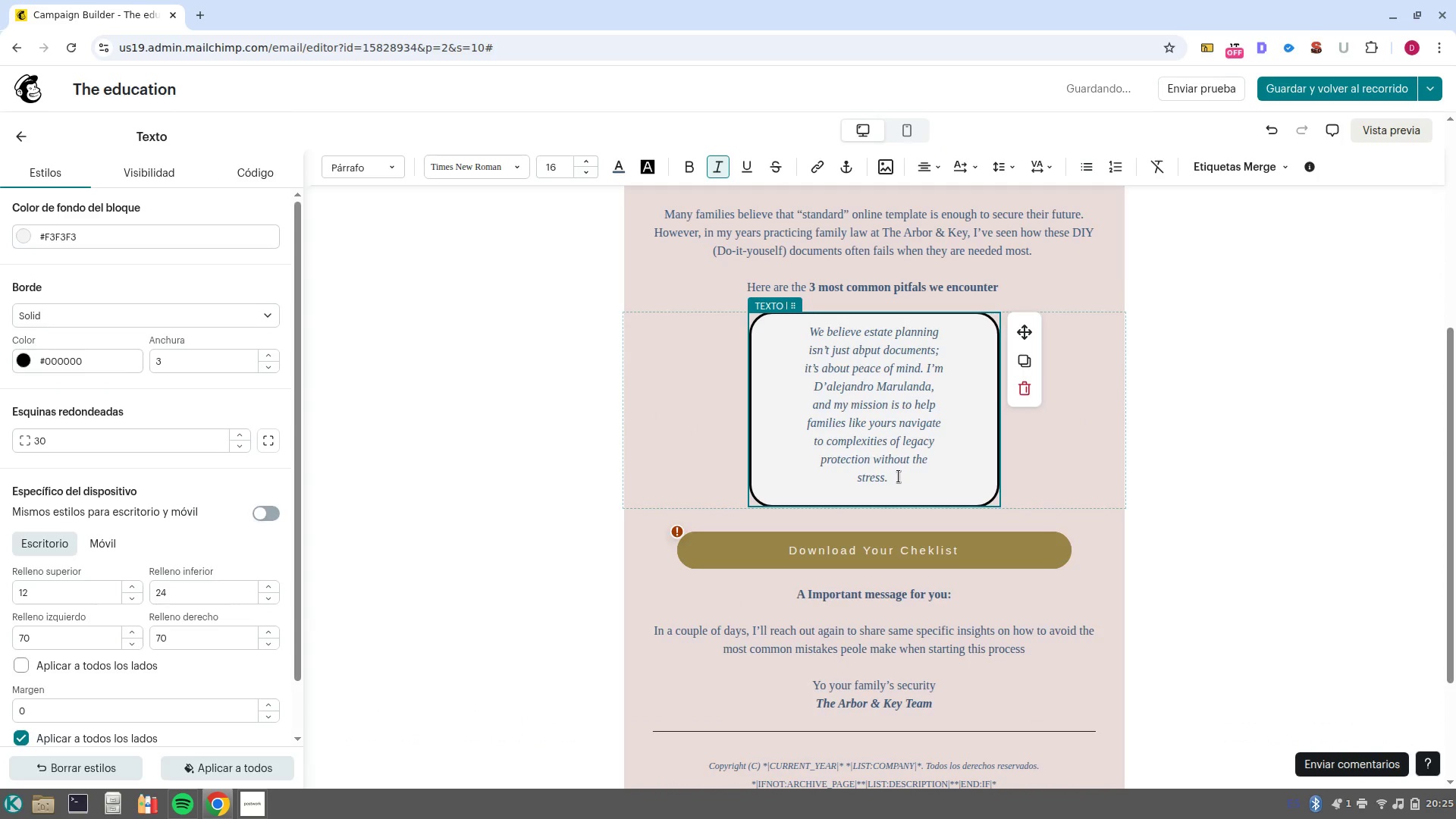 
left_click_drag(start_coordinate=[899, 476], to_coordinate=[792, 331])
 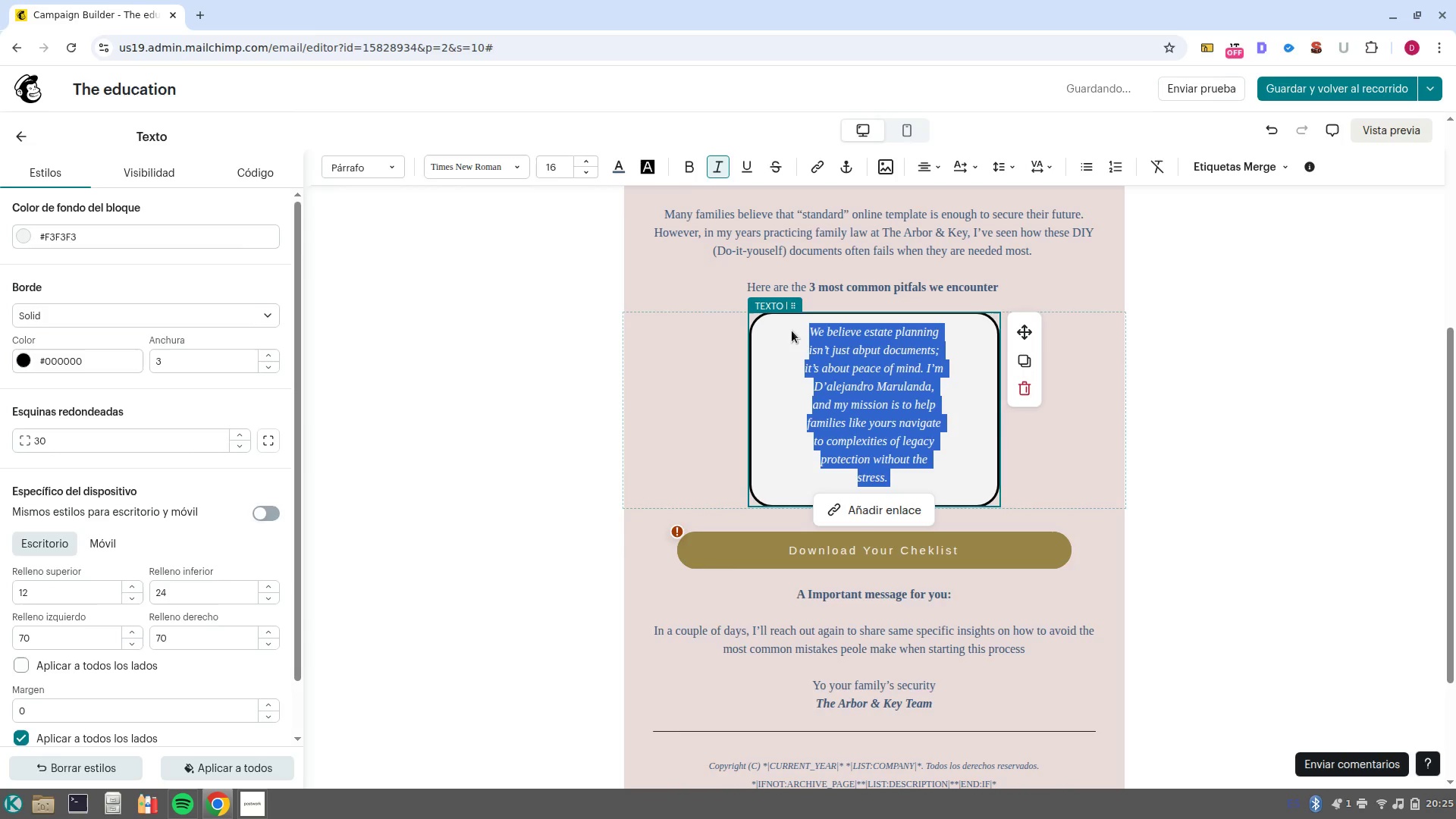 
type(} Ambigou)
key(Backspace)
key(Backspace)
type(uos Language> Withp)
key(Backspace)
type(out professional oversight, simple wording can lead to years of pro)
 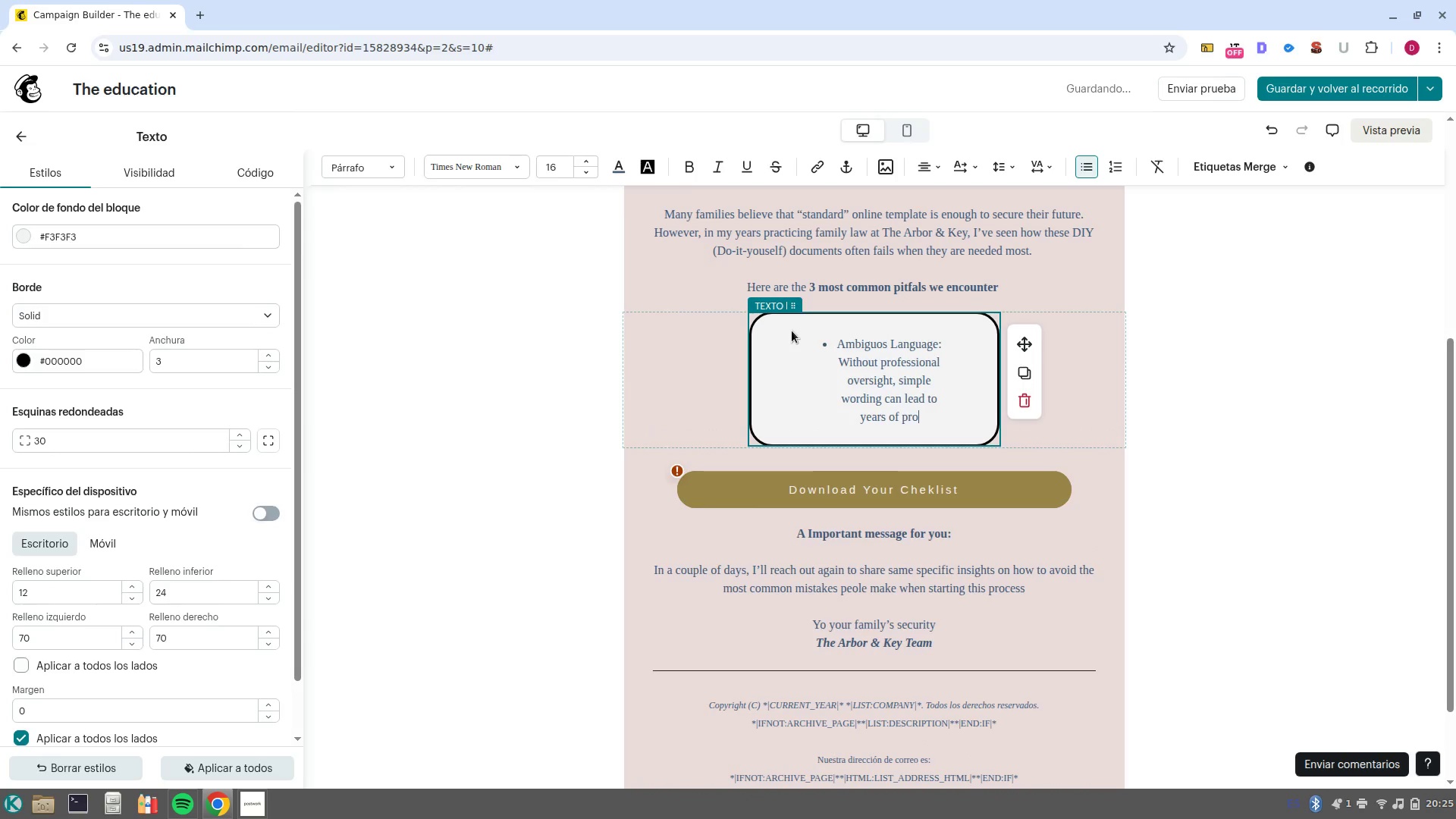 
type(bate litigation between heirs. } )
key(Backspace)
key(Backspace)
 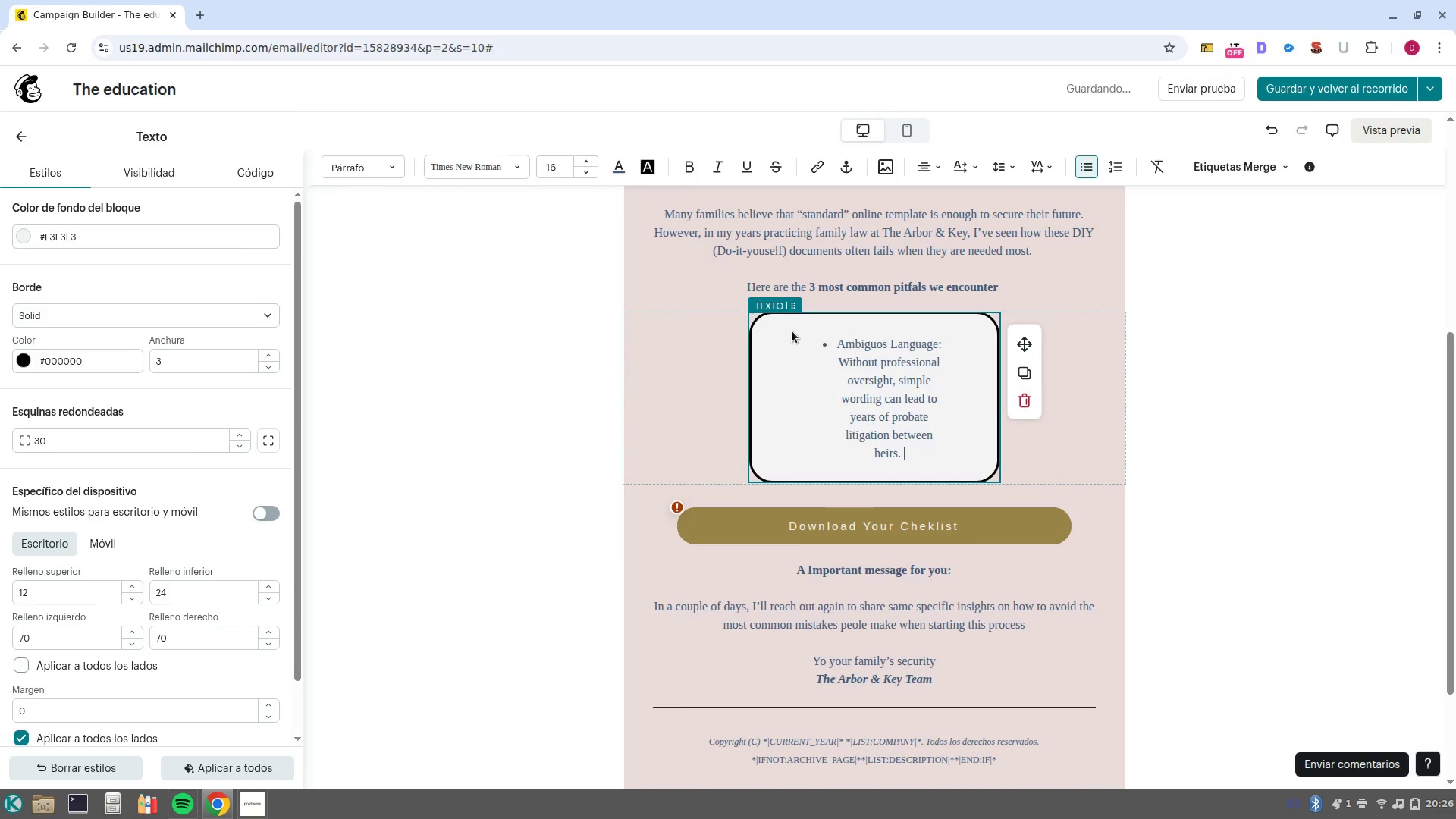 
key(Enter)
 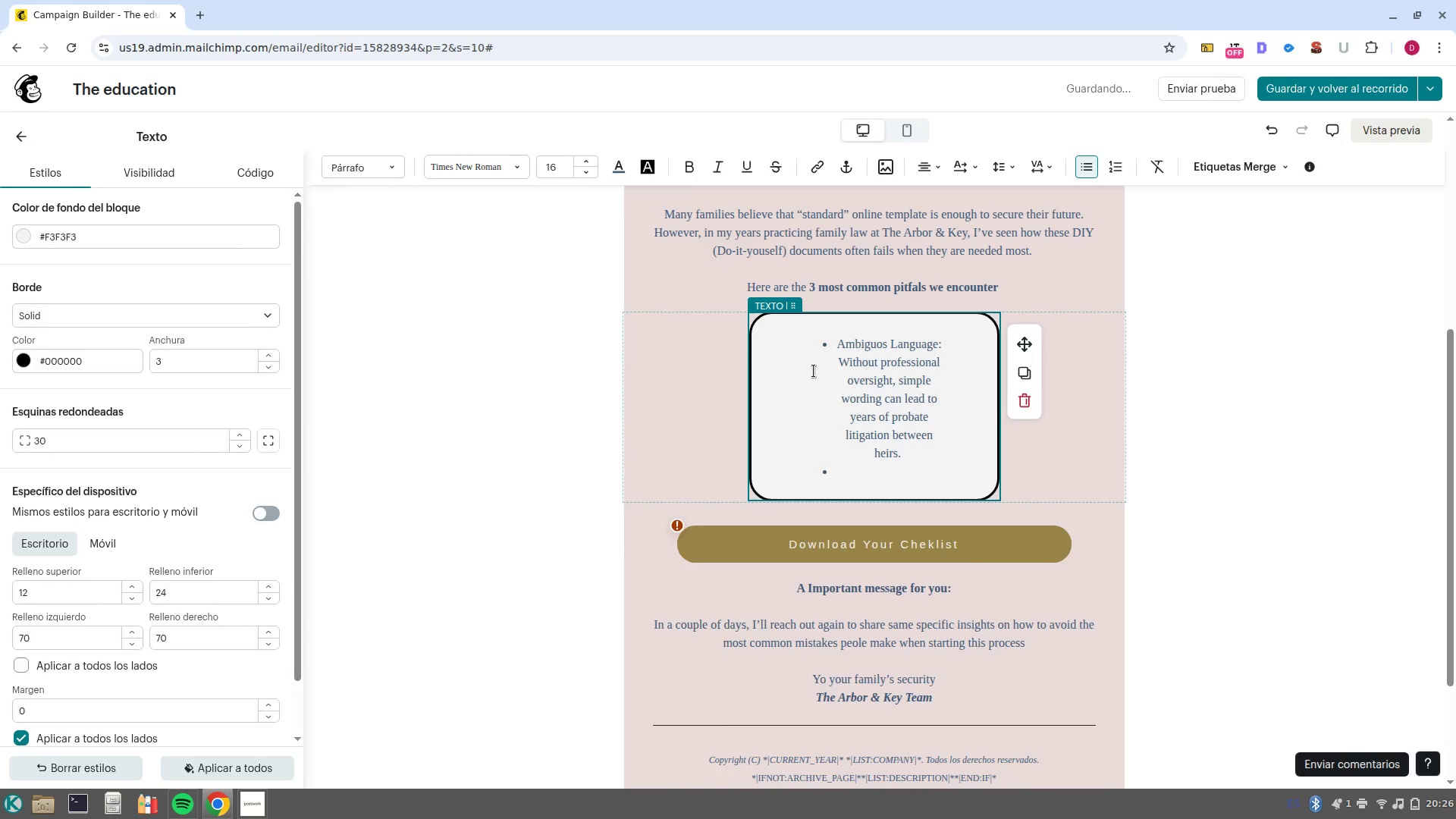 
left_click([712, 381])
 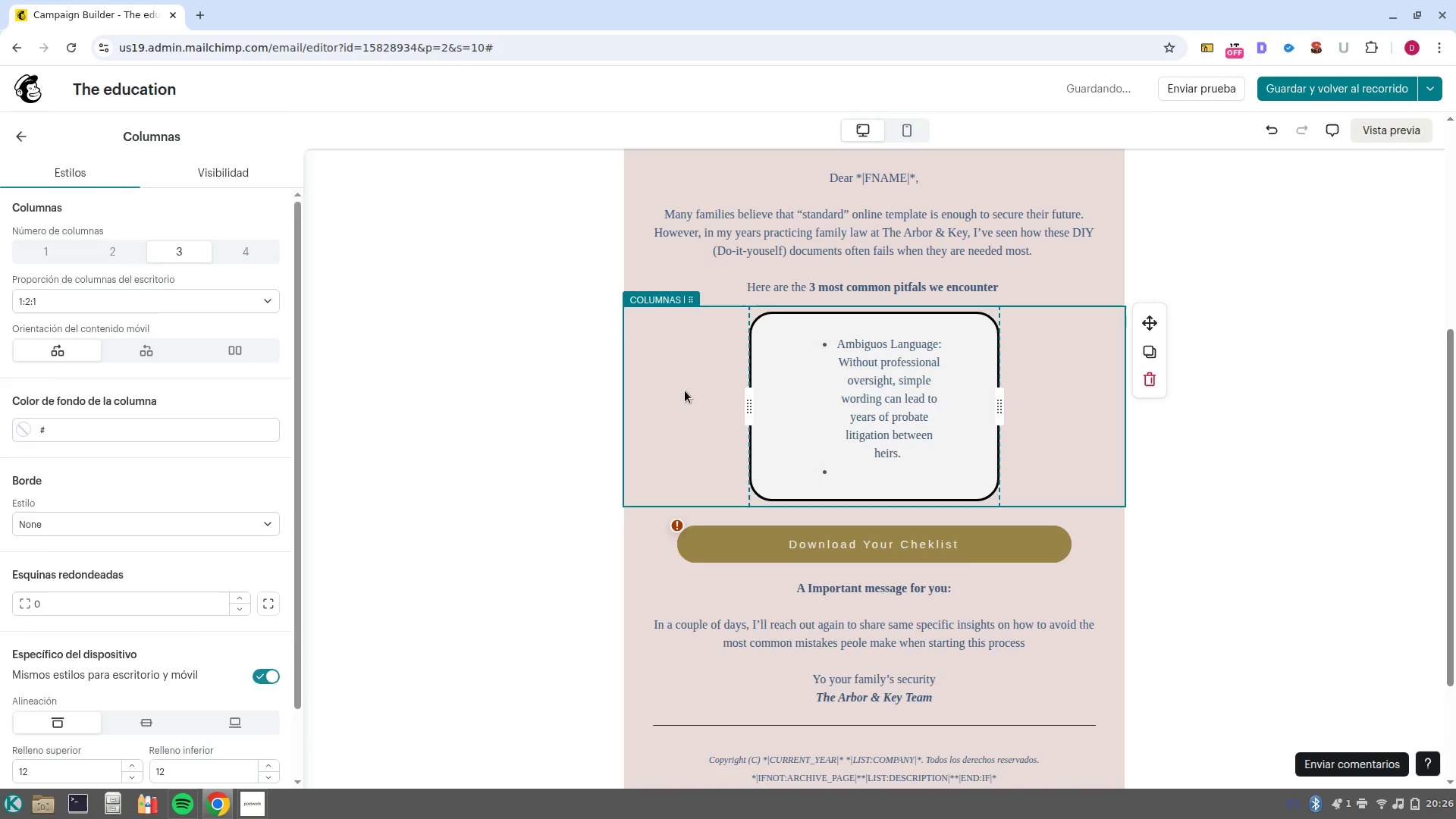 
left_click([680, 391])
 